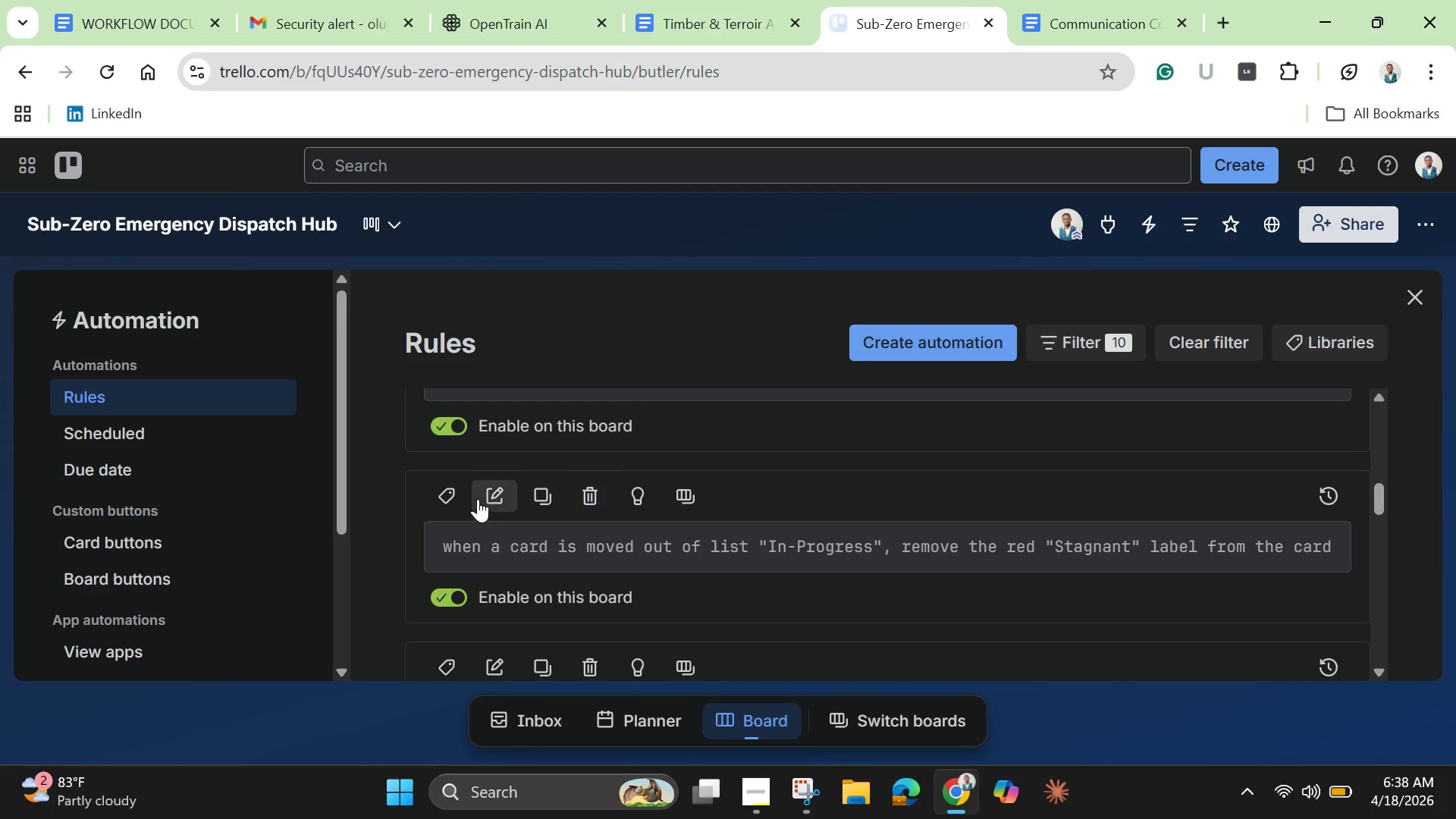 
left_click([492, 485])
 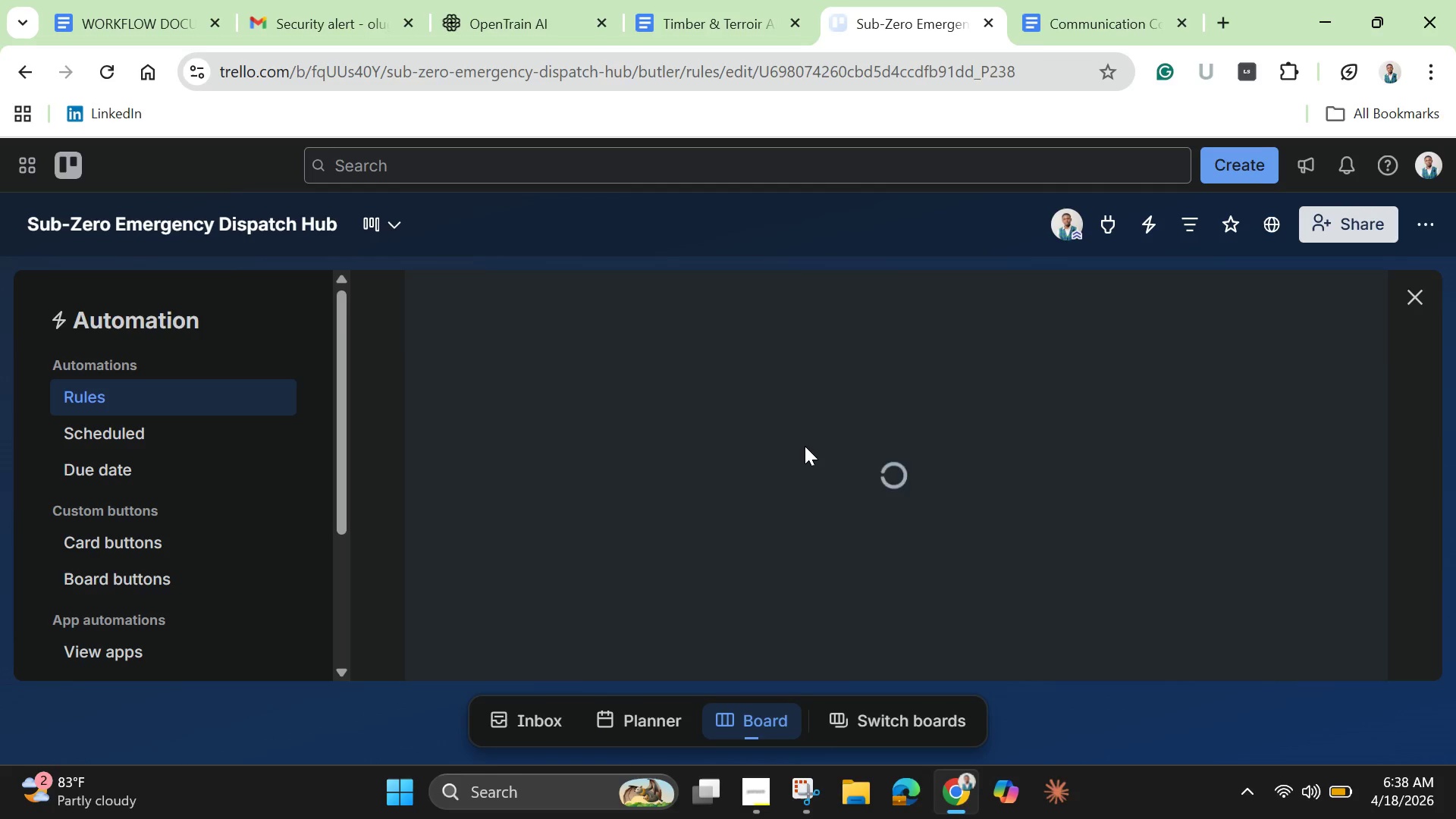 
wait(5.58)
 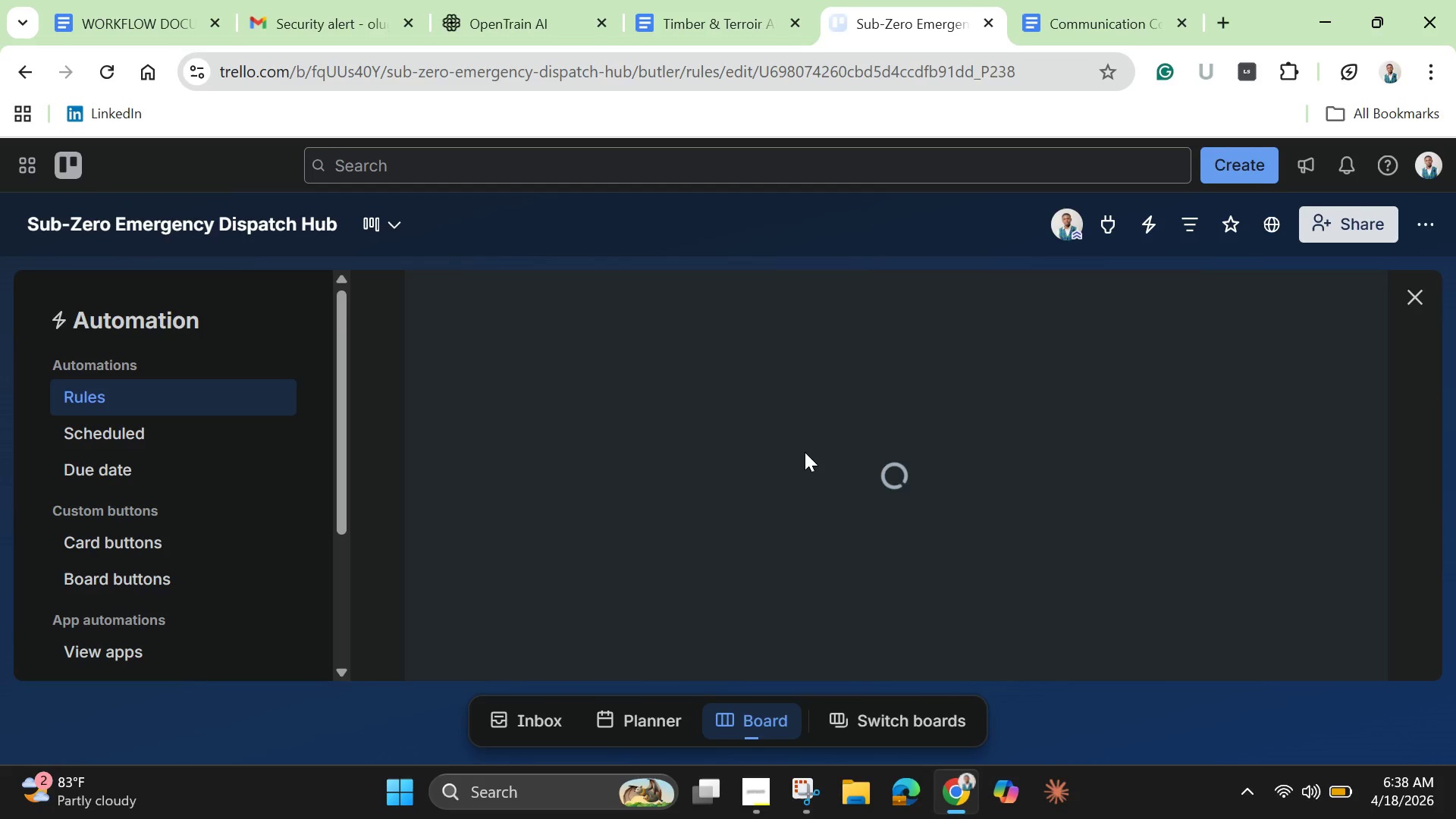 
scroll: coordinate [1105, 513], scroll_direction: down, amount: 5.0
 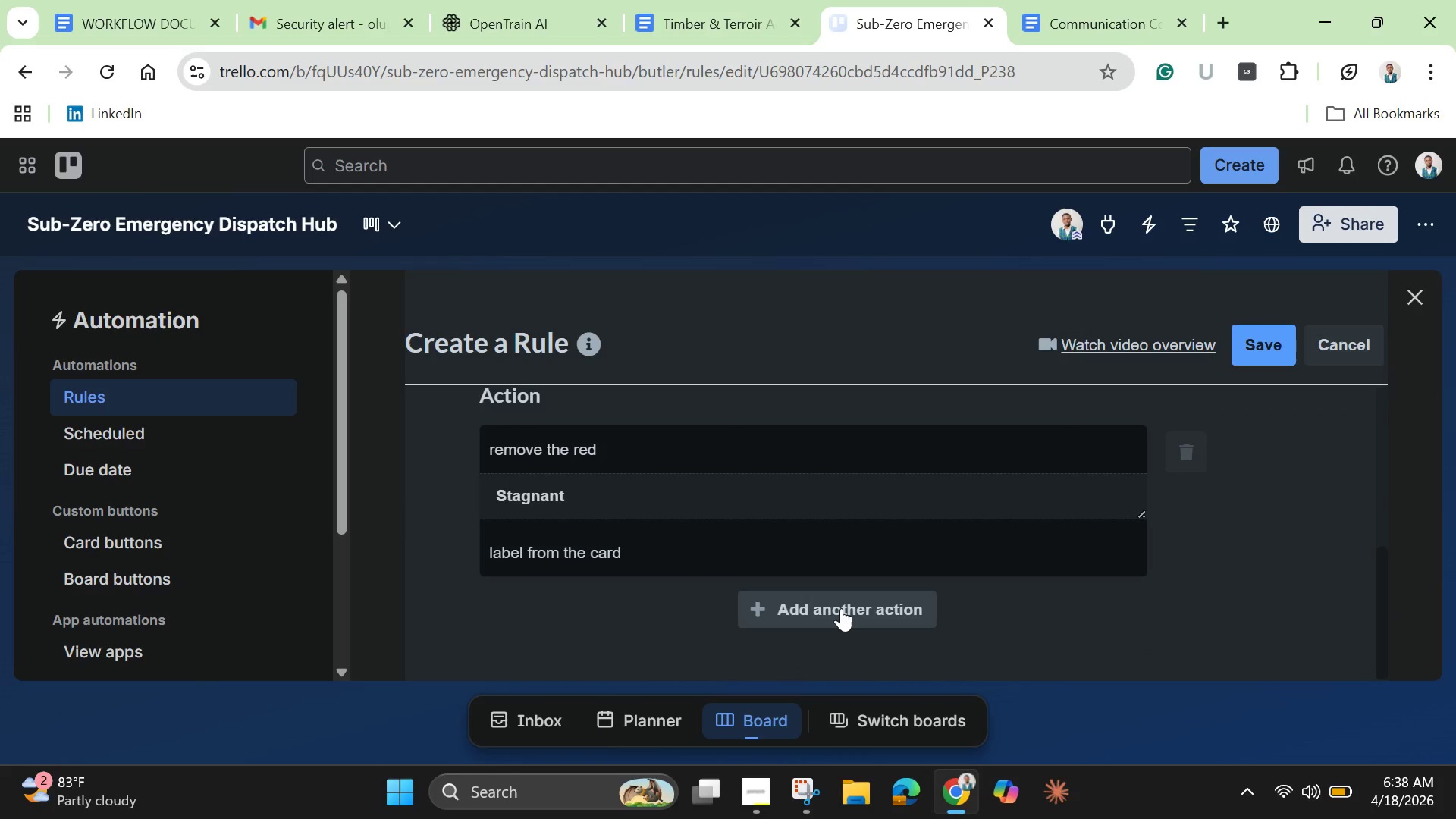 
left_click([841, 608])
 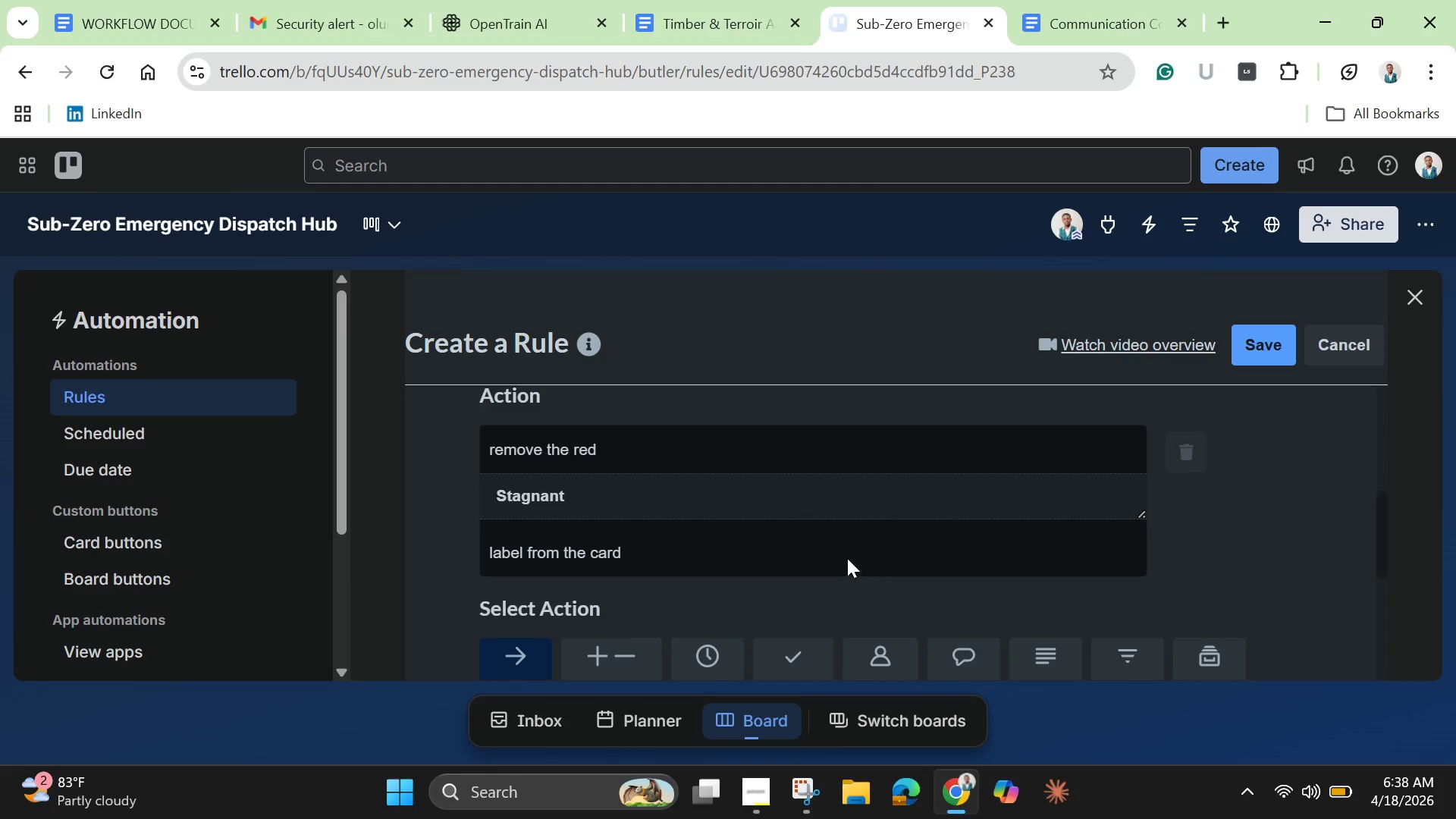 
scroll: coordinate [817, 523], scroll_direction: down, amount: 3.0
 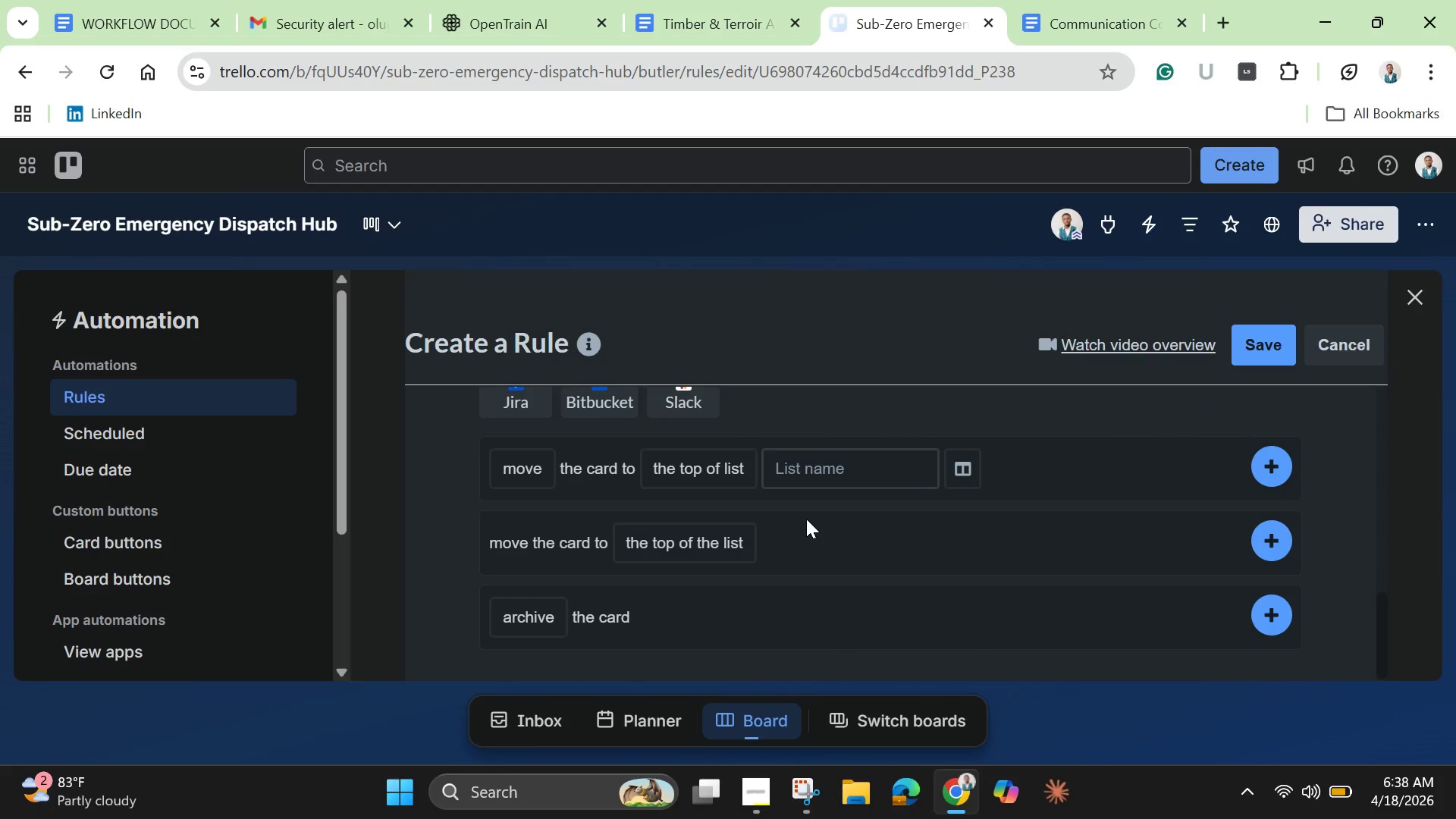 
scroll: coordinate [806, 519], scroll_direction: up, amount: 1.0
 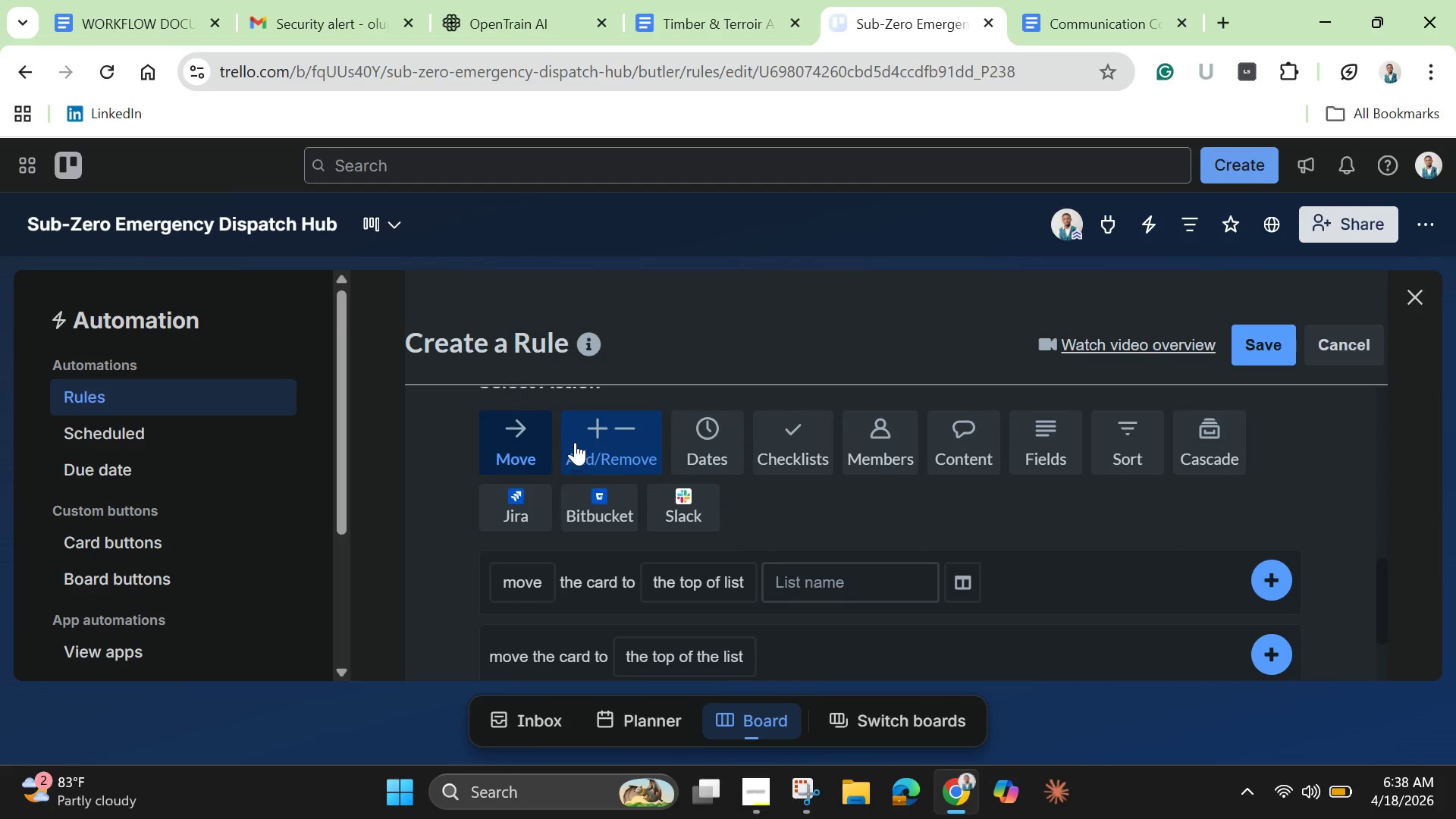 
left_click([579, 440])
 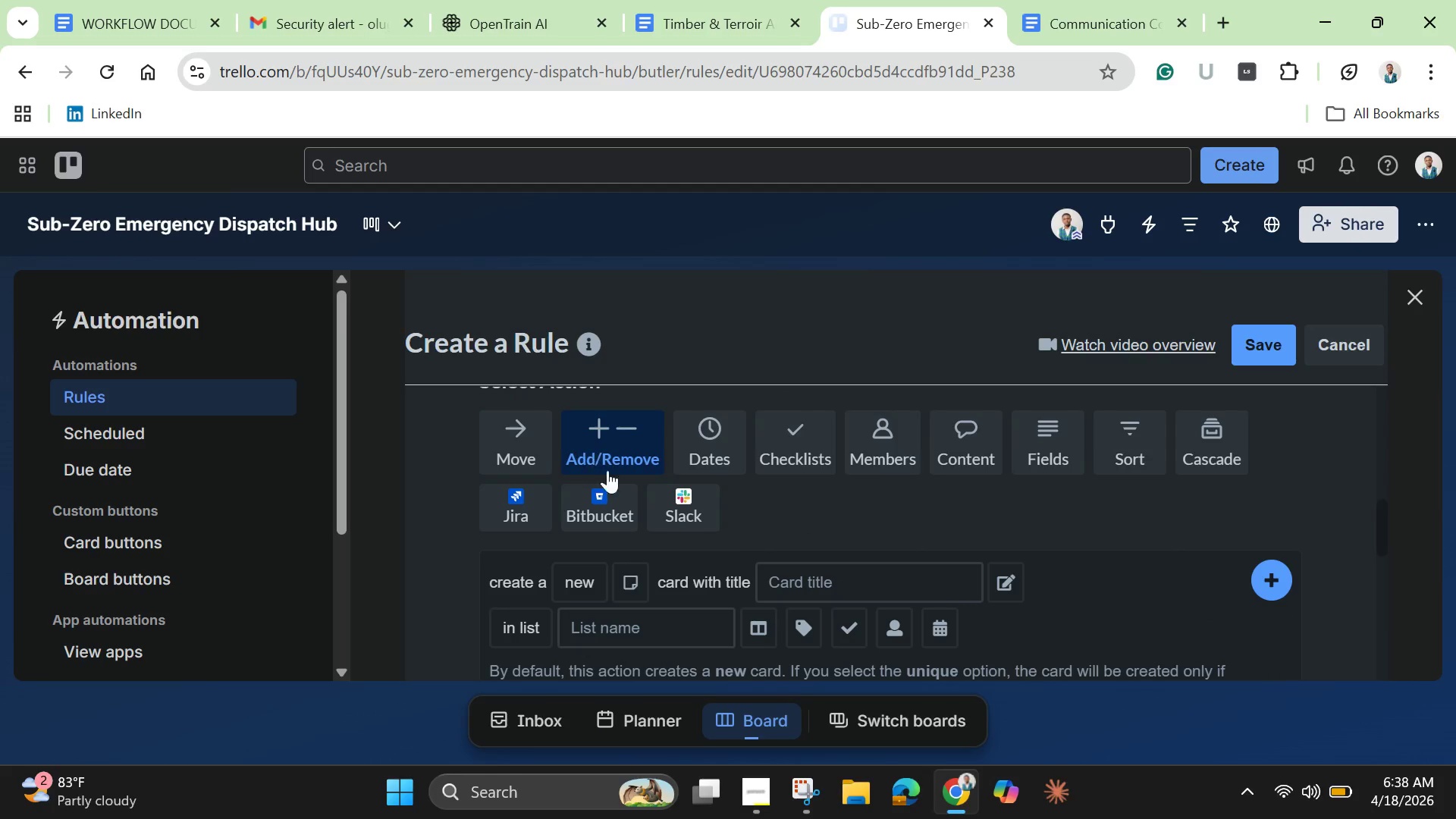 
scroll: coordinate [650, 568], scroll_direction: down, amount: 3.0
 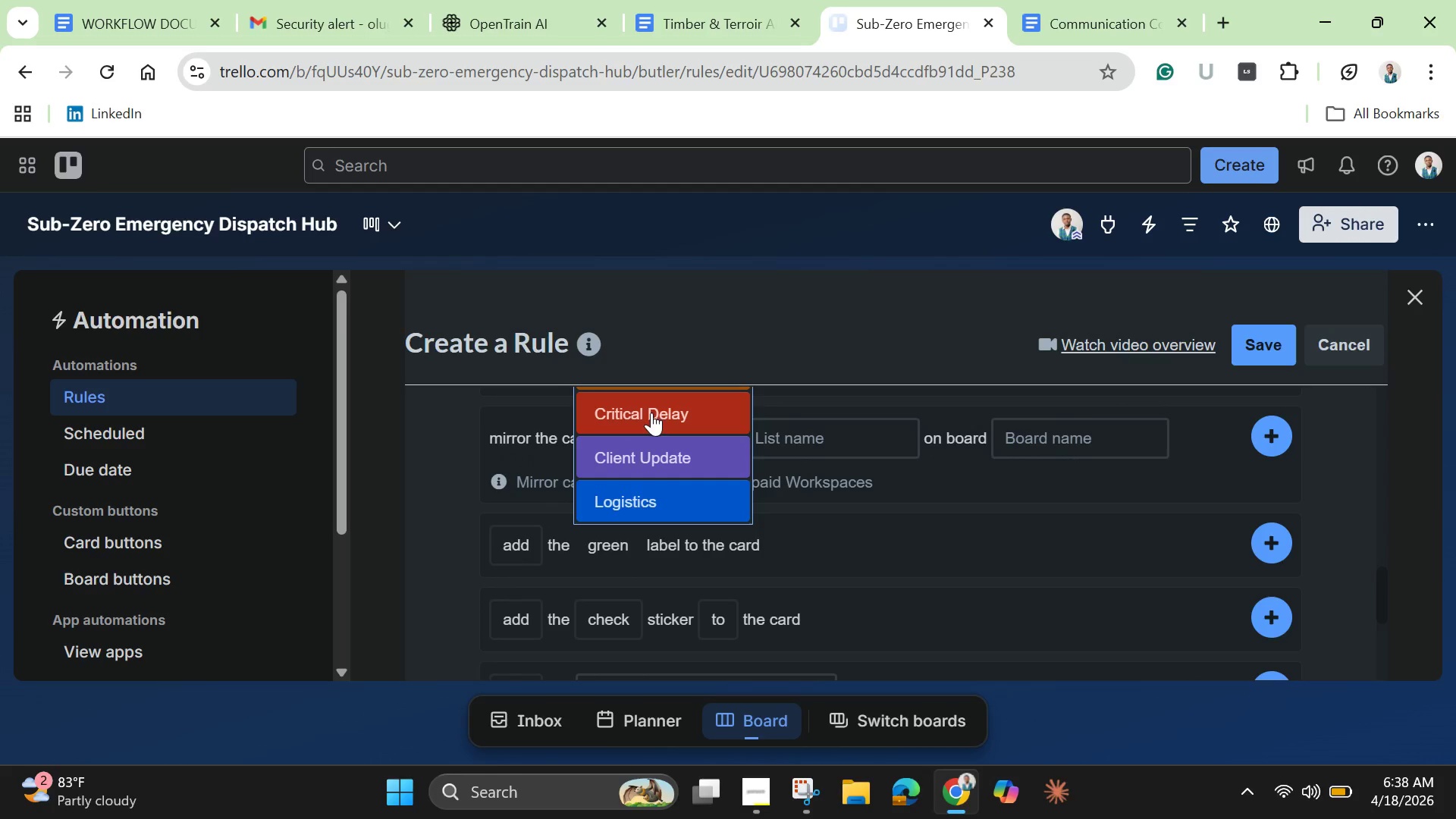 
left_click([643, 410])
 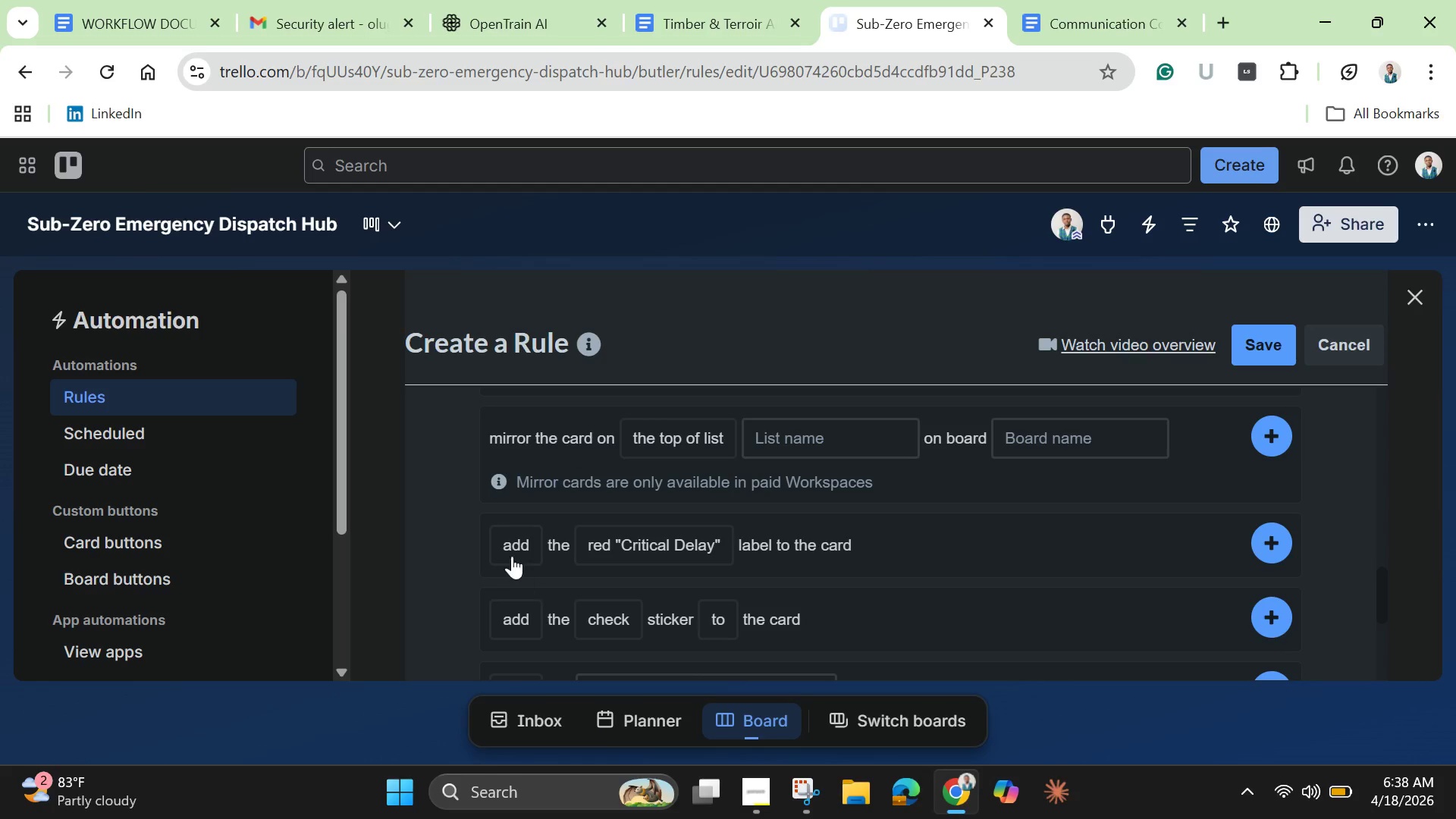 
left_click([505, 544])
 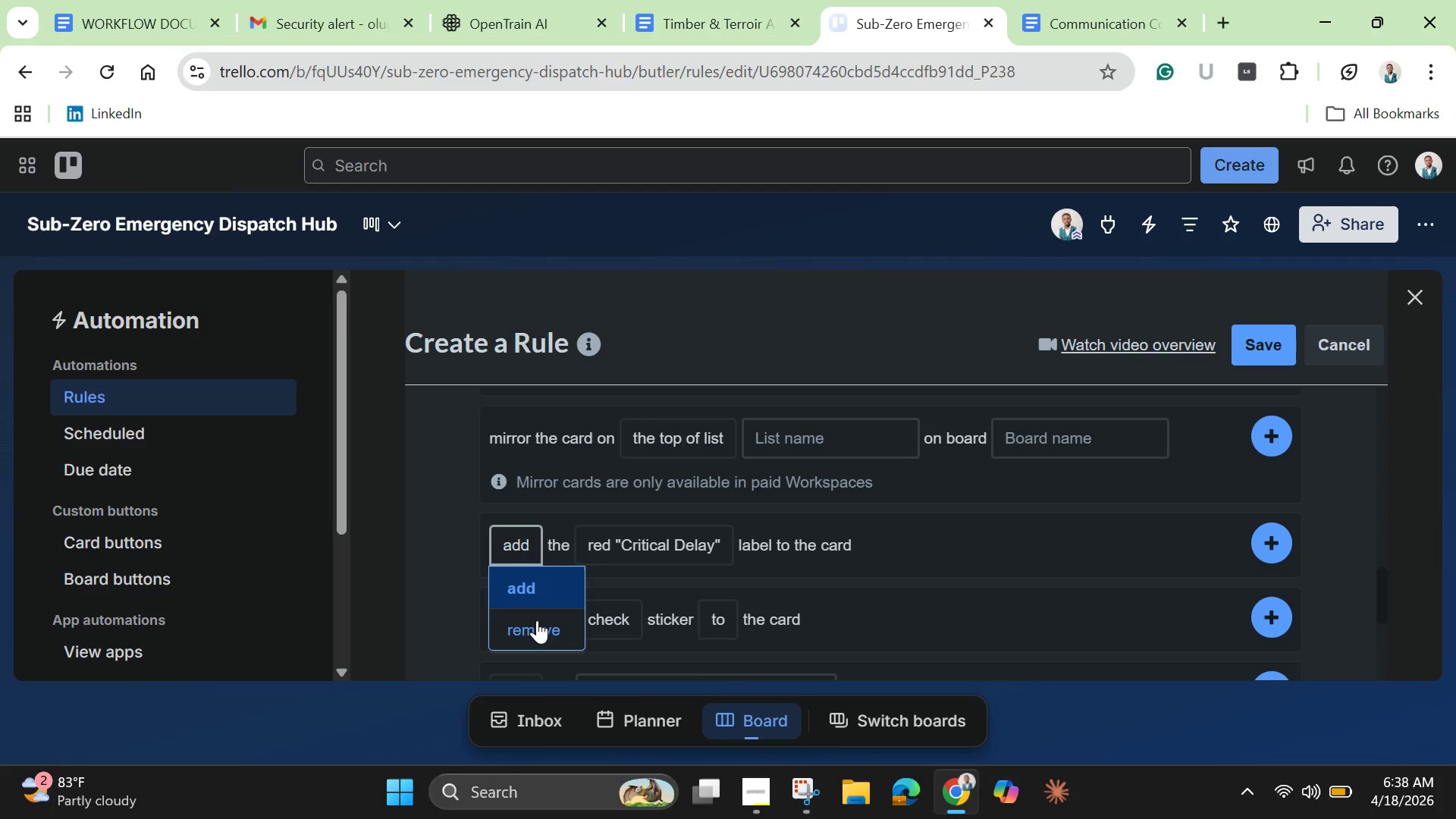 
left_click([537, 620])
 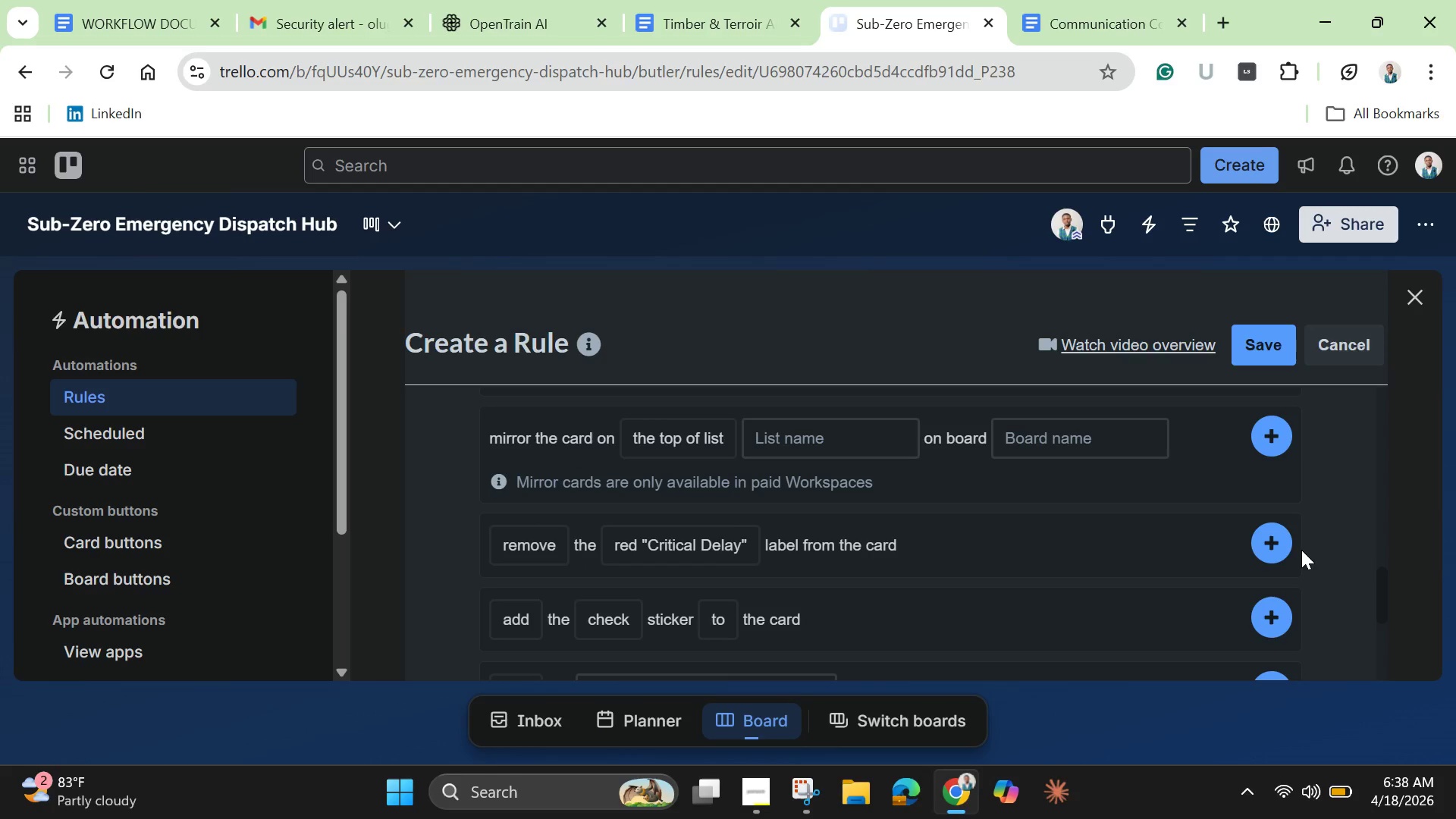 
left_click([1269, 535])
 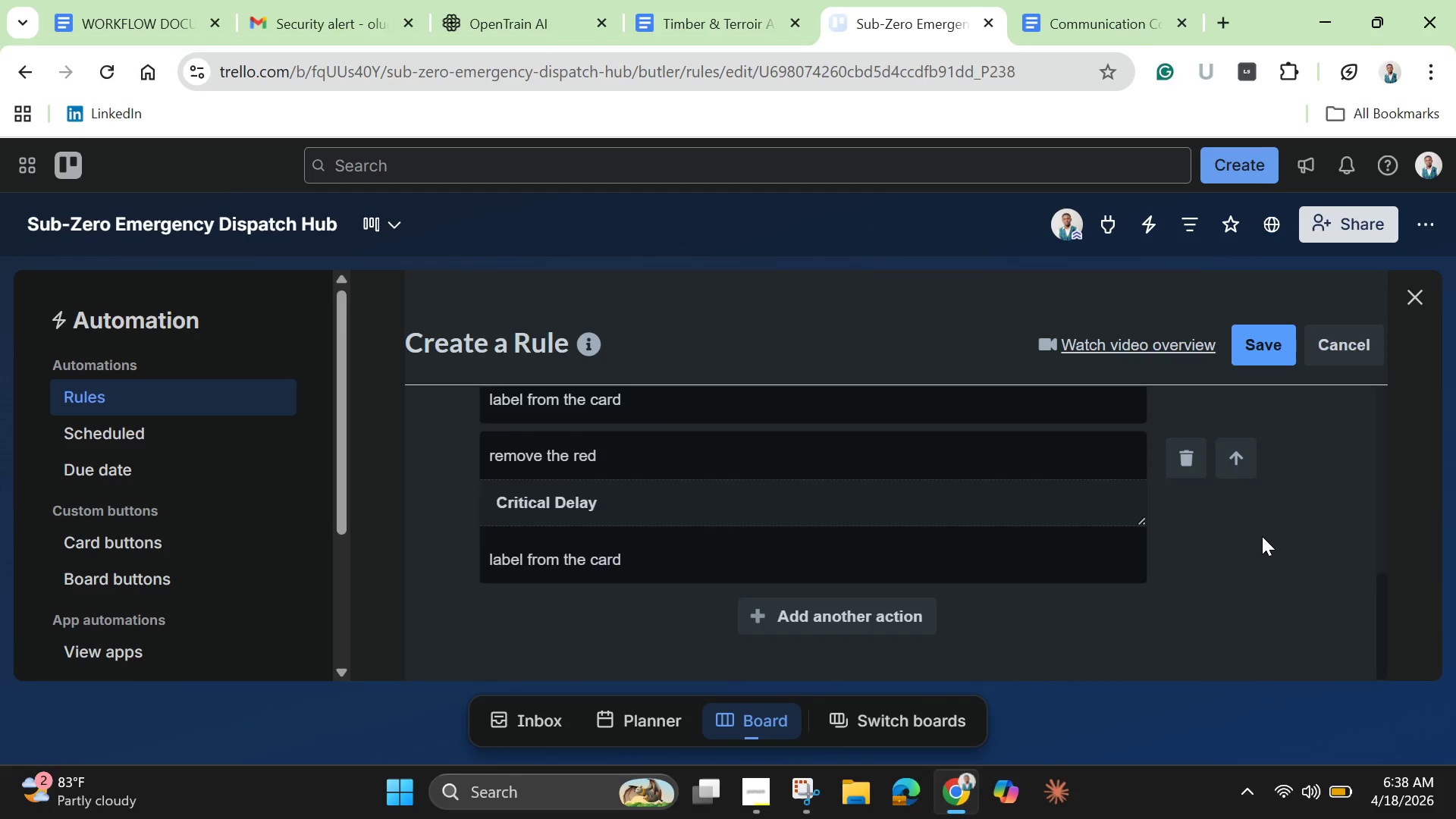 
scroll: coordinate [1259, 523], scroll_direction: up, amount: 2.0
 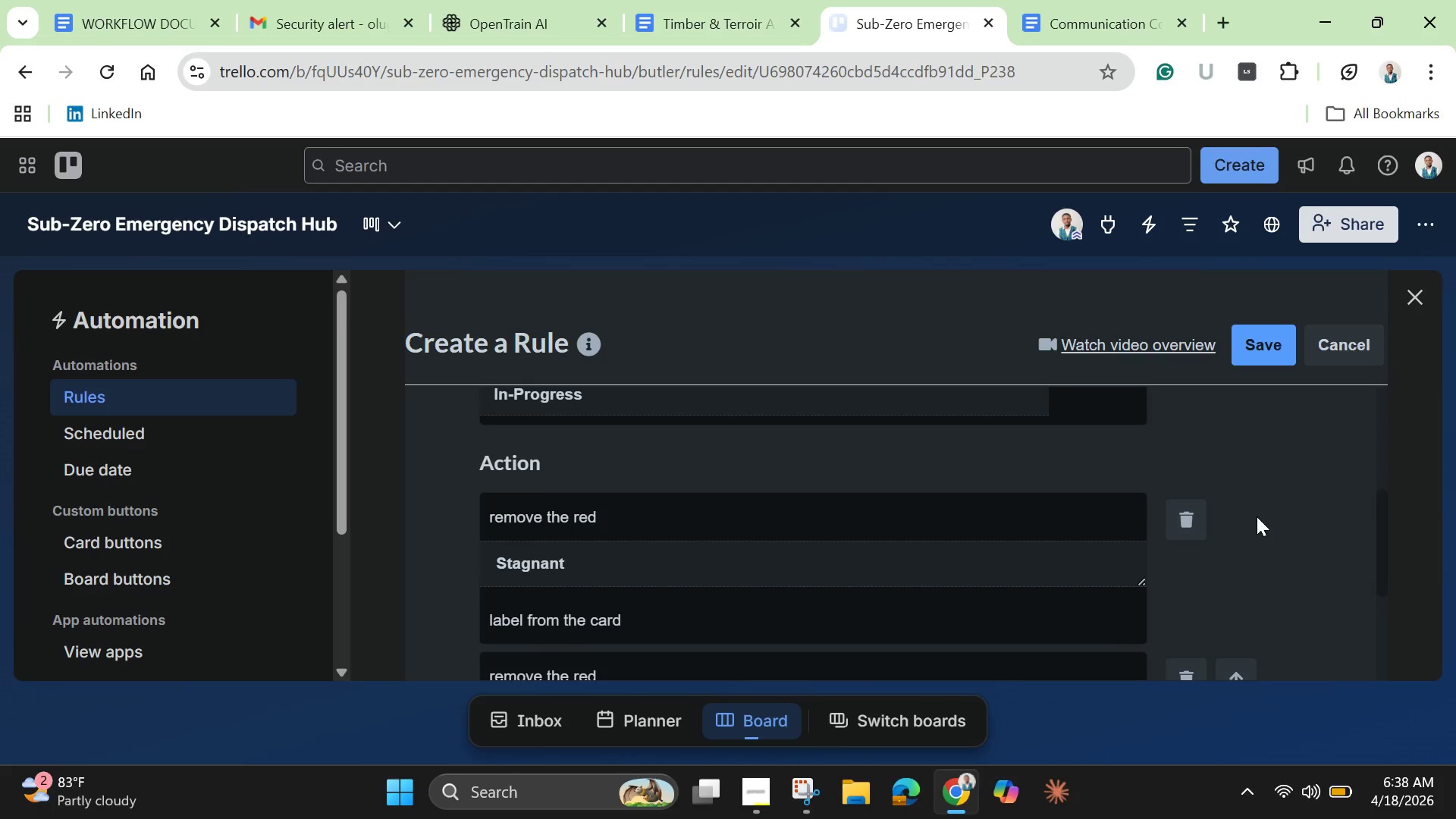 
scroll: coordinate [1257, 516], scroll_direction: down, amount: 2.0
 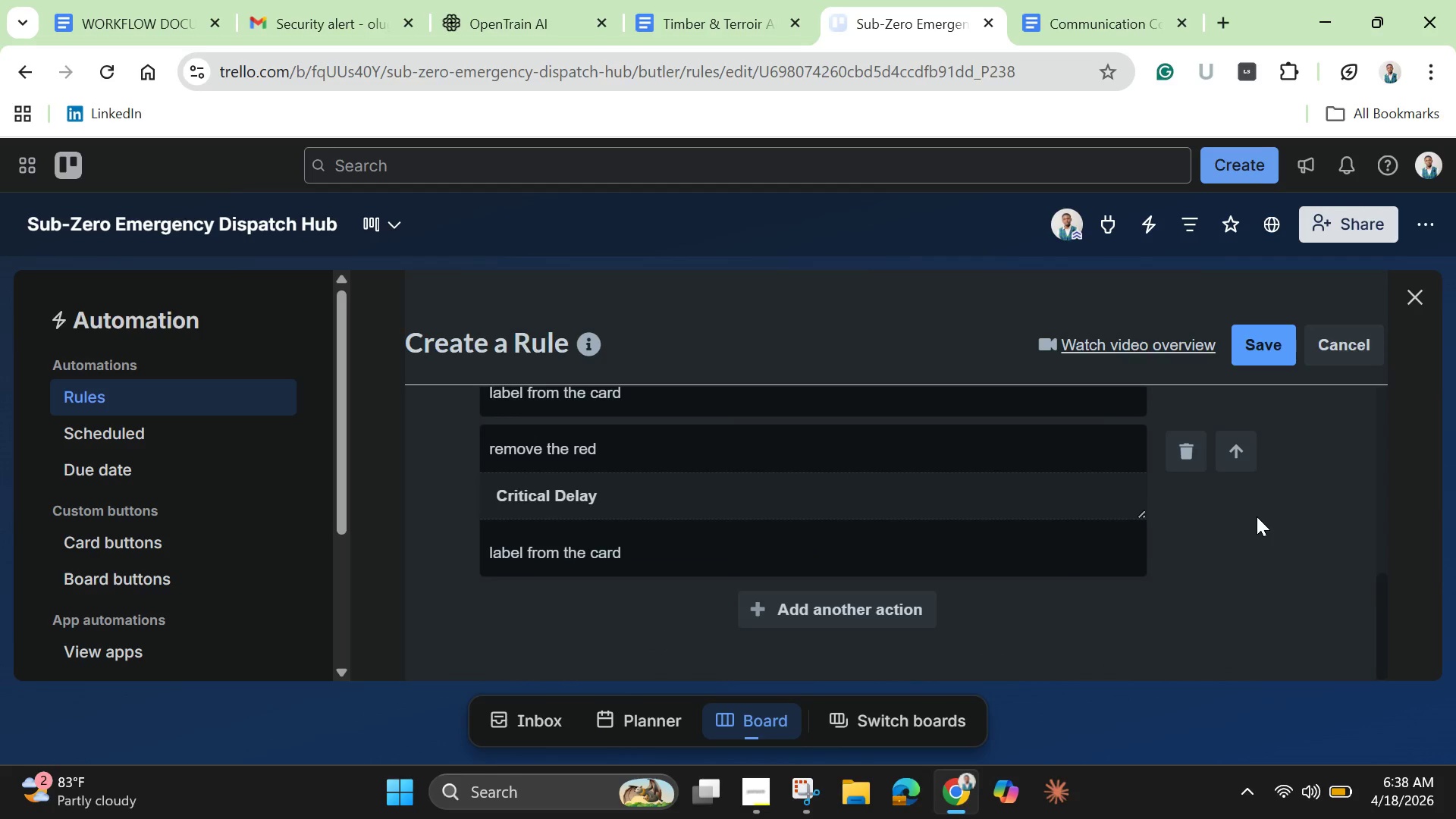 
scroll: coordinate [1255, 513], scroll_direction: up, amount: 2.0
 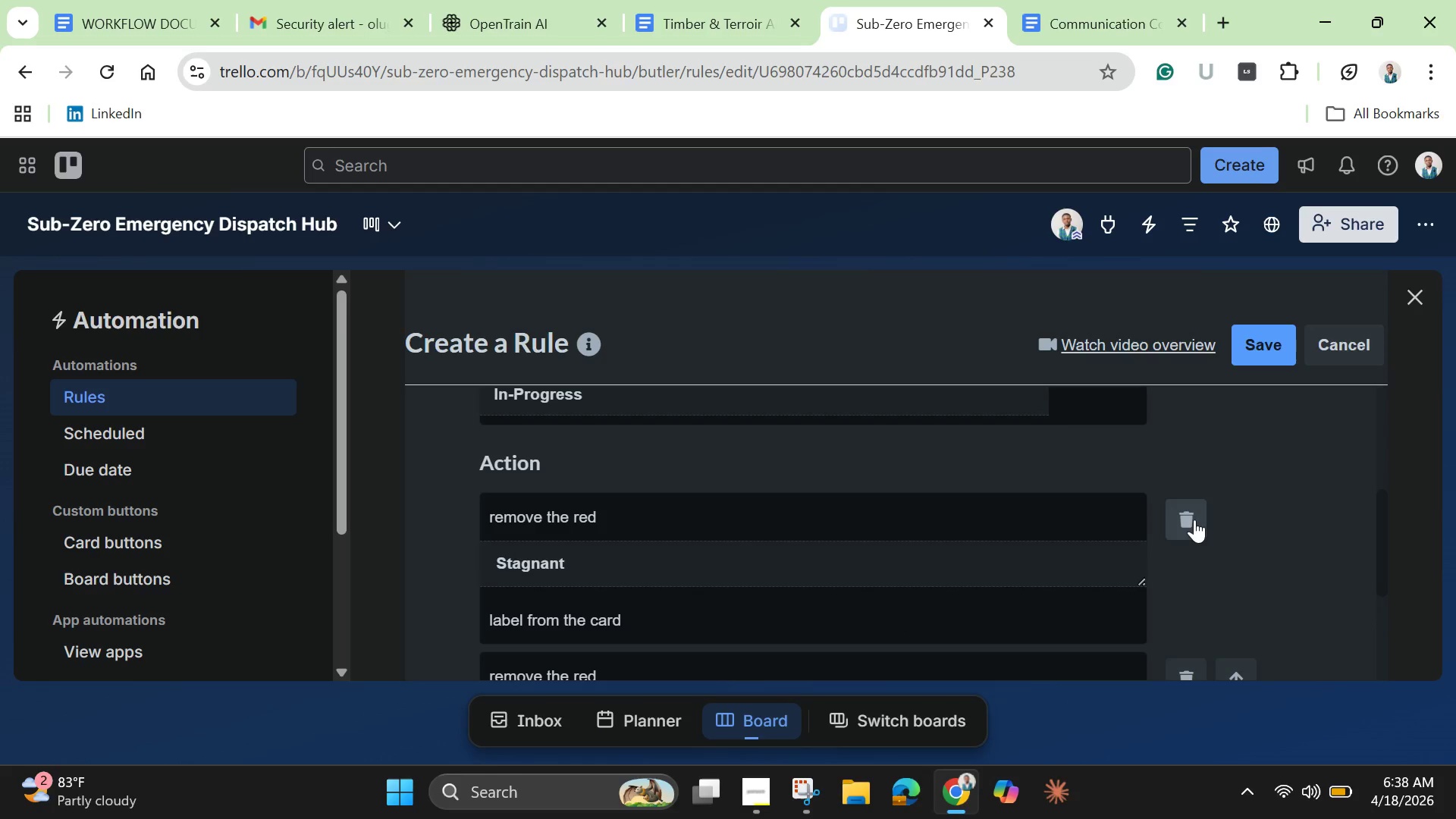 
left_click([1194, 518])
 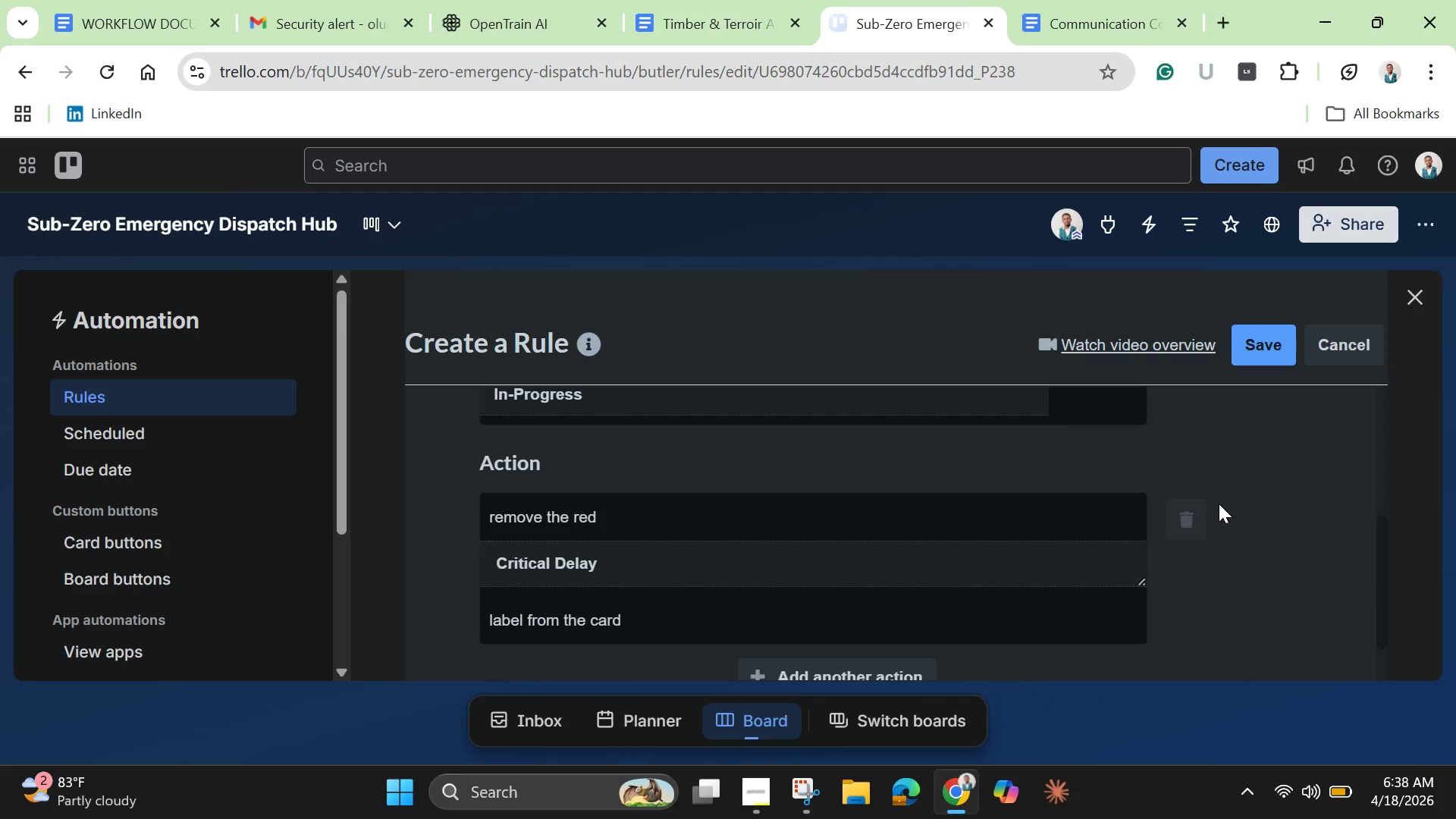 
scroll: coordinate [1219, 504], scroll_direction: down, amount: 1.0
 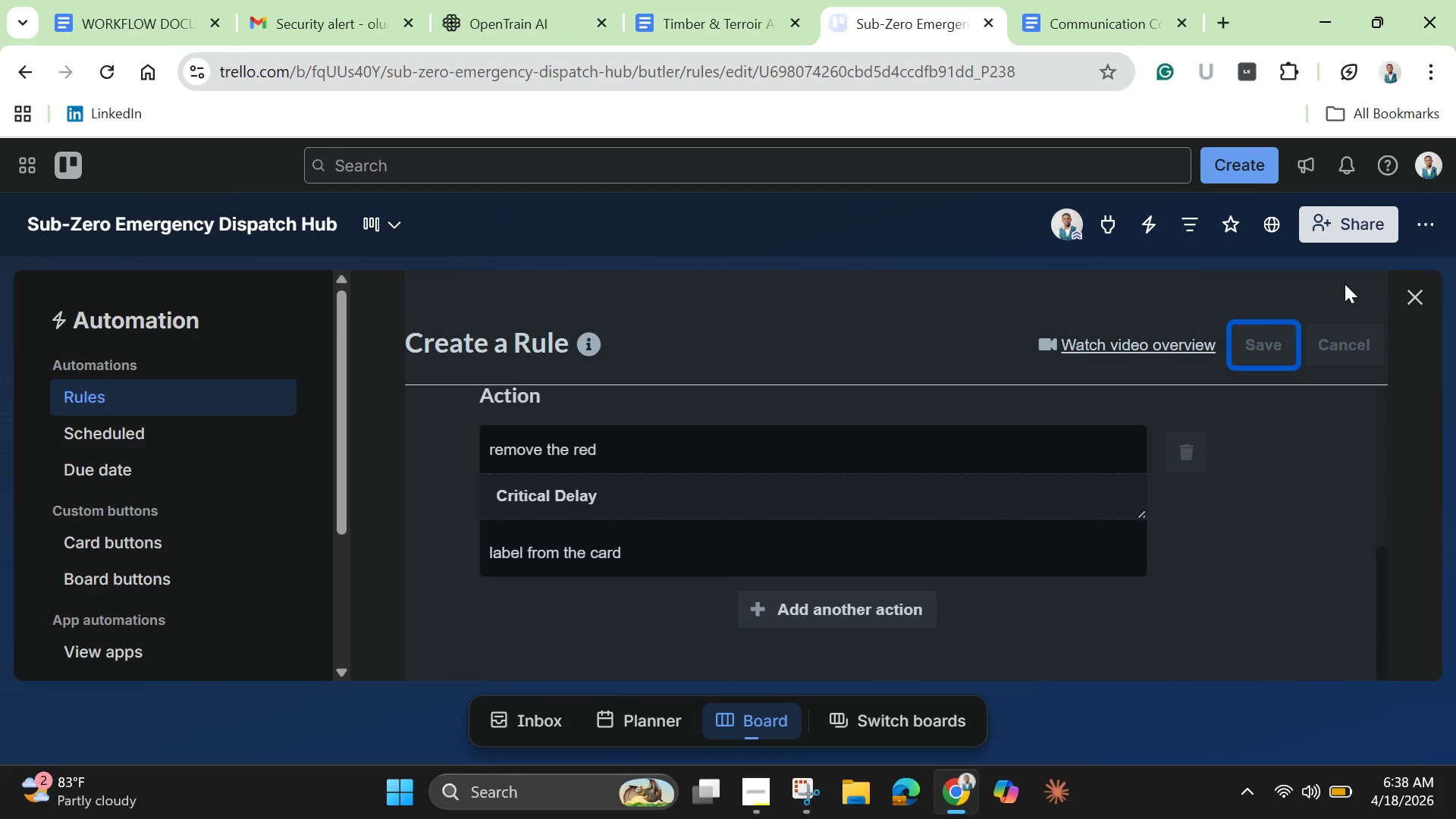 
mouse_move([1406, 298])
 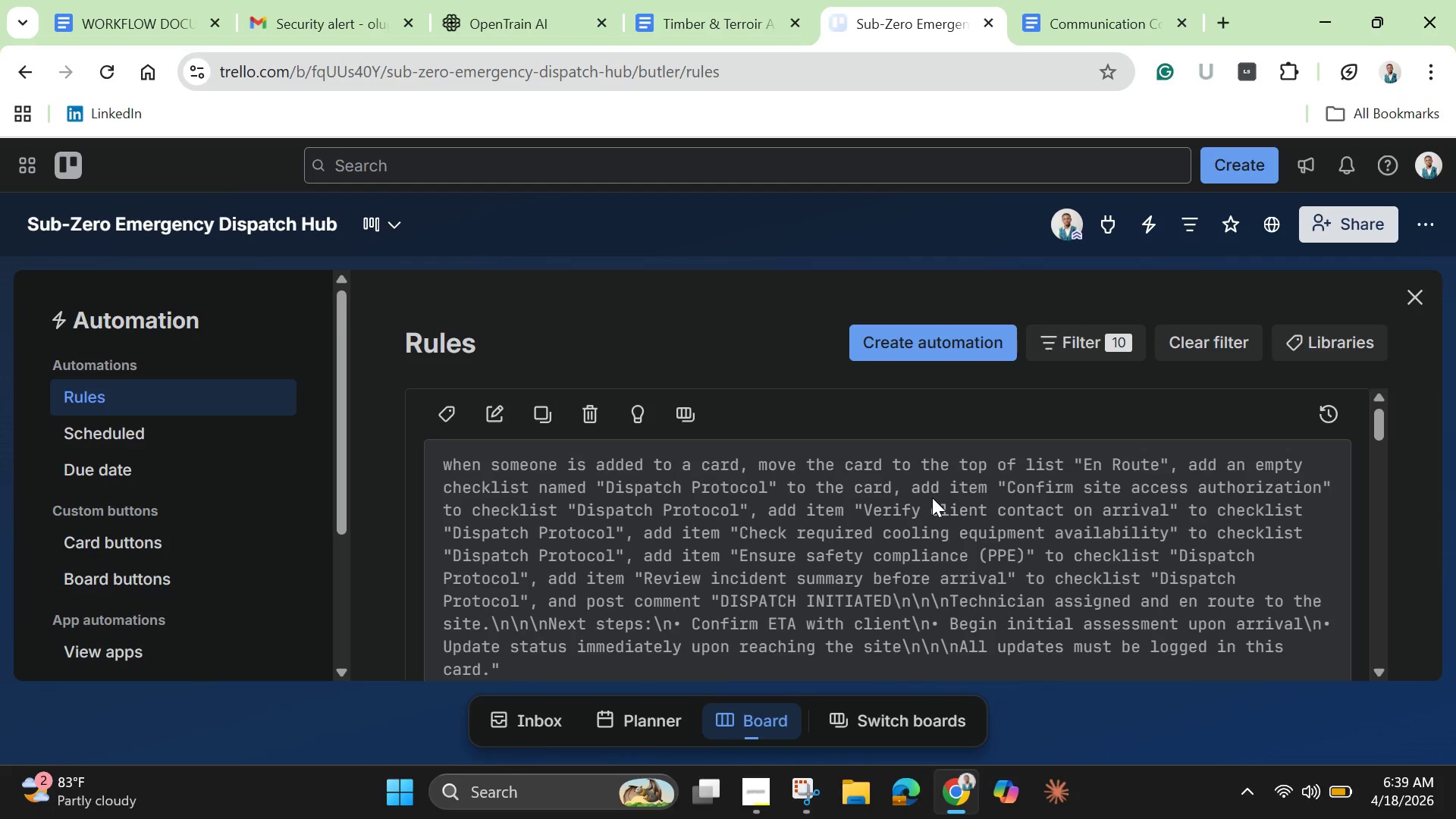 
wait(26.96)
 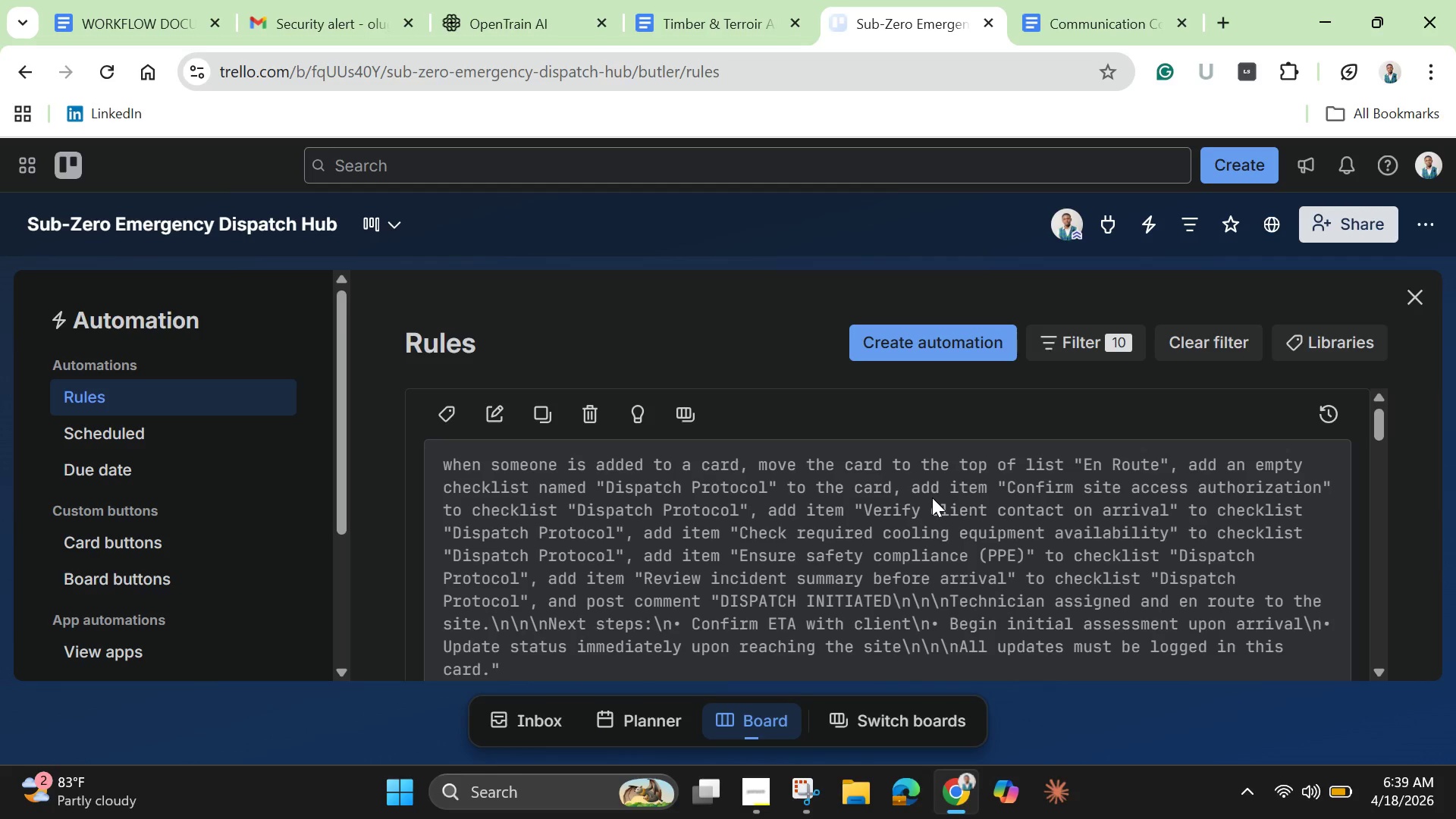 
scroll: coordinate [972, 510], scroll_direction: down, amount: 6.0
 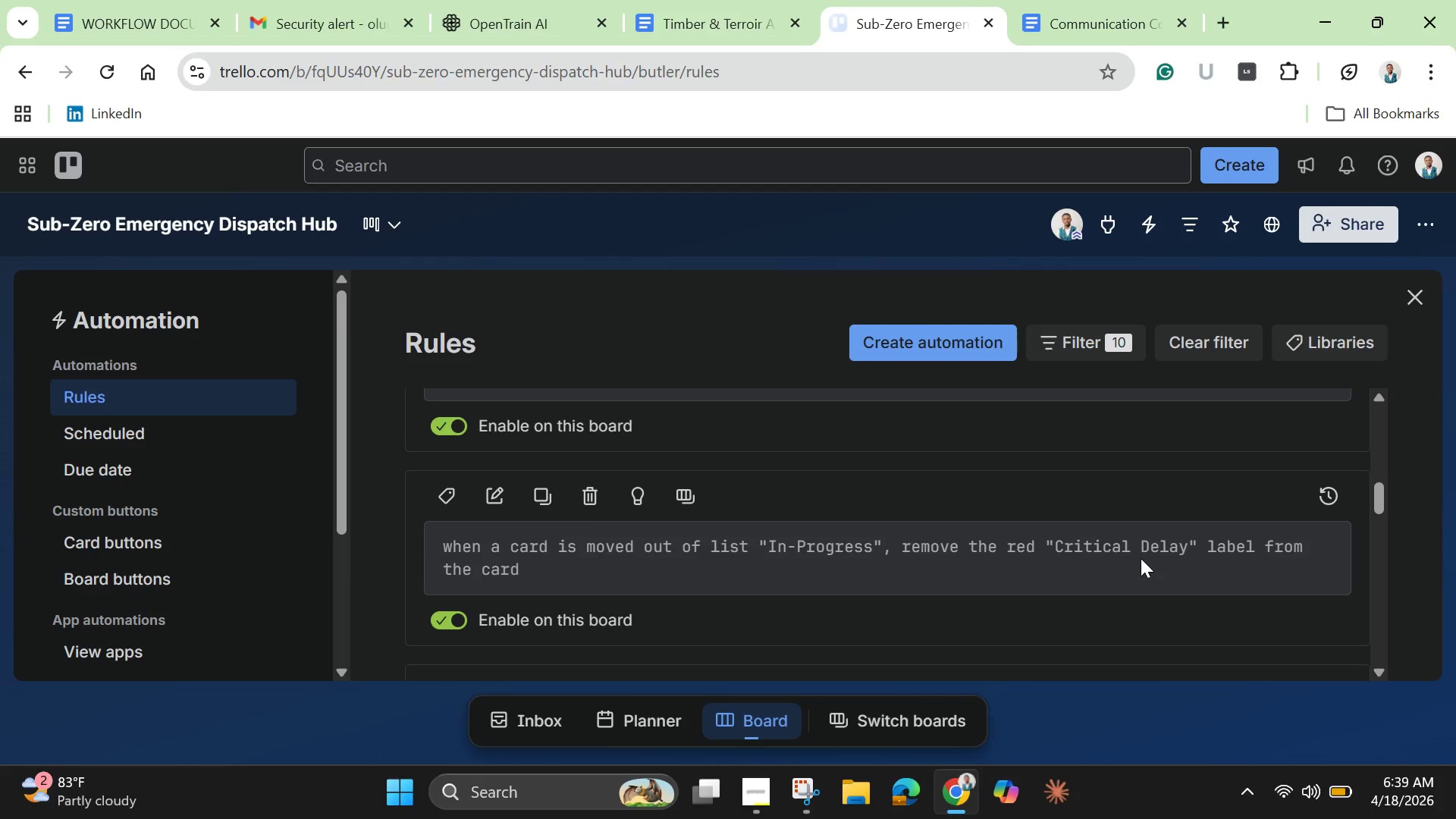 
wait(5.64)
 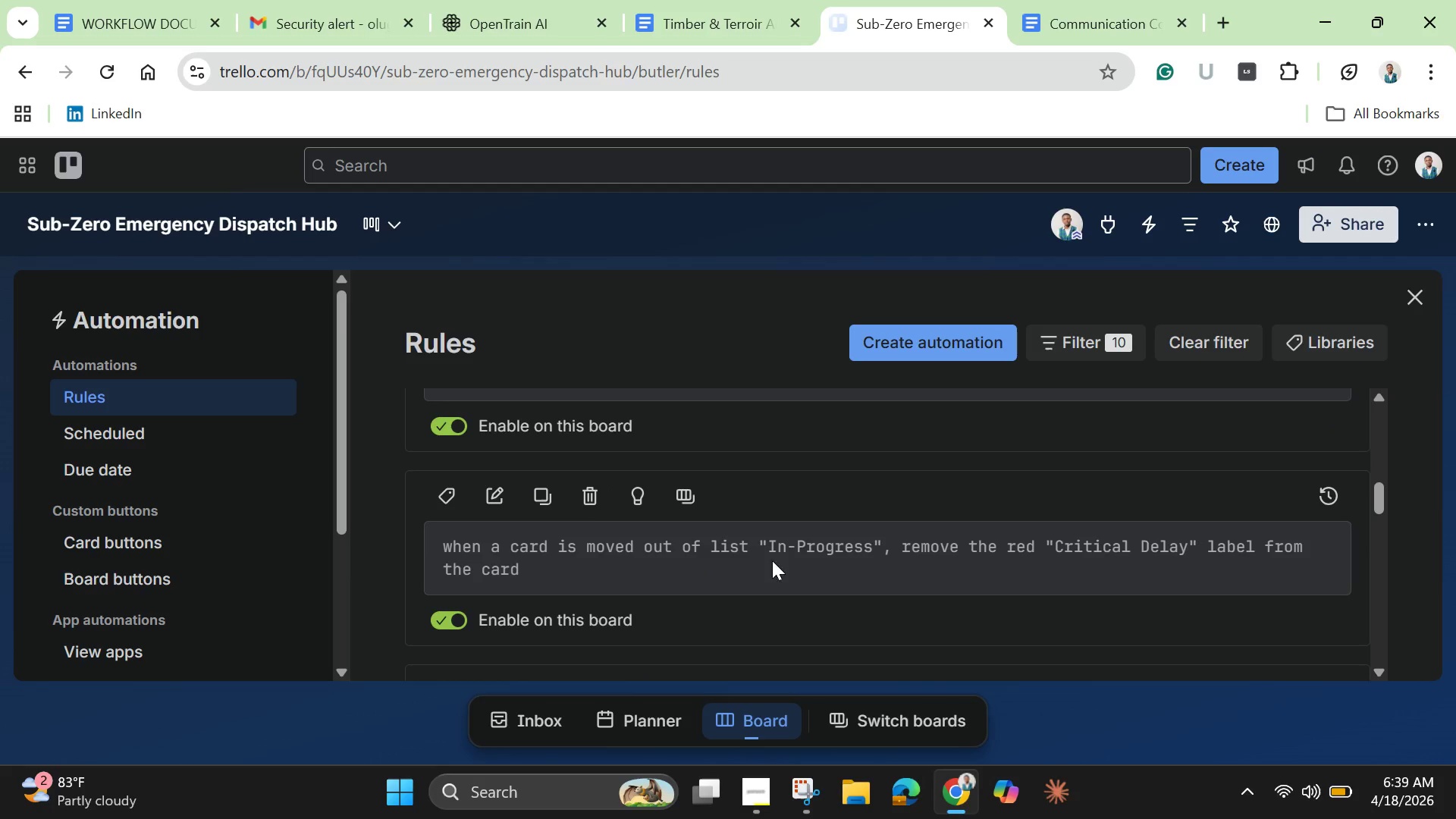 
scroll: coordinate [996, 578], scroll_direction: down, amount: 5.0
 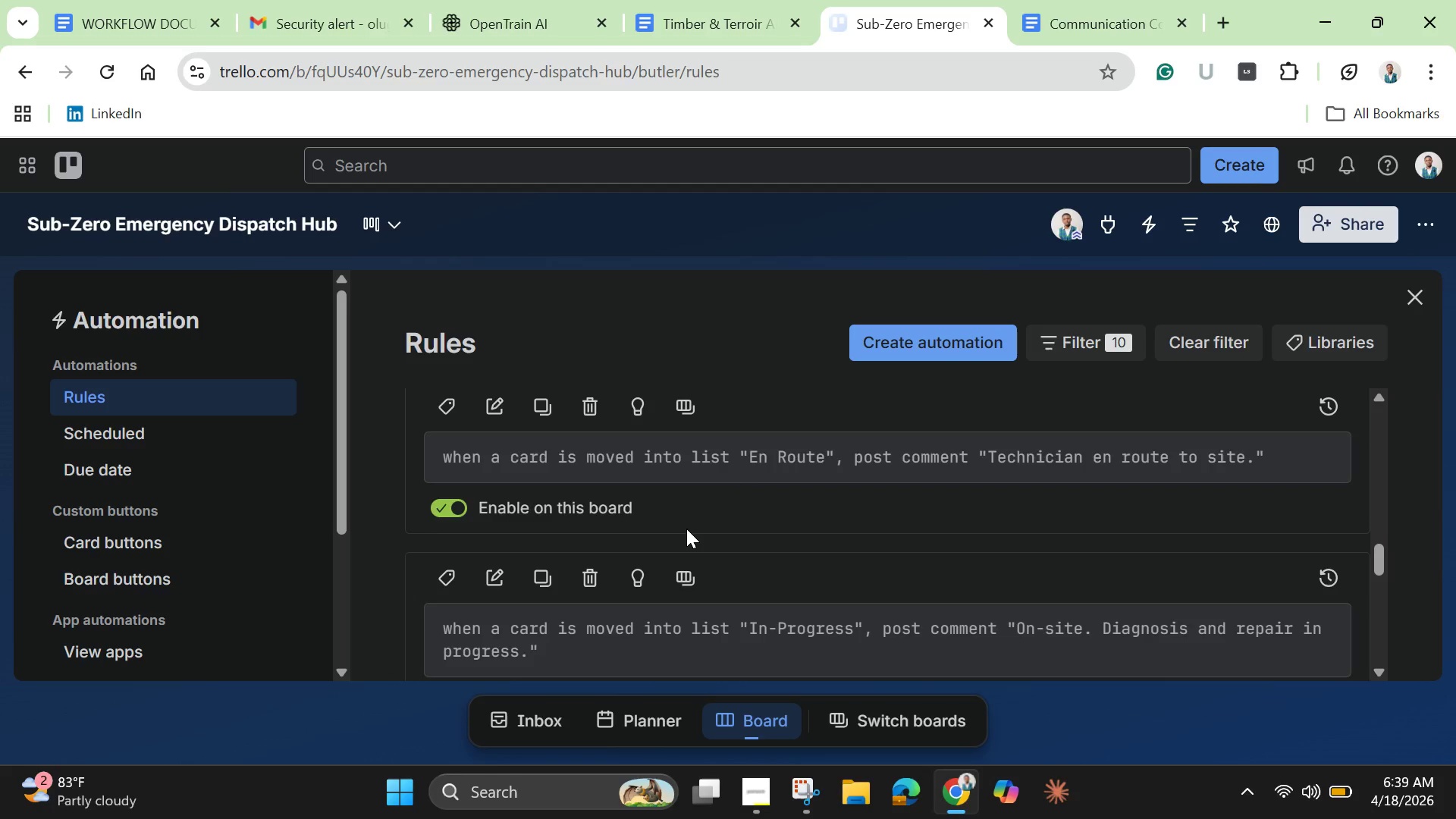 
scroll: coordinate [686, 529], scroll_direction: up, amount: 1.0
 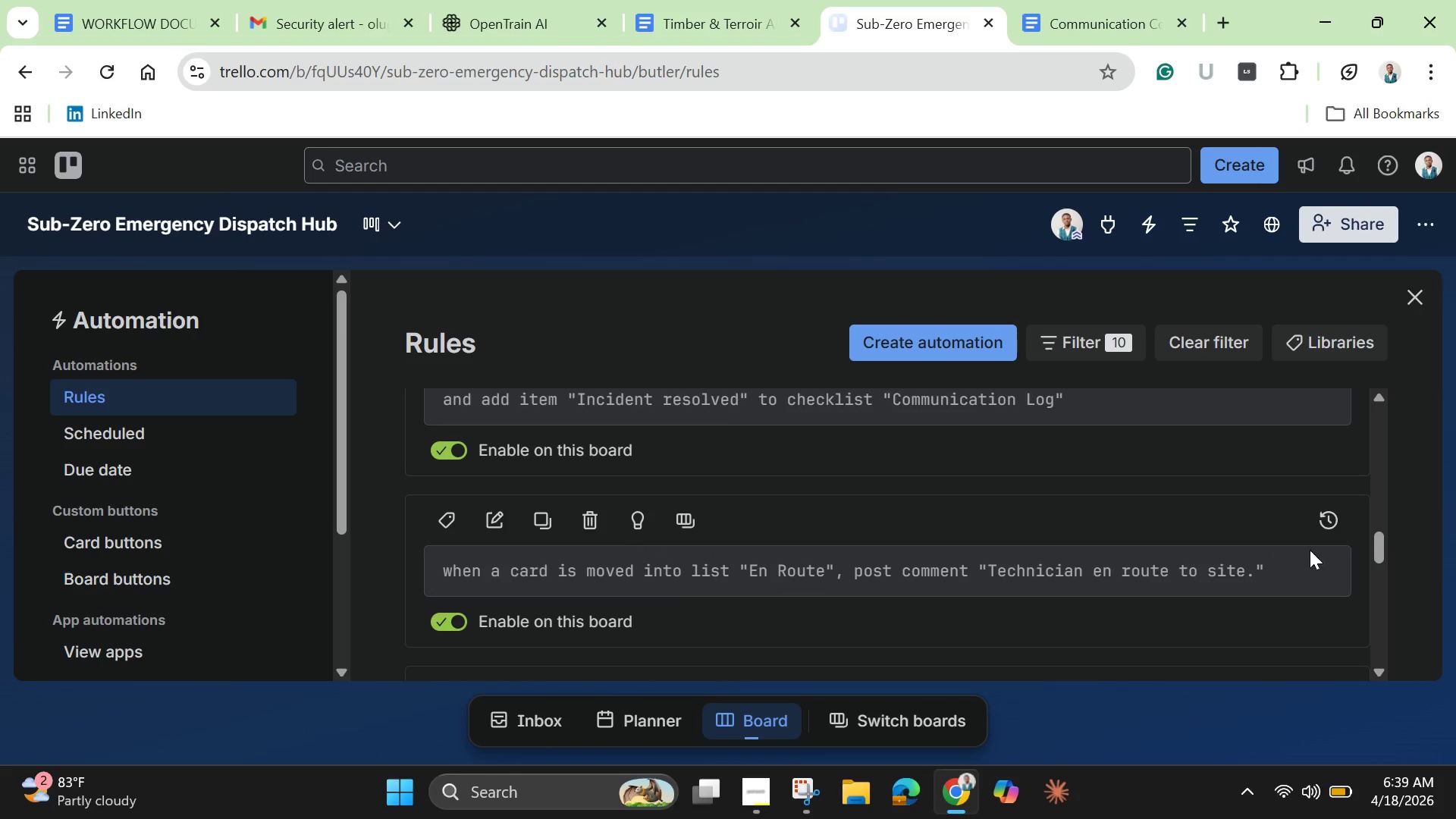 
left_click_drag(start_coordinate=[1374, 540], to_coordinate=[1369, 522])
 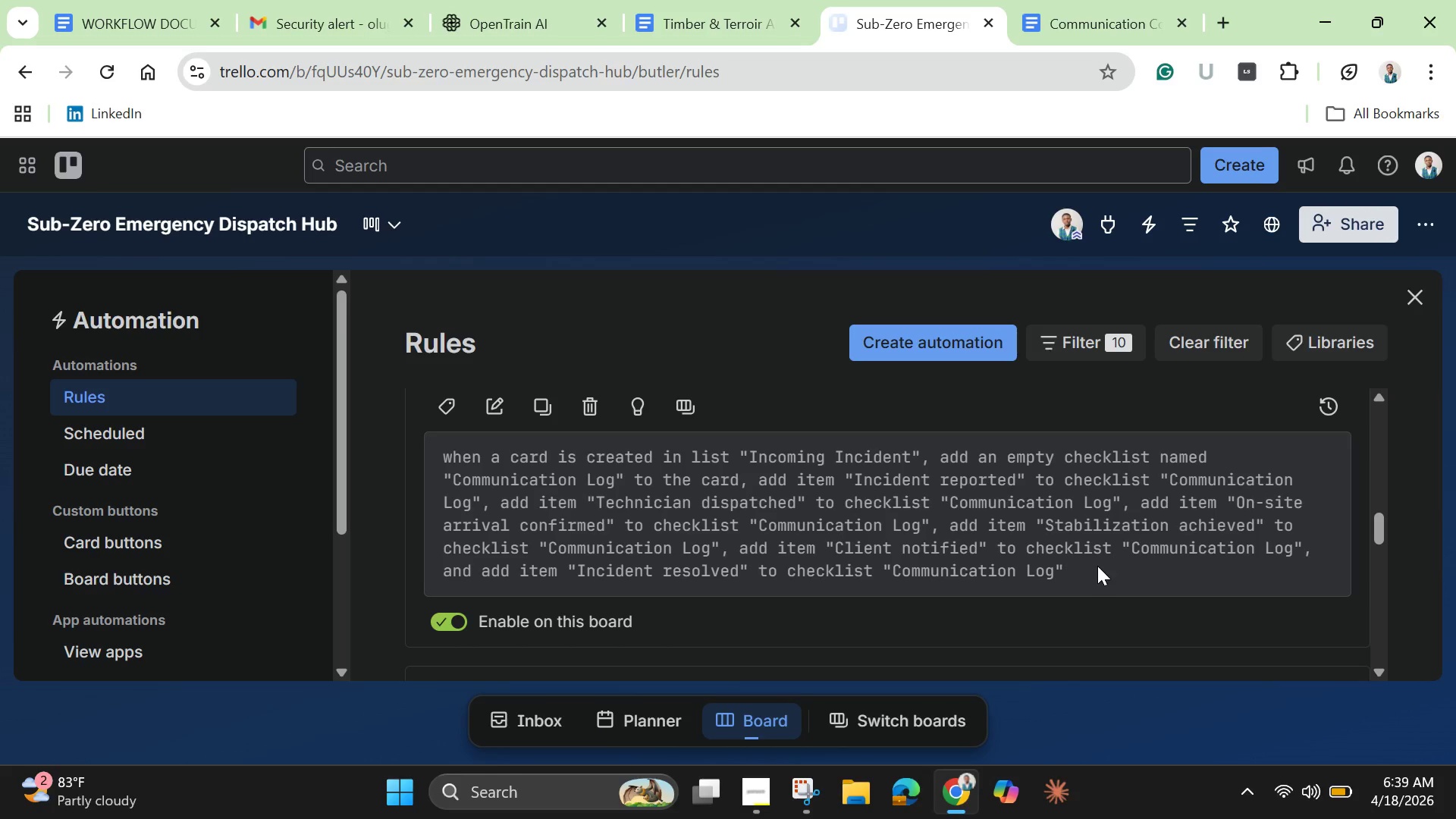 
wait(19.06)
 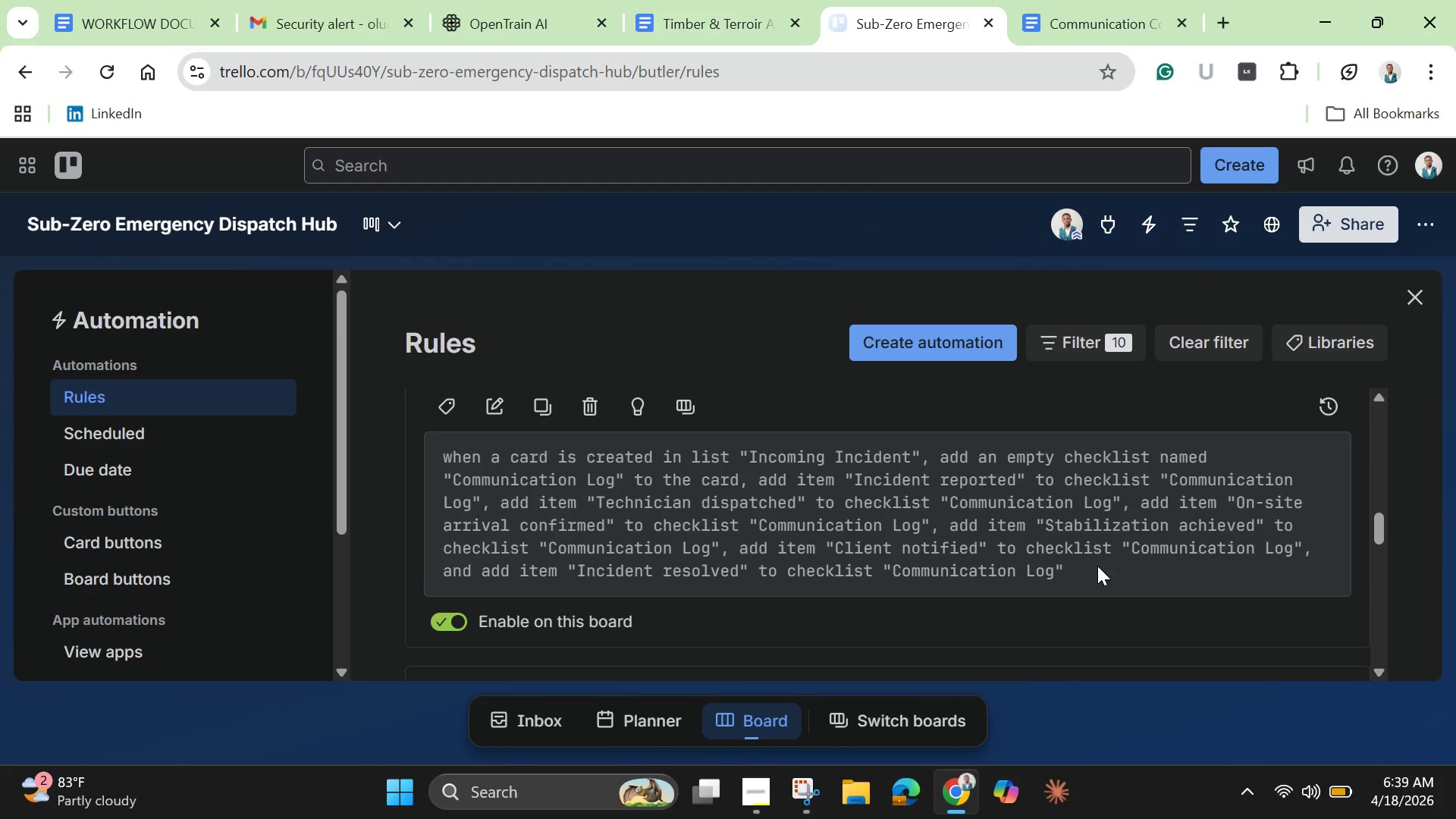 
left_click_drag(start_coordinate=[1381, 532], to_coordinate=[1385, 557])
 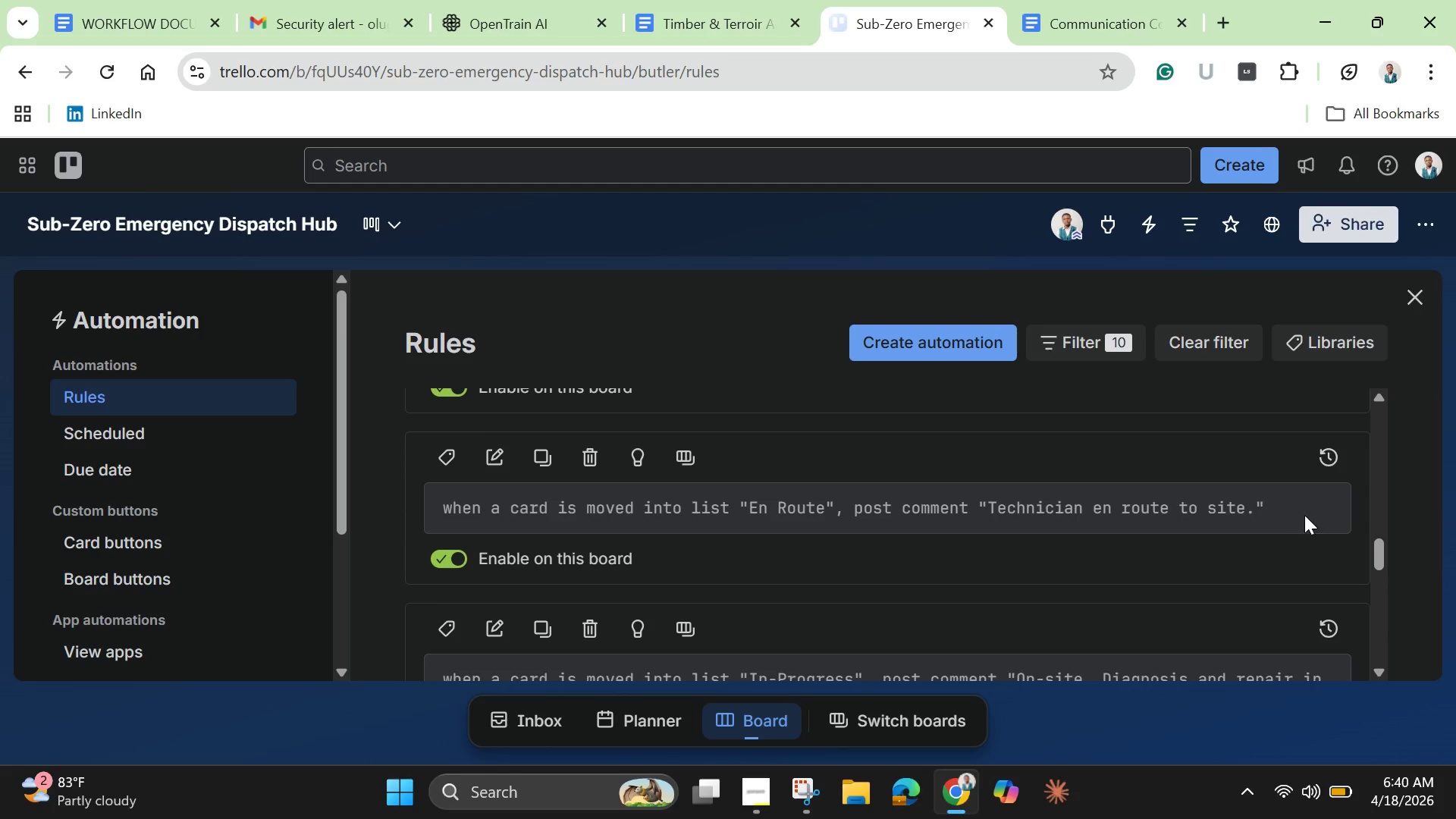 
left_click_drag(start_coordinate=[1377, 550], to_coordinate=[1380, 569])
 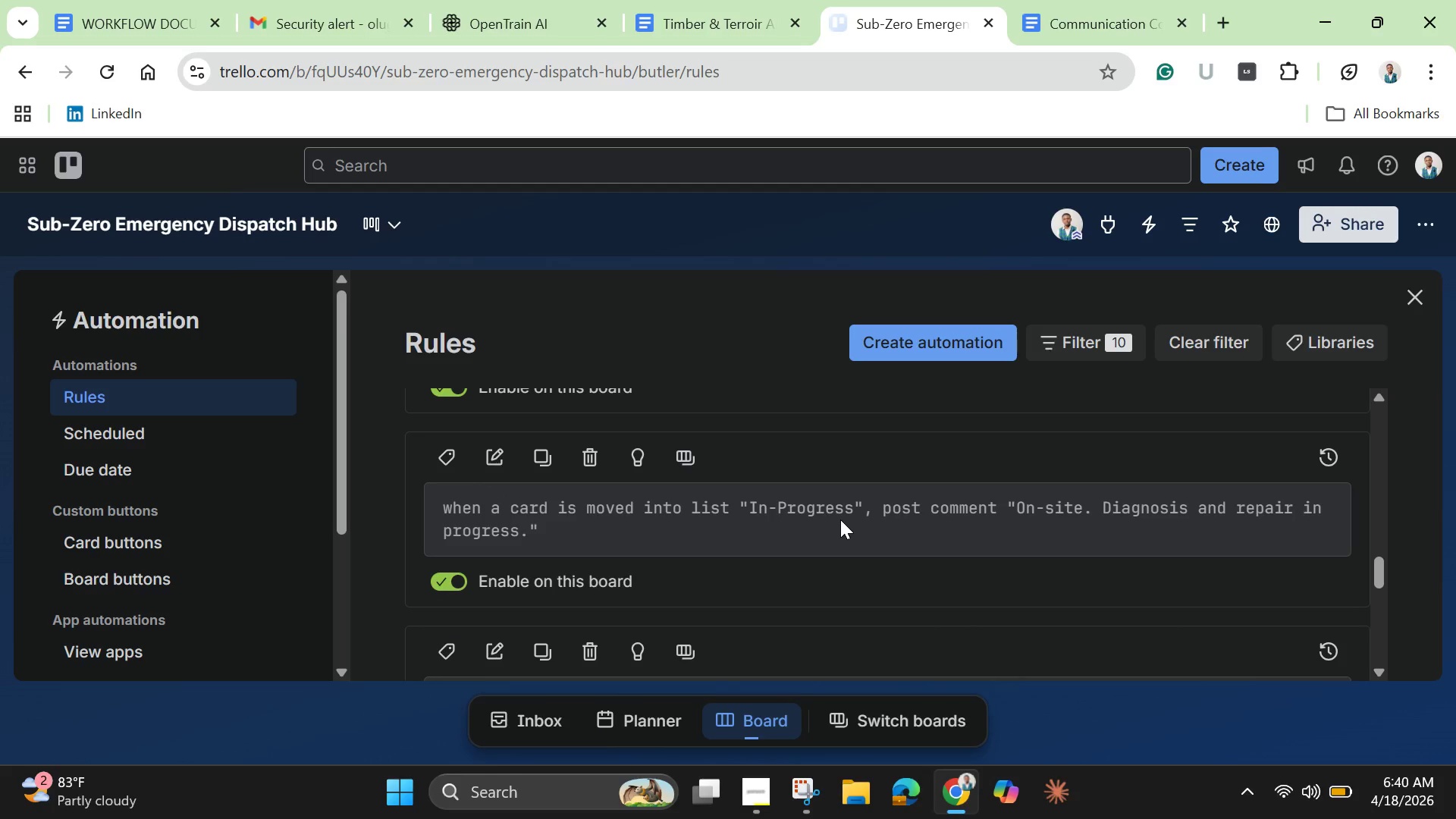 
wait(12.42)
 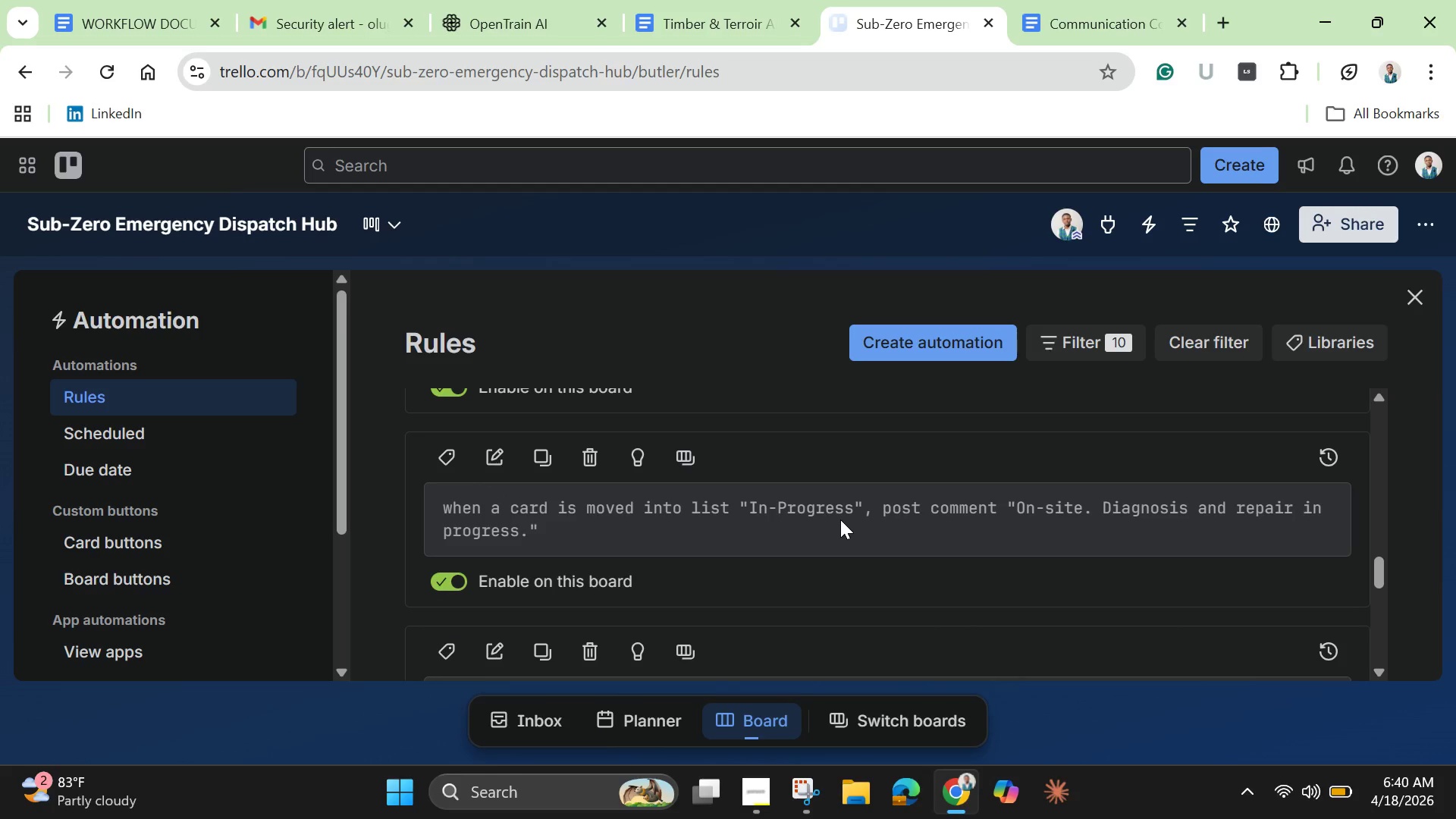 
left_click([498, 457])
 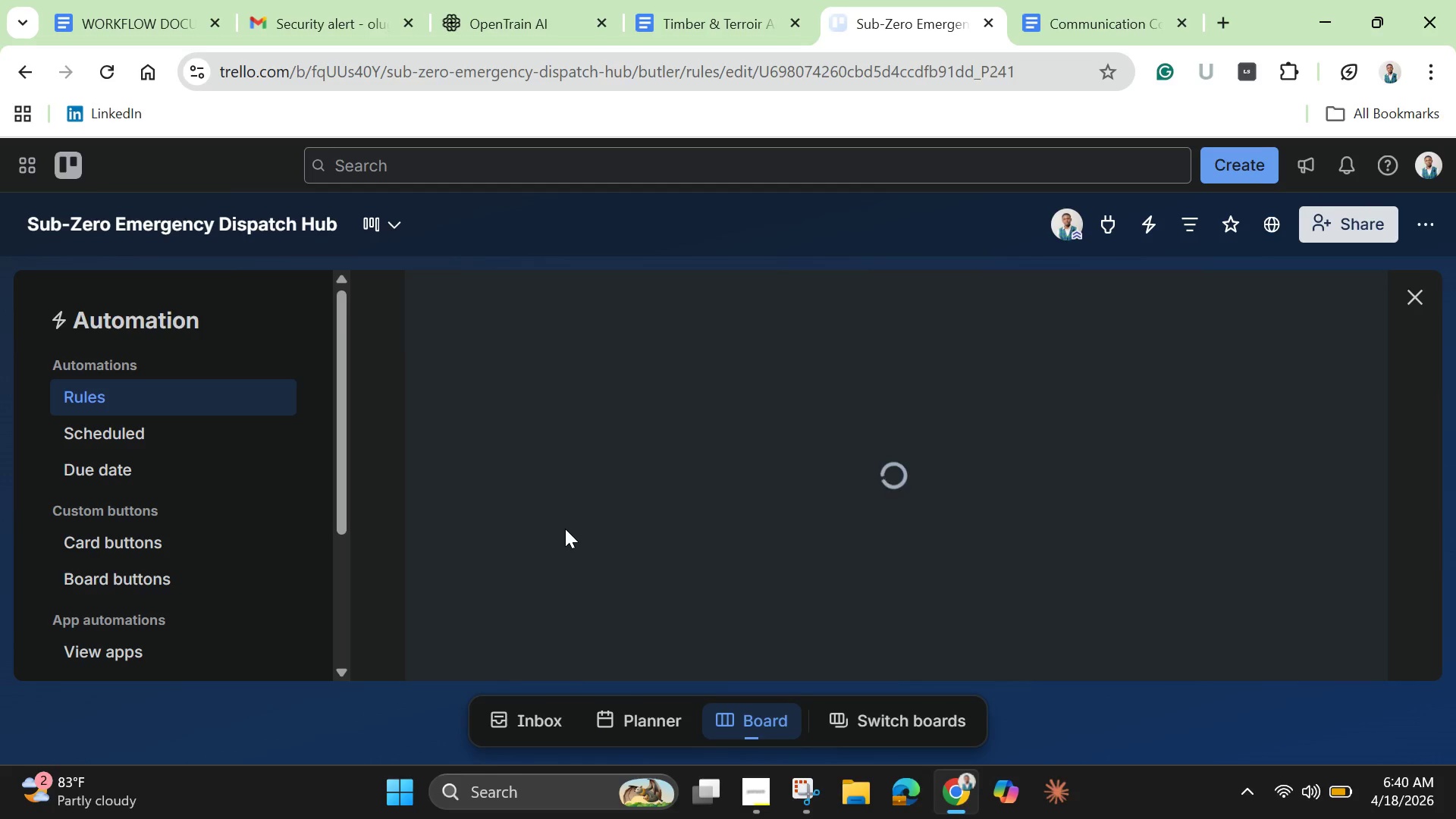 
wait(6.41)
 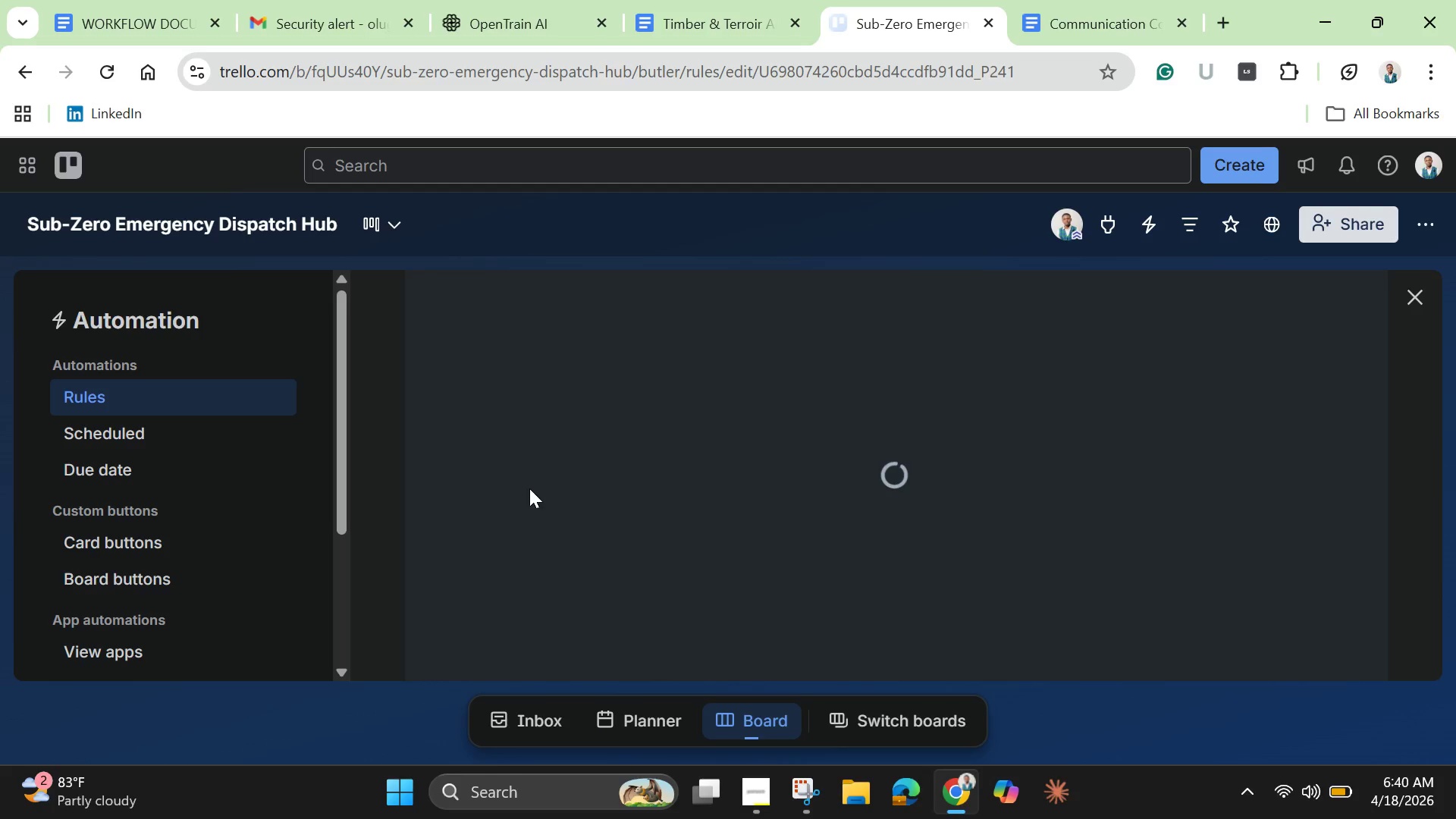 
scroll: coordinate [810, 575], scroll_direction: down, amount: 4.0
 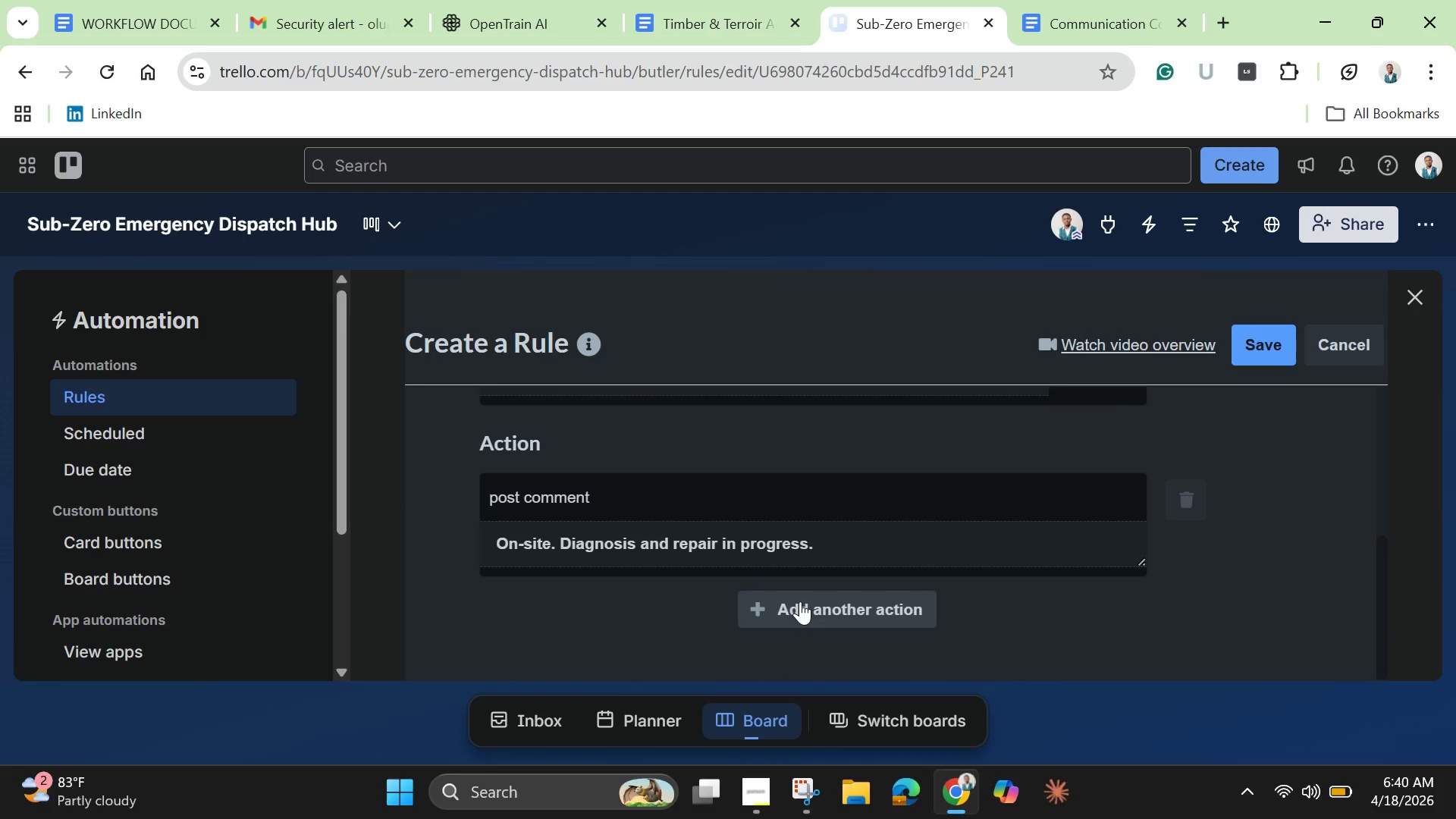 
left_click([800, 601])
 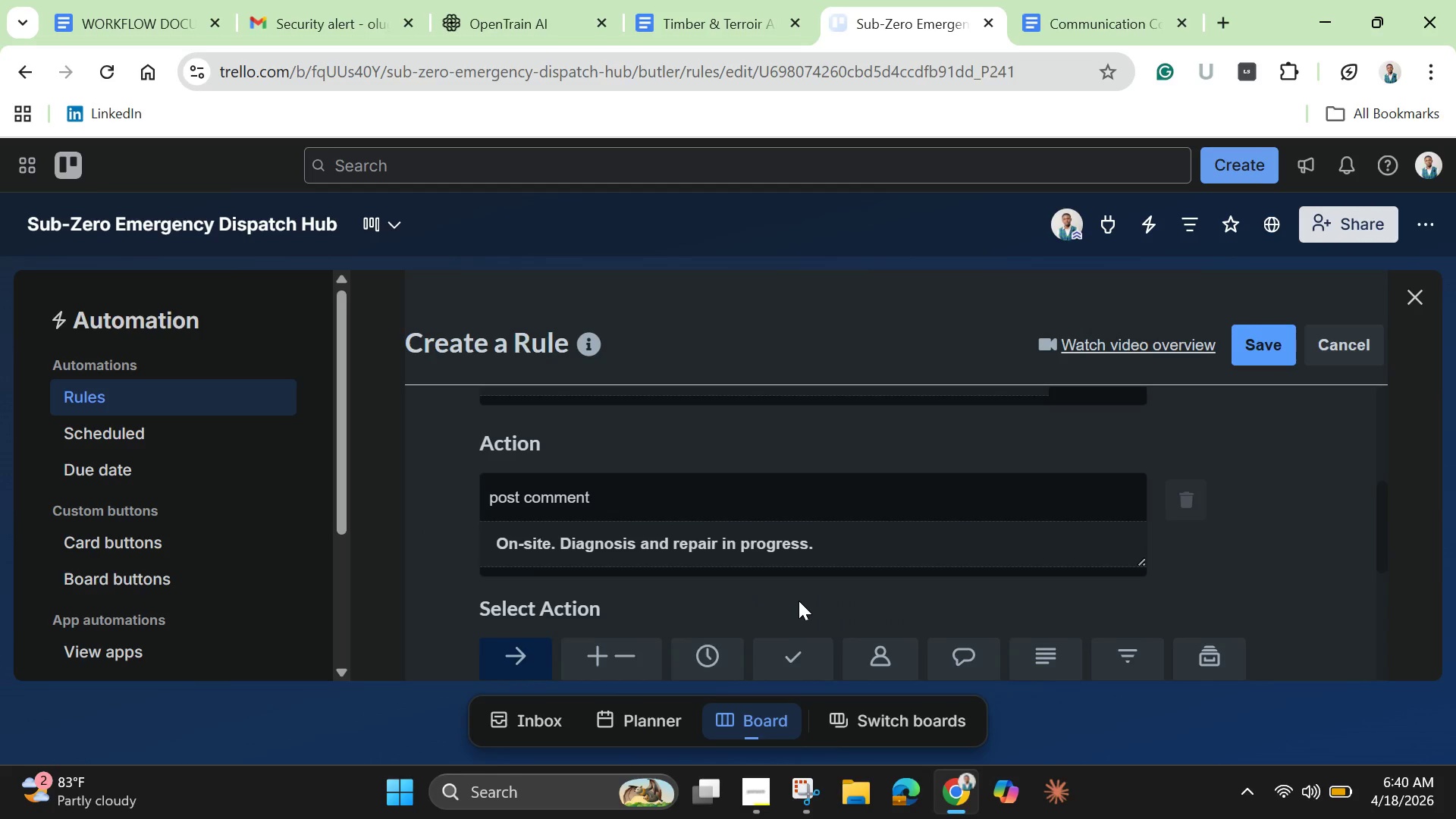 
scroll: coordinate [799, 601], scroll_direction: down, amount: 1.0
 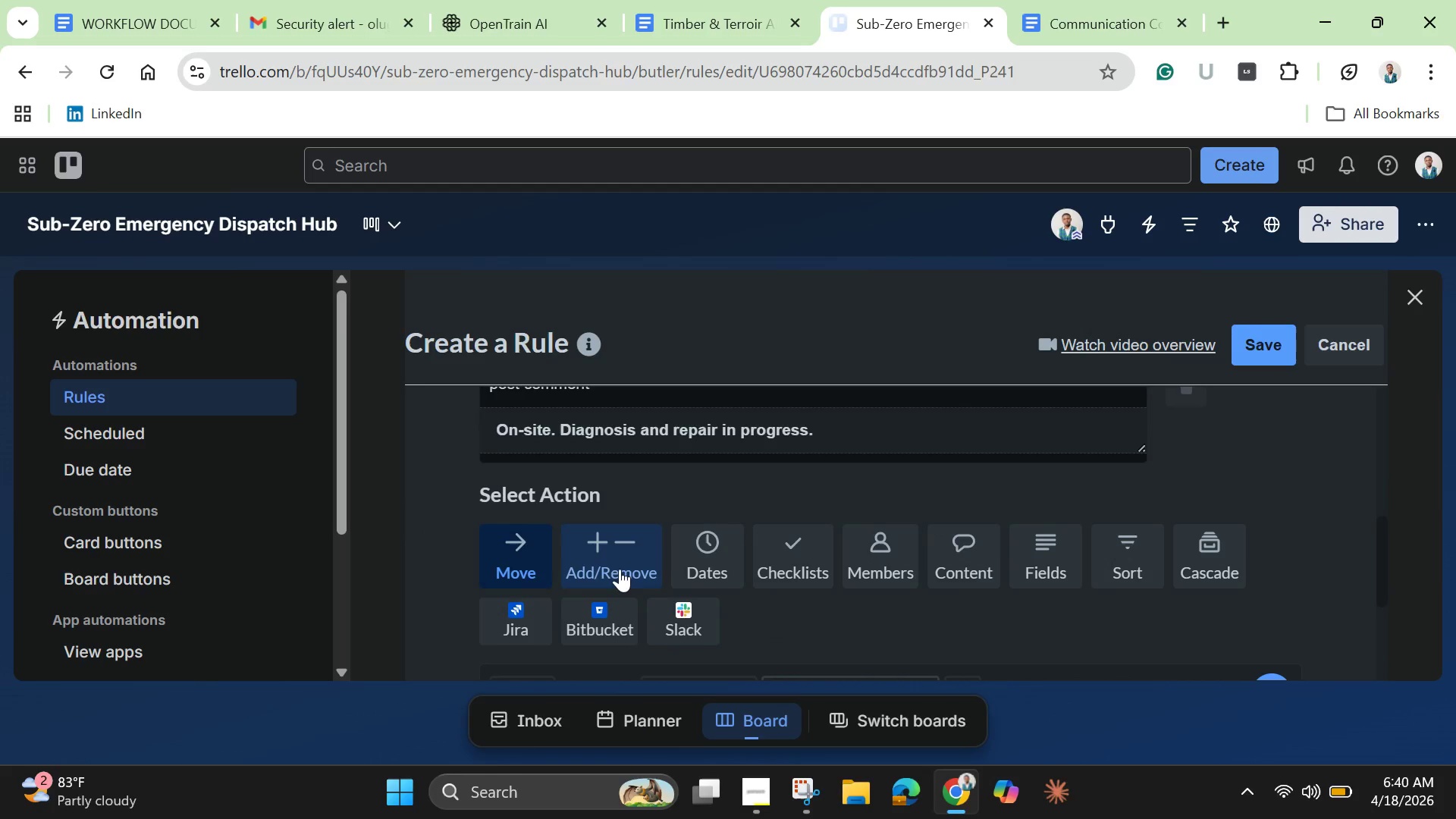 
left_click([618, 563])
 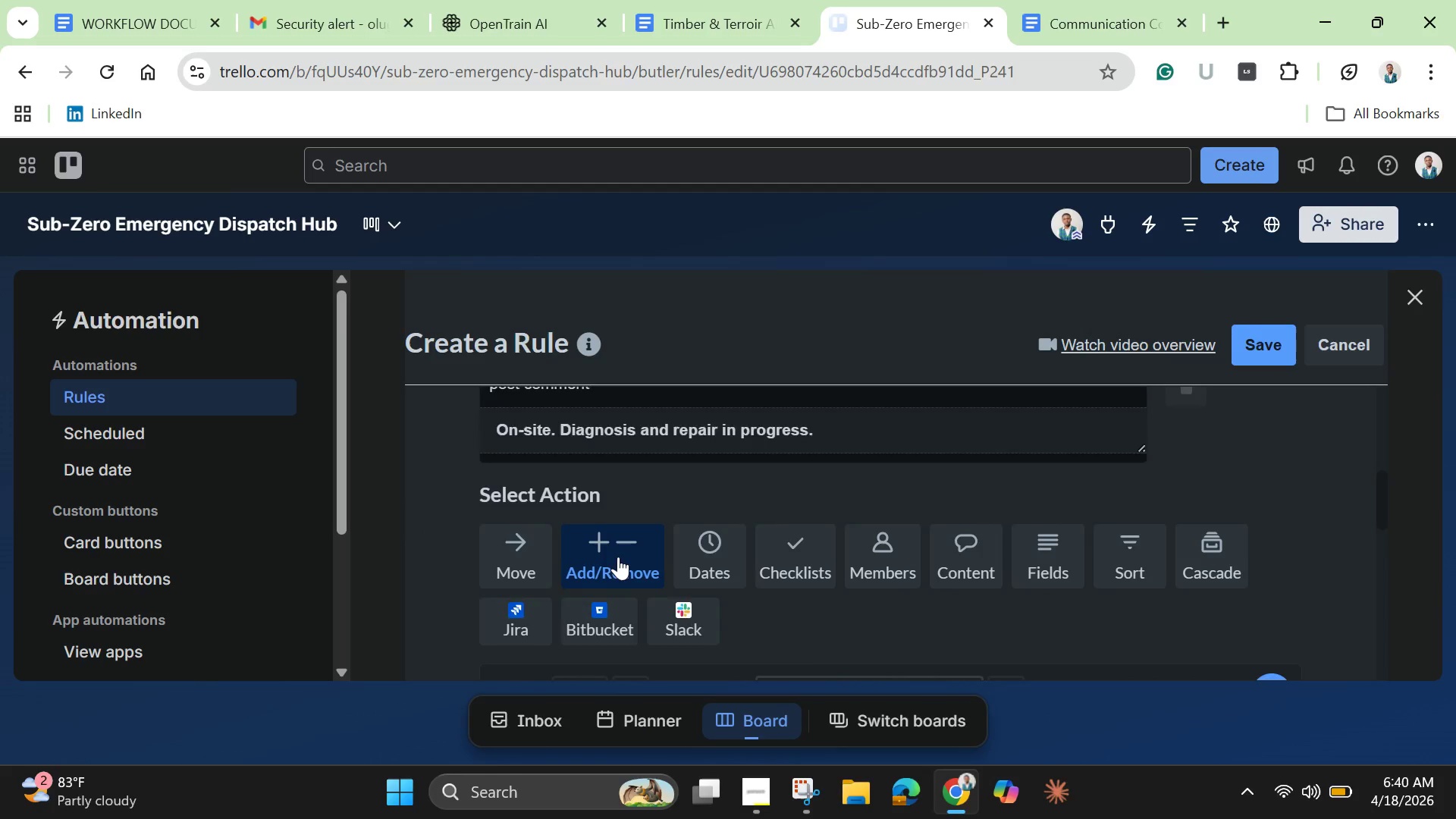 
scroll: coordinate [644, 580], scroll_direction: down, amount: 4.0
 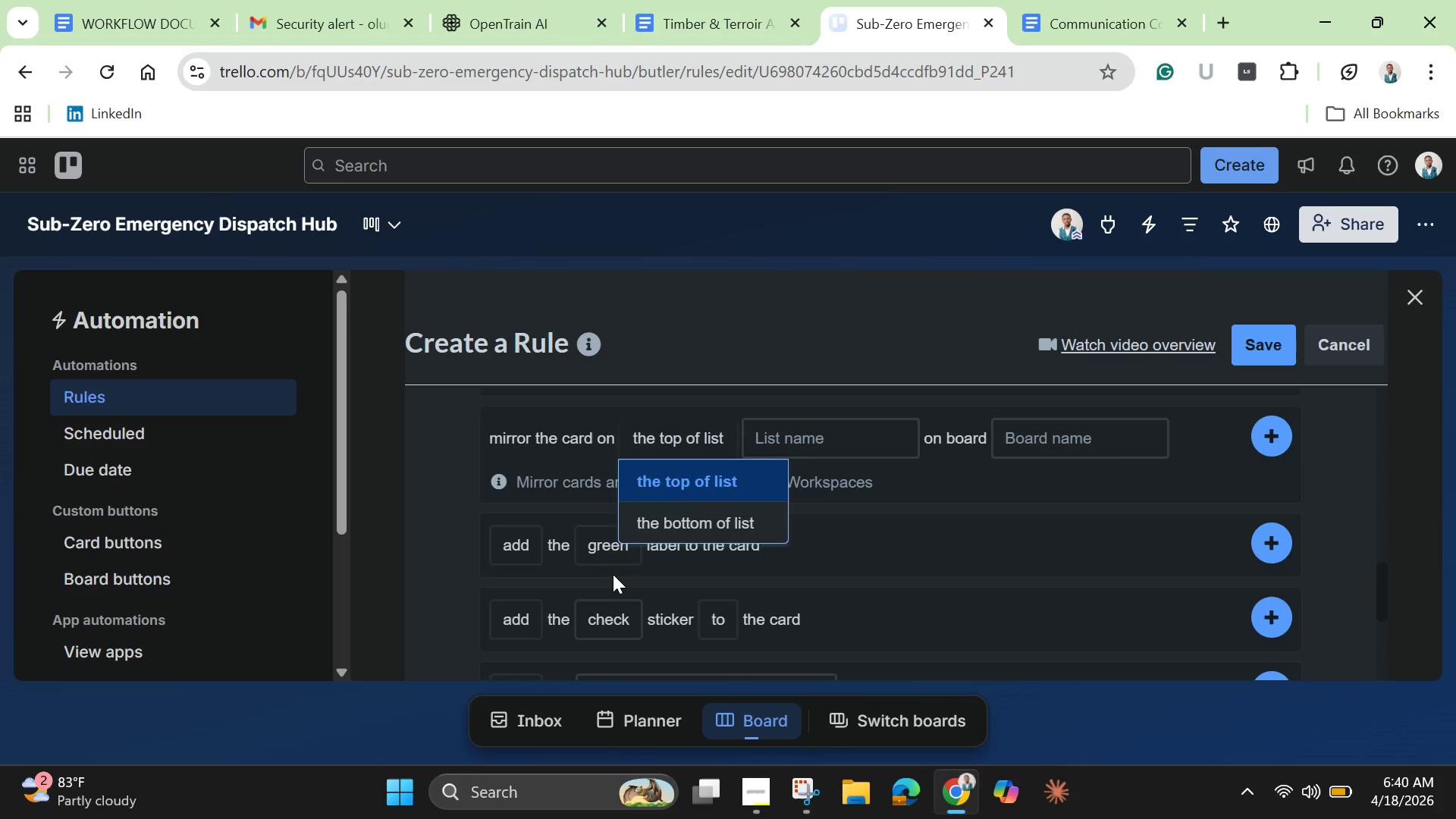 
mouse_move([621, 544])
 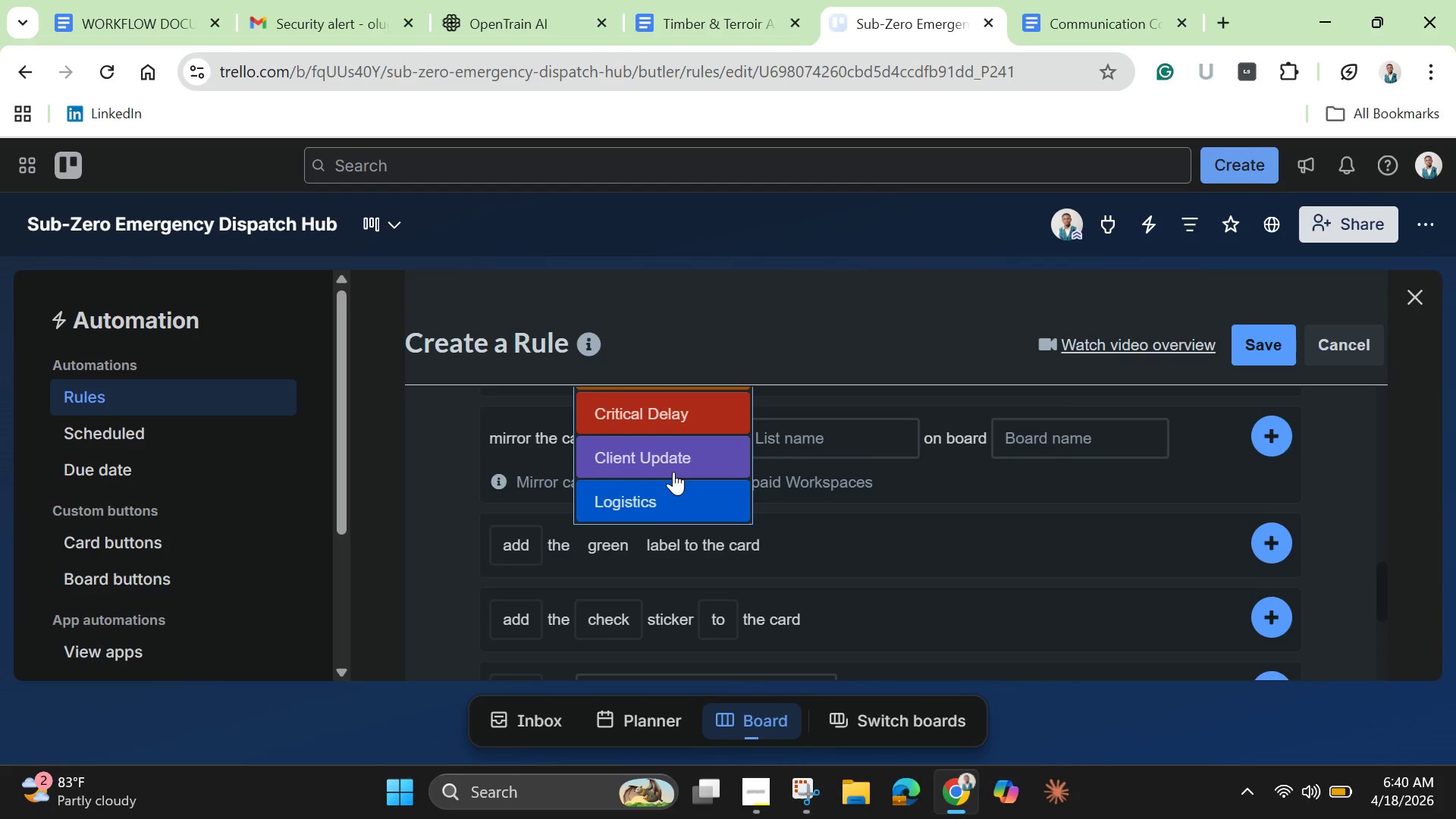 
scroll: coordinate [673, 472], scroll_direction: up, amount: 2.0
 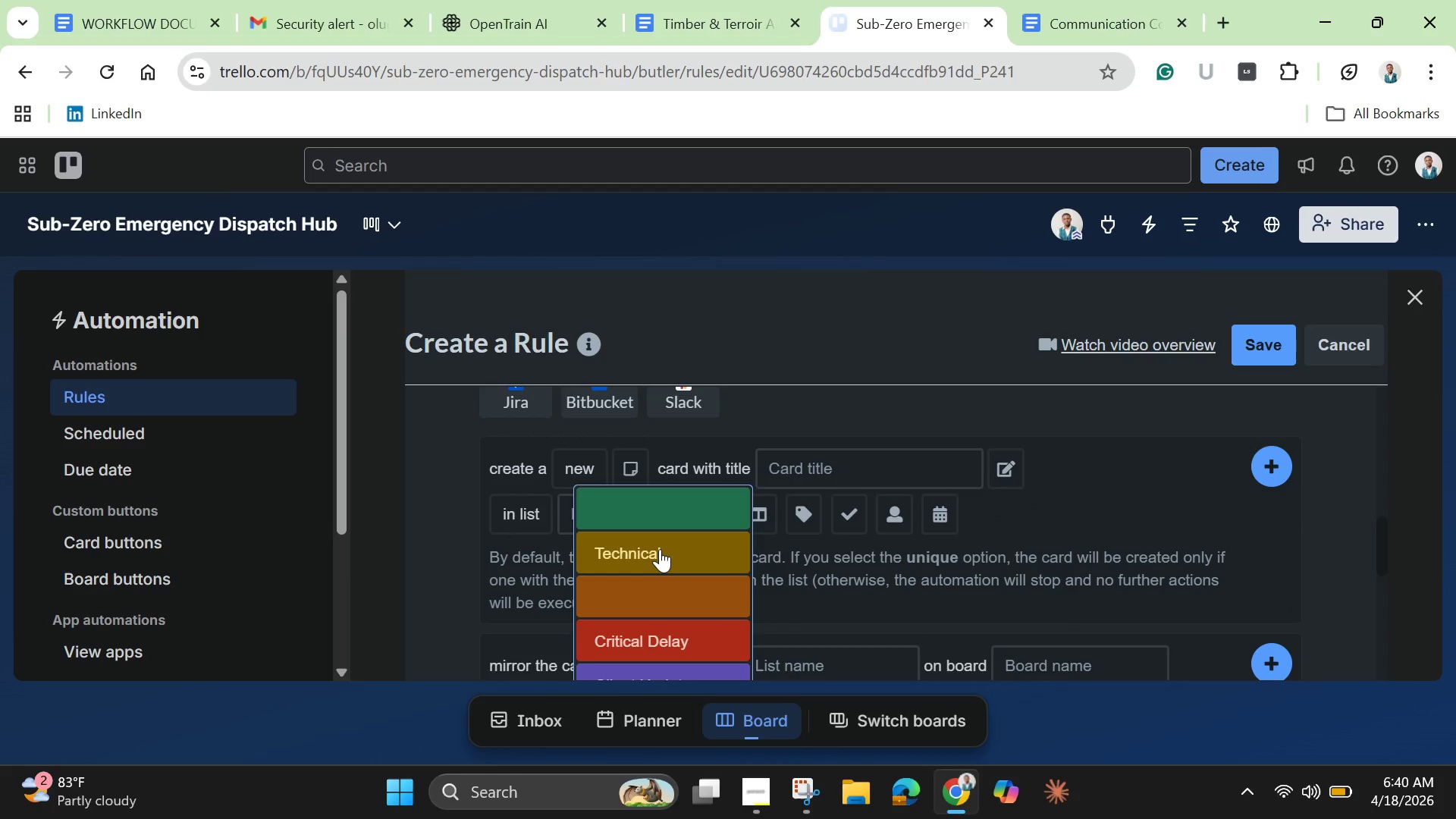 
left_click([660, 549])
 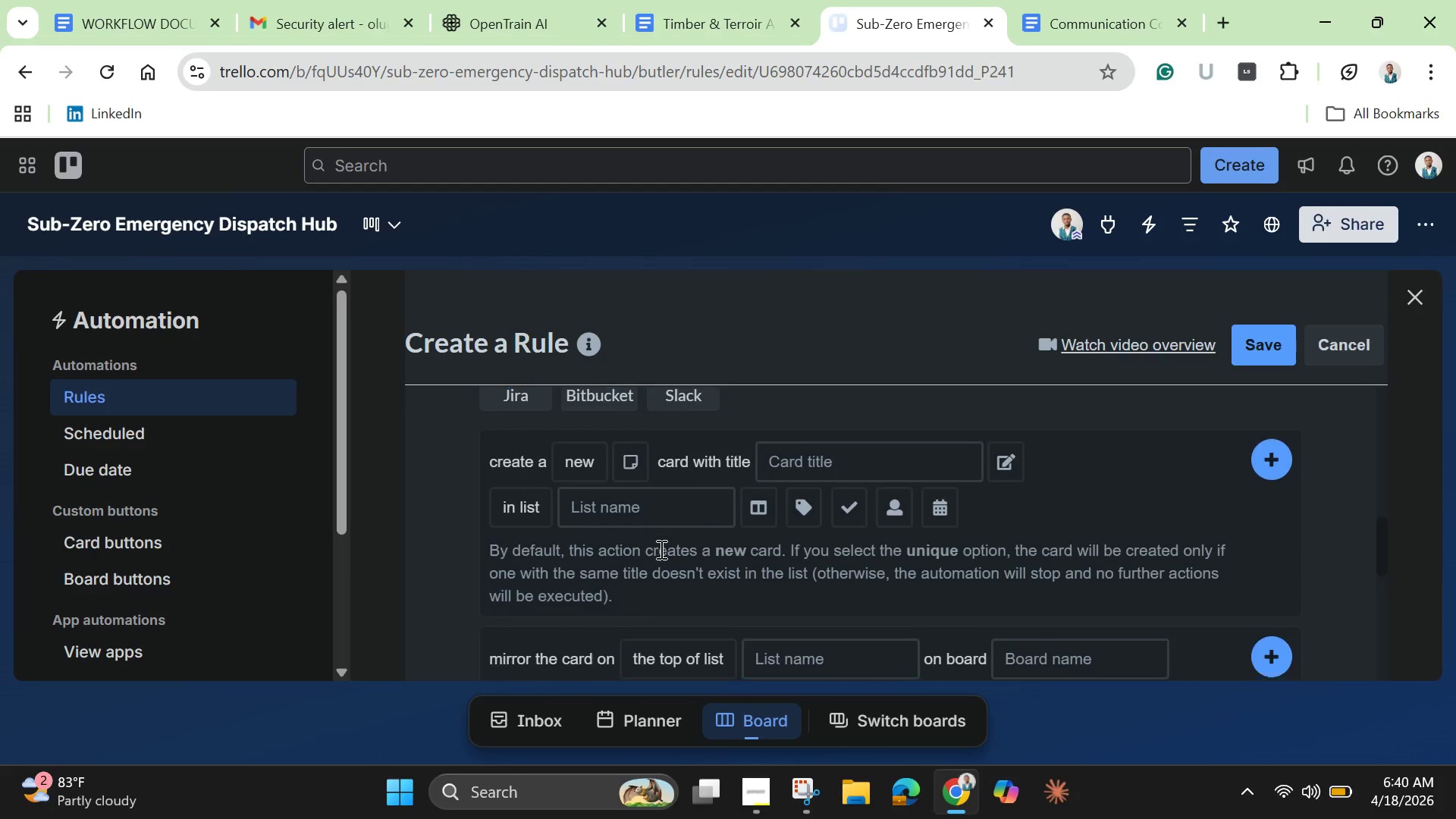 
scroll: coordinate [660, 549], scroll_direction: down, amount: 1.0
 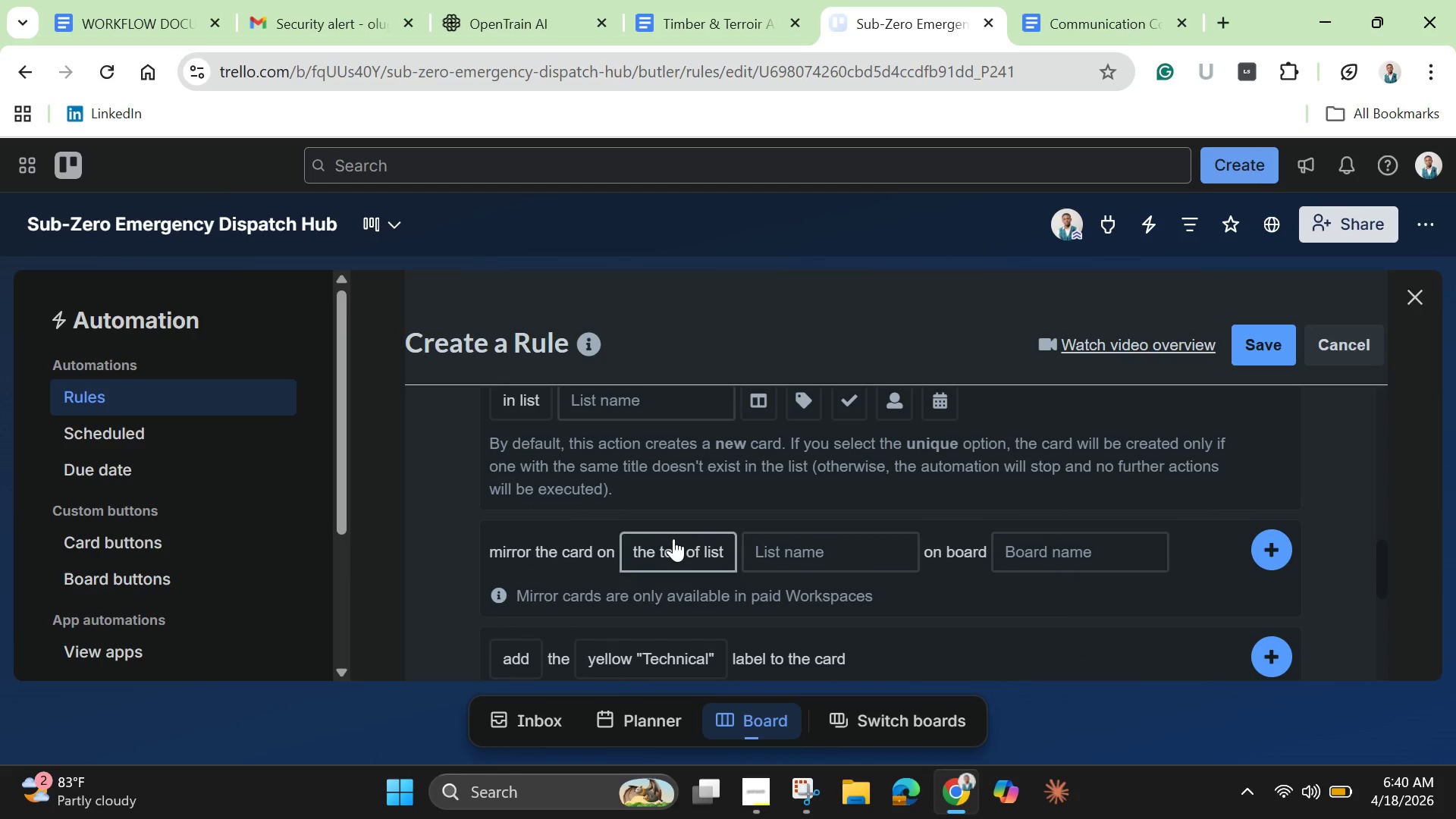 
scroll: coordinate [673, 538], scroll_direction: up, amount: 1.0
 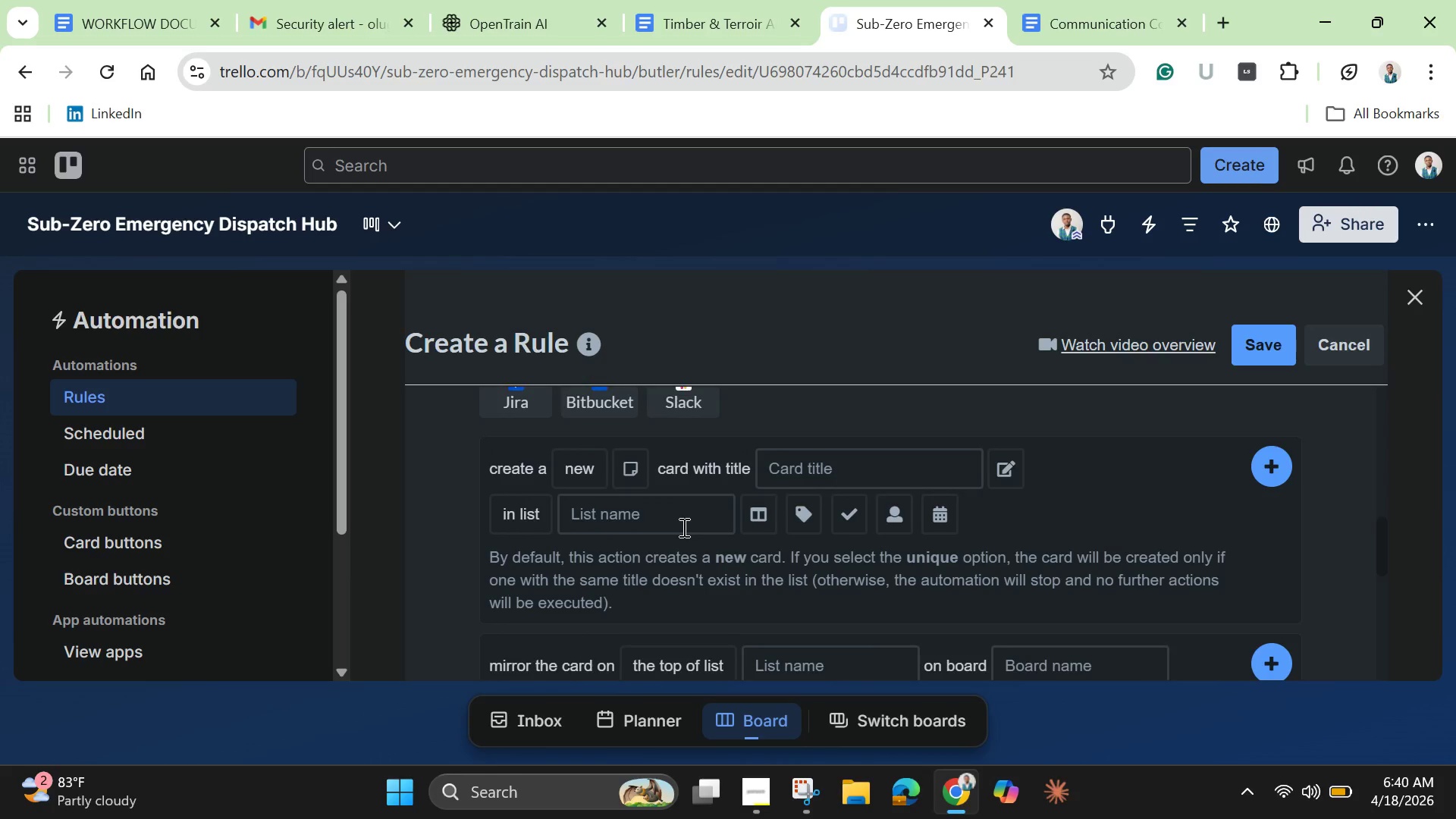 
scroll: coordinate [697, 579], scroll_direction: down, amount: 2.0
 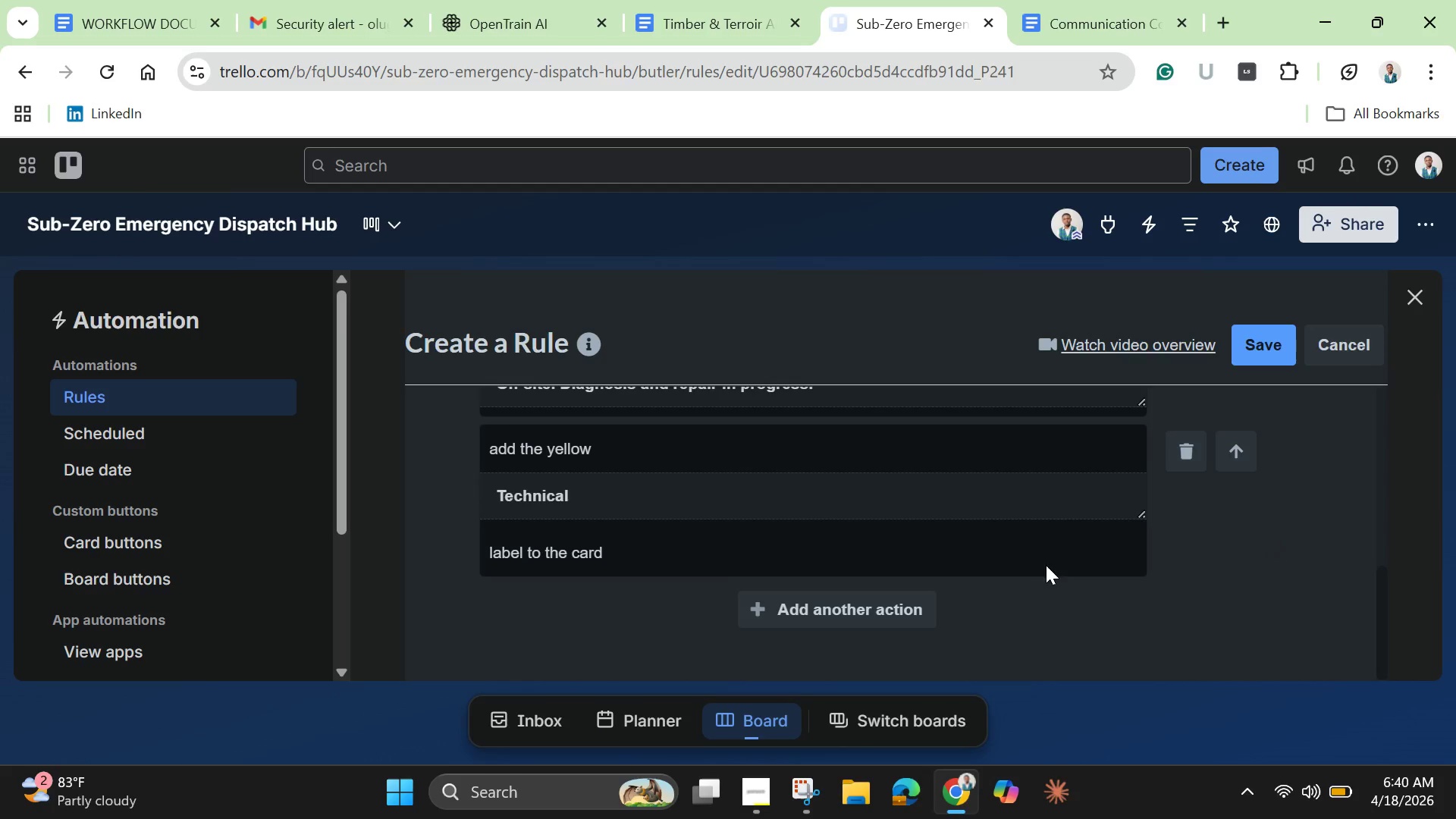 
left_click([1235, 457])
 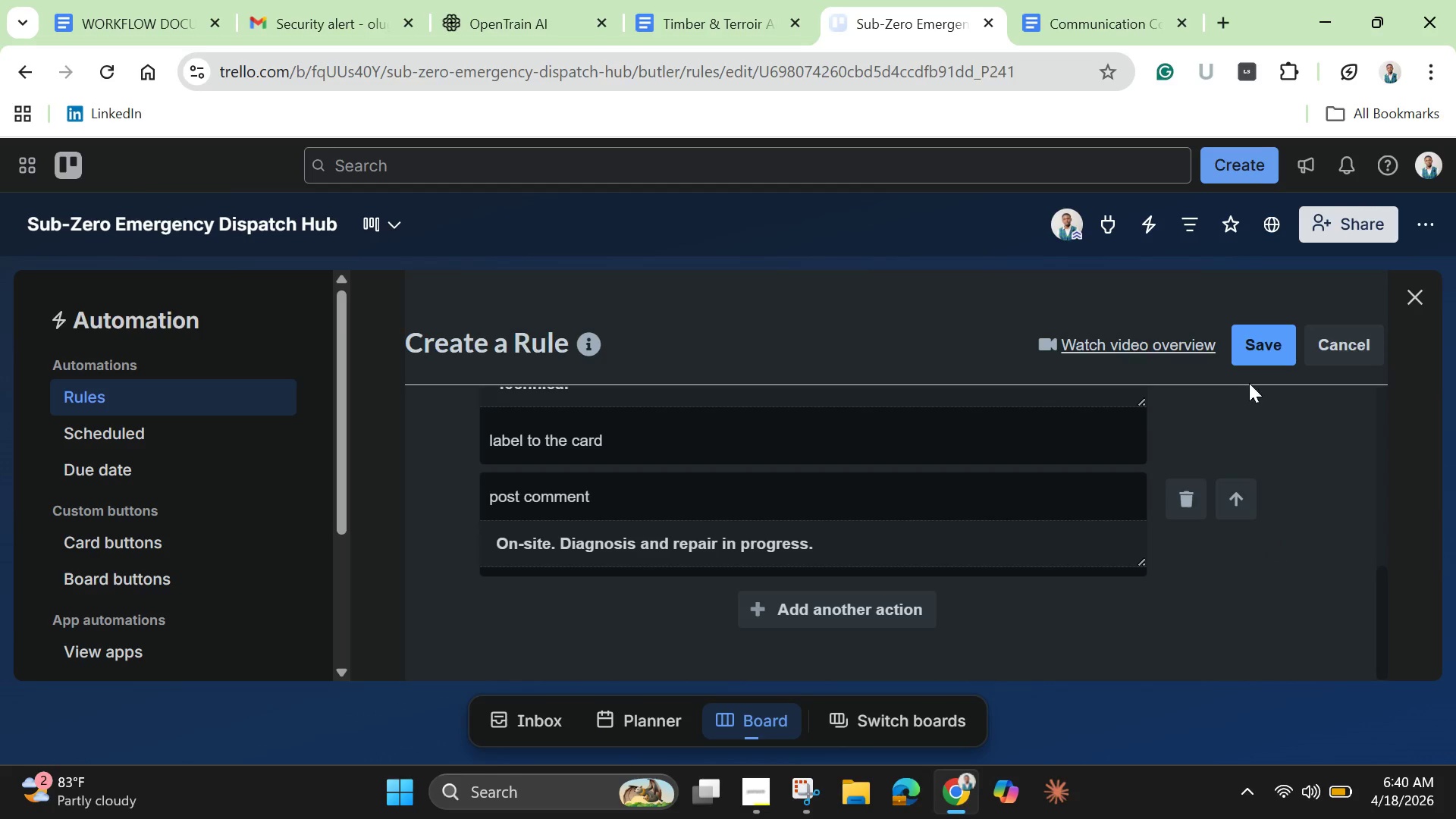 
left_click([1262, 341])
 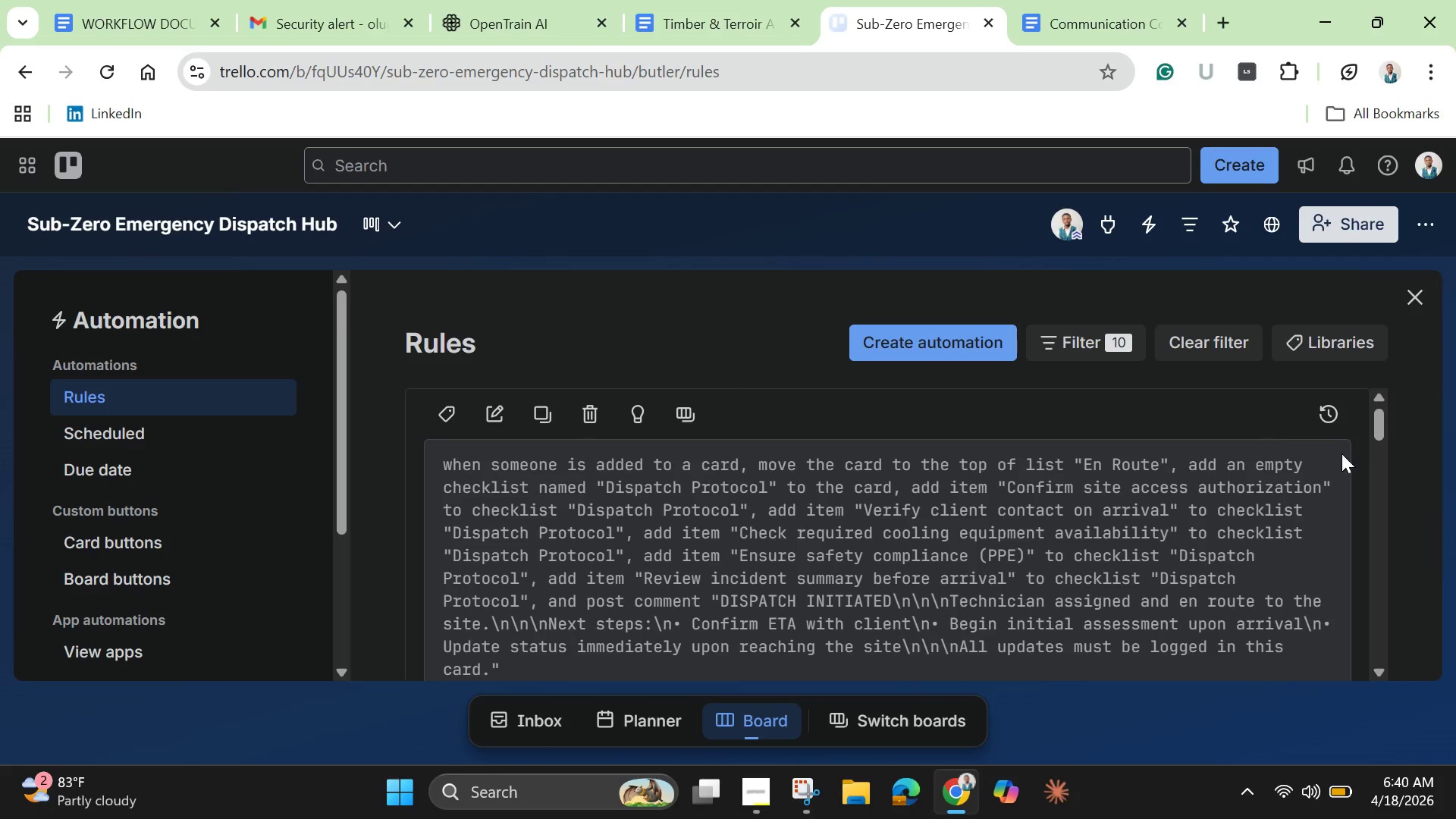 
wait(6.27)
 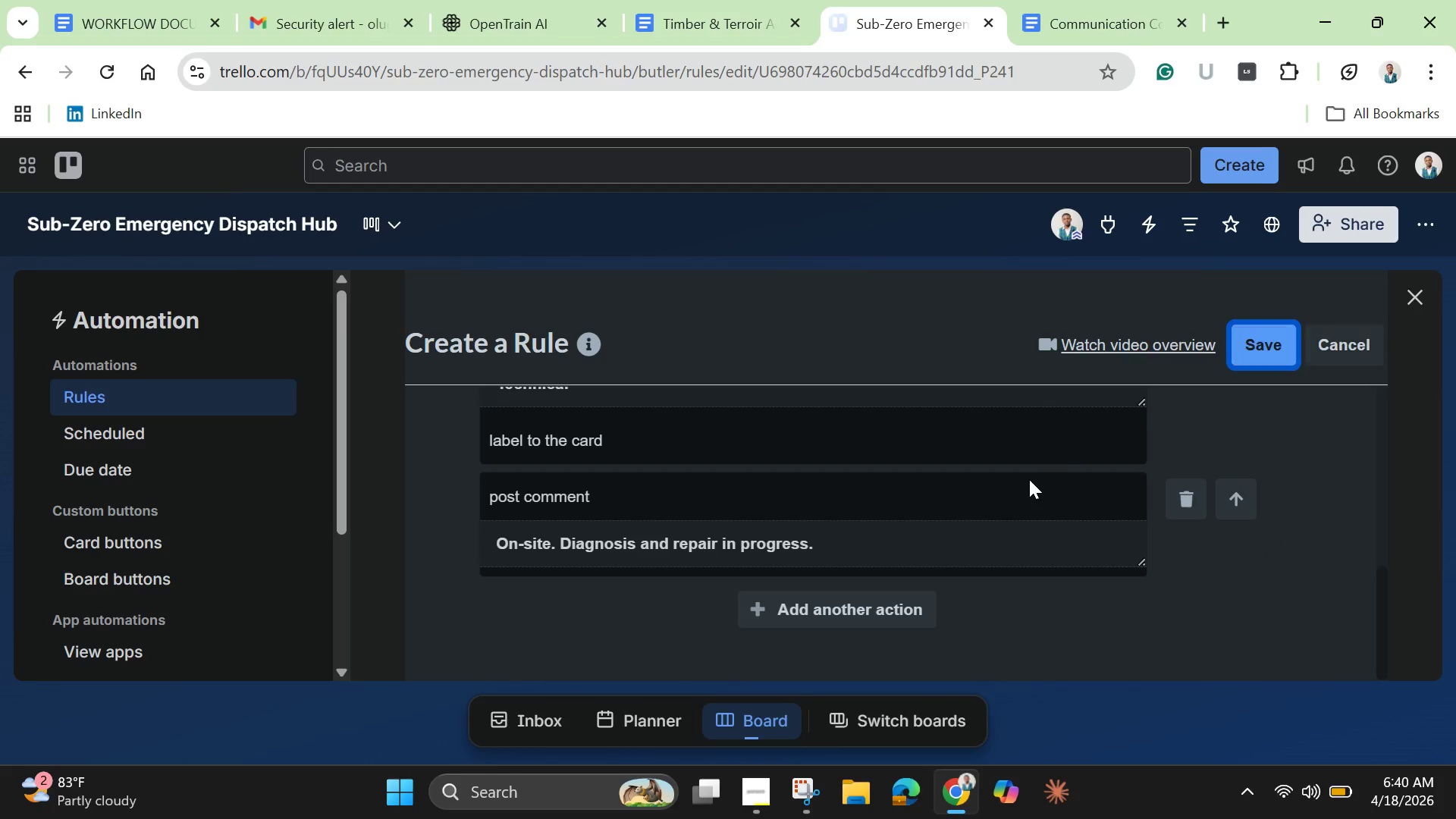 
left_click_drag(start_coordinate=[1377, 426], to_coordinate=[1369, 591])
 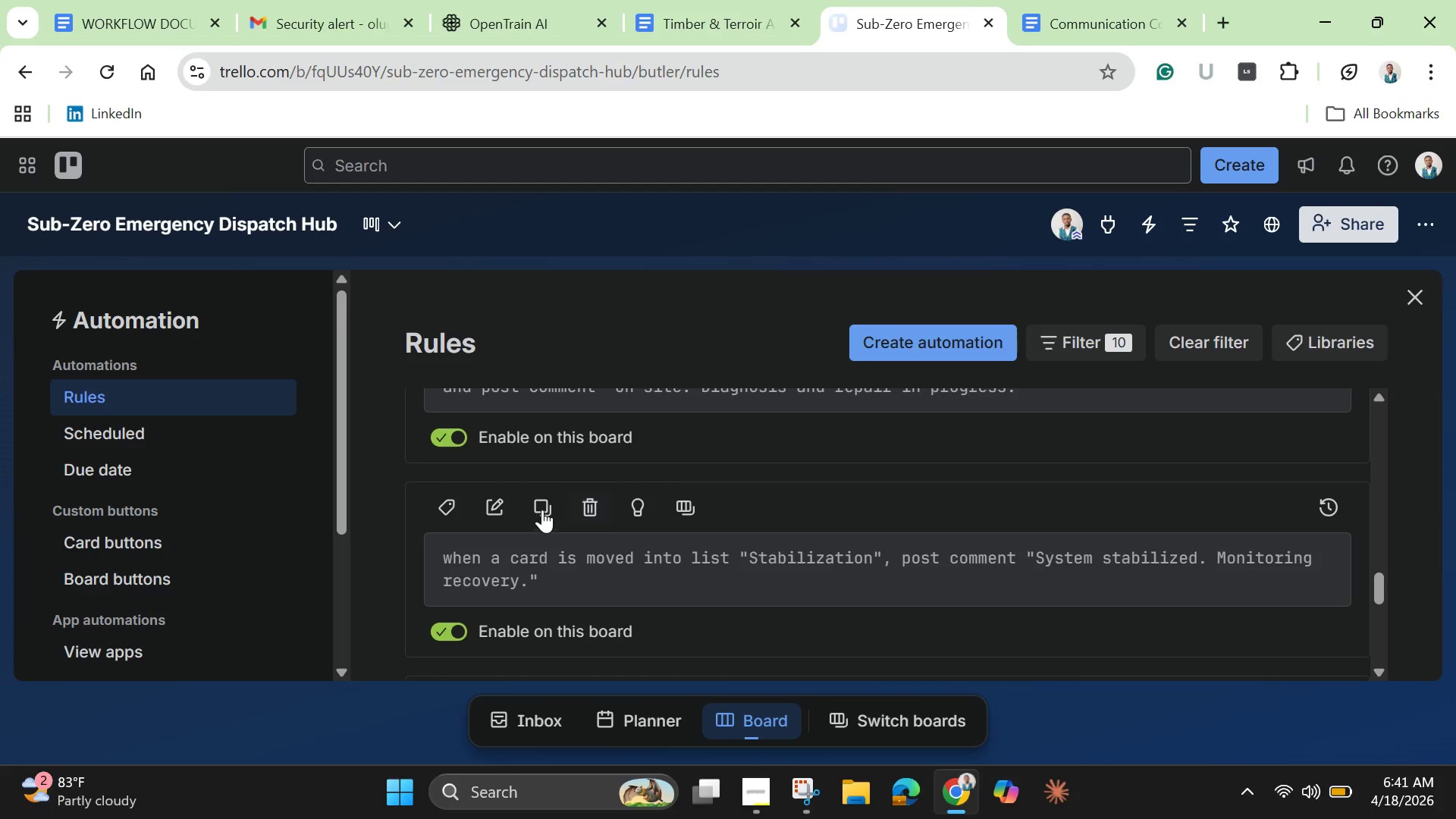 
wait(5.61)
 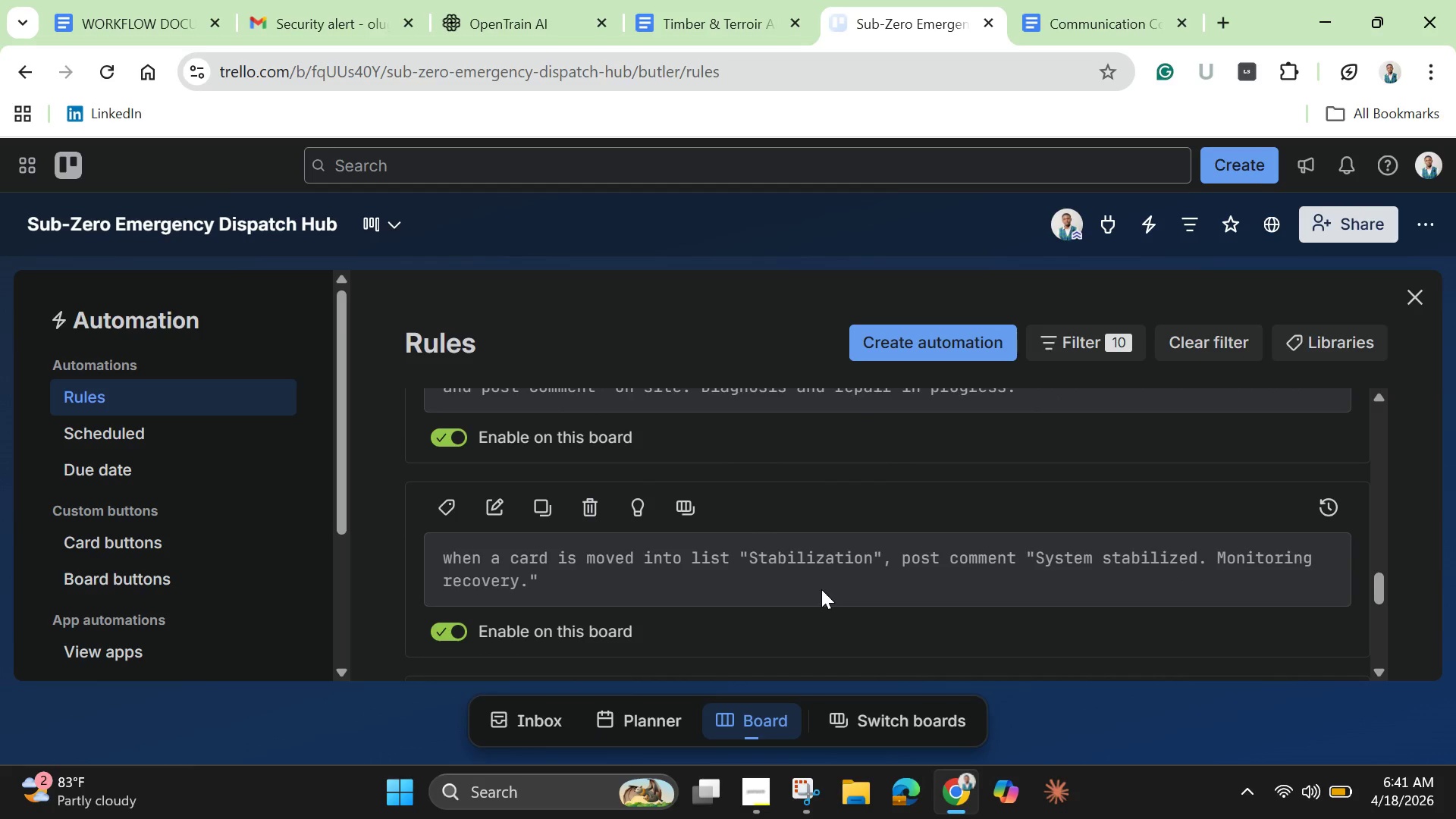 
left_click([494, 507])
 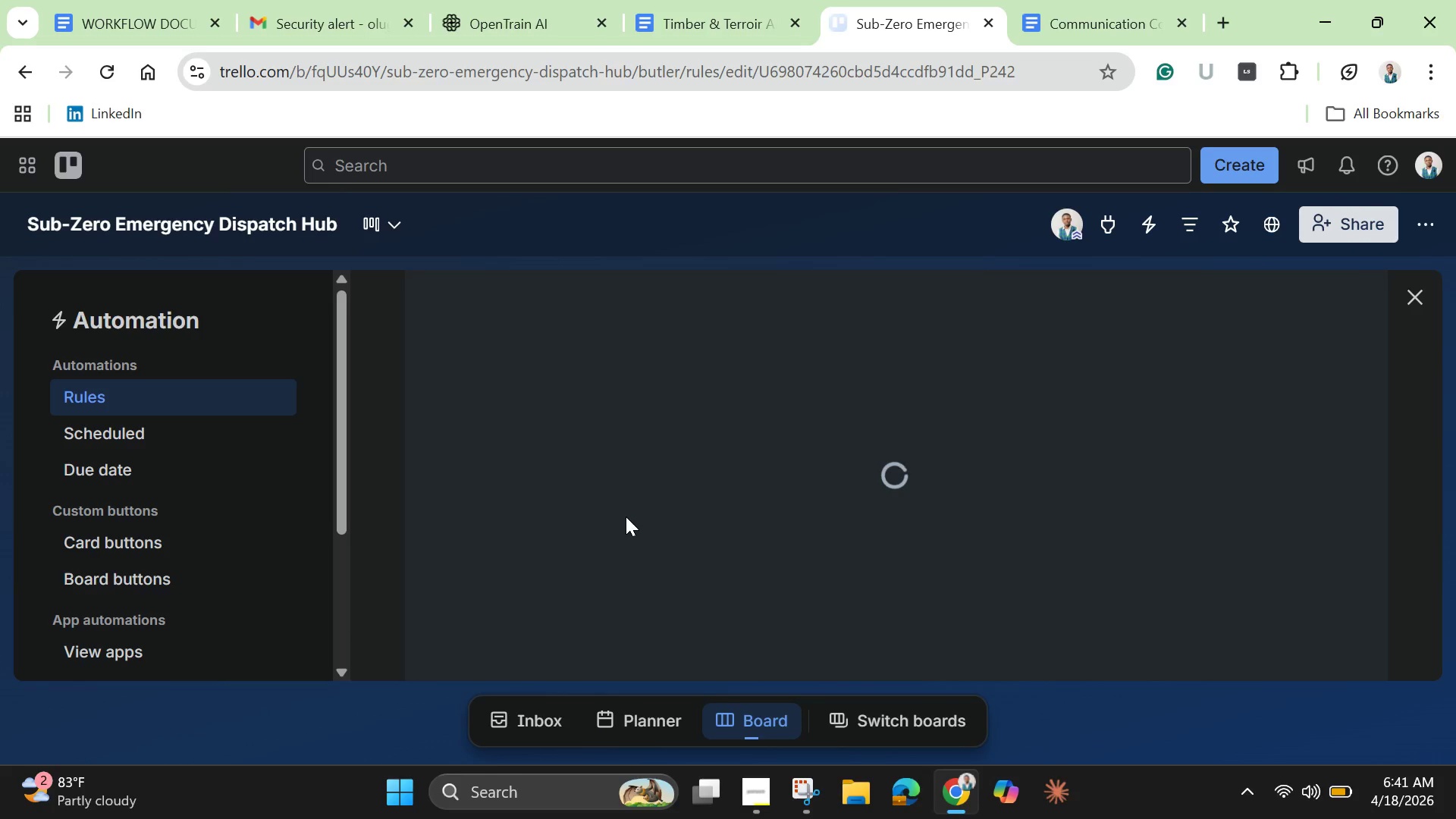 
mouse_move([879, 534])
 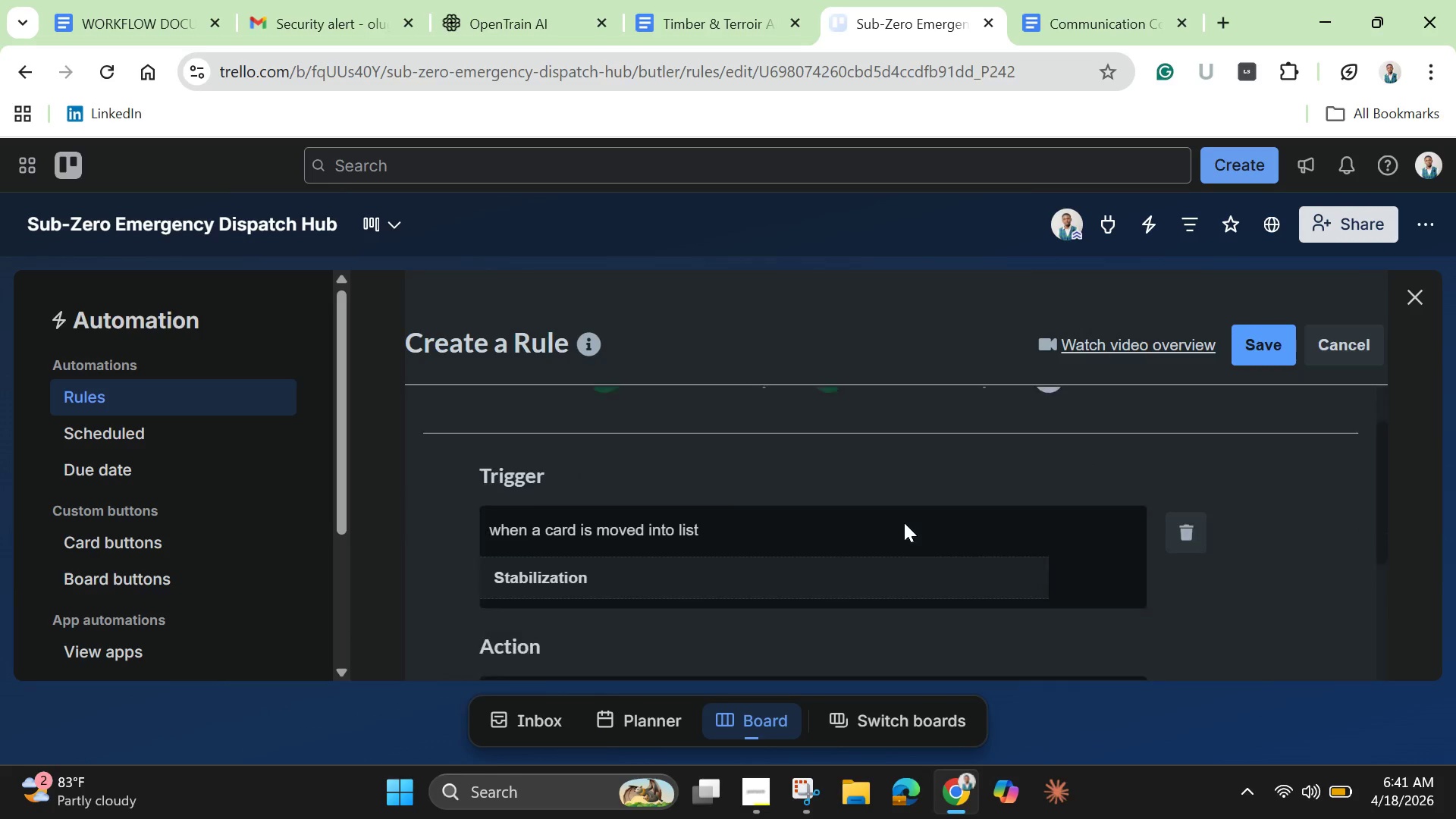 
scroll: coordinate [902, 543], scroll_direction: down, amount: 4.0
 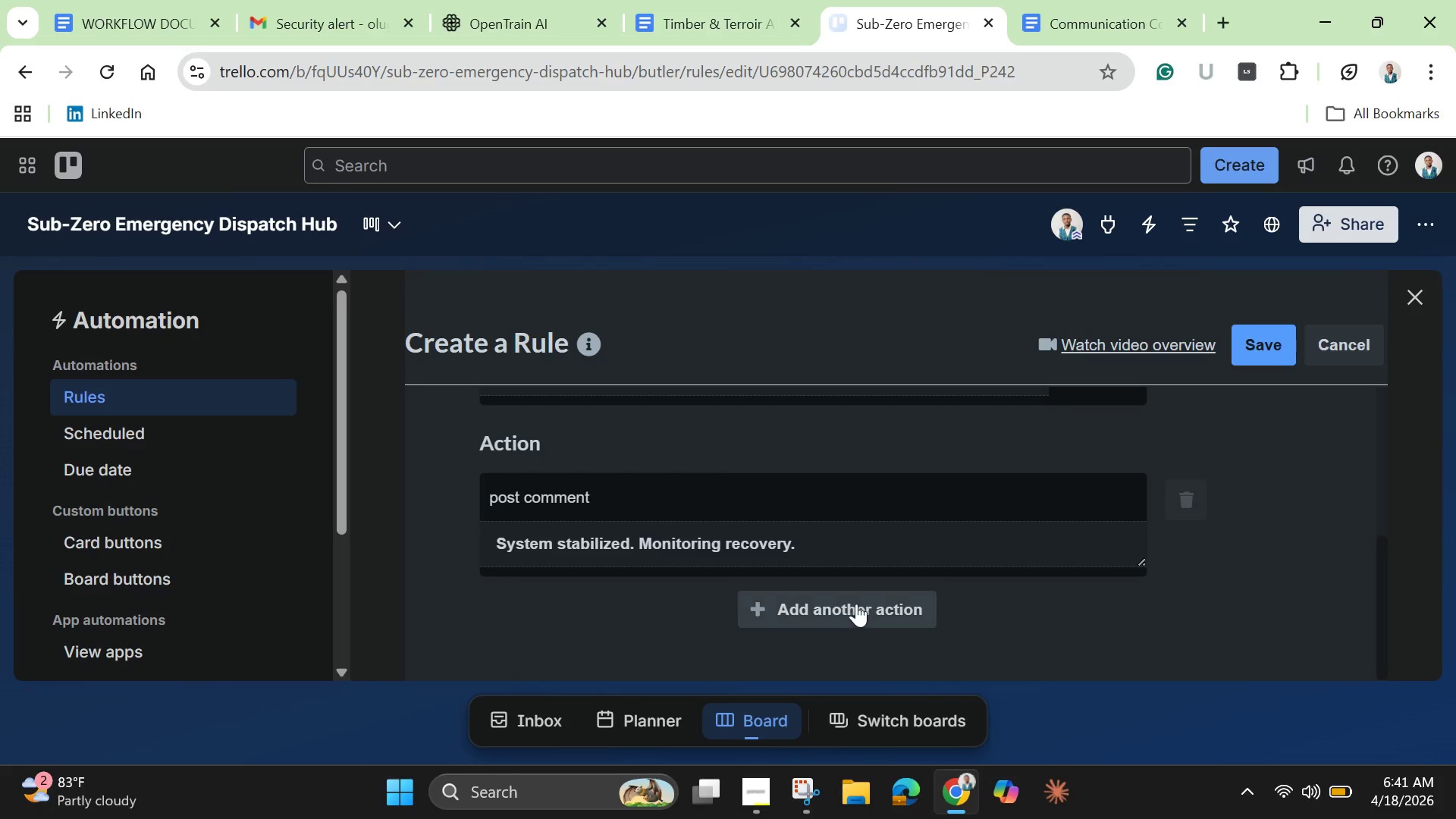 
left_click([856, 604])
 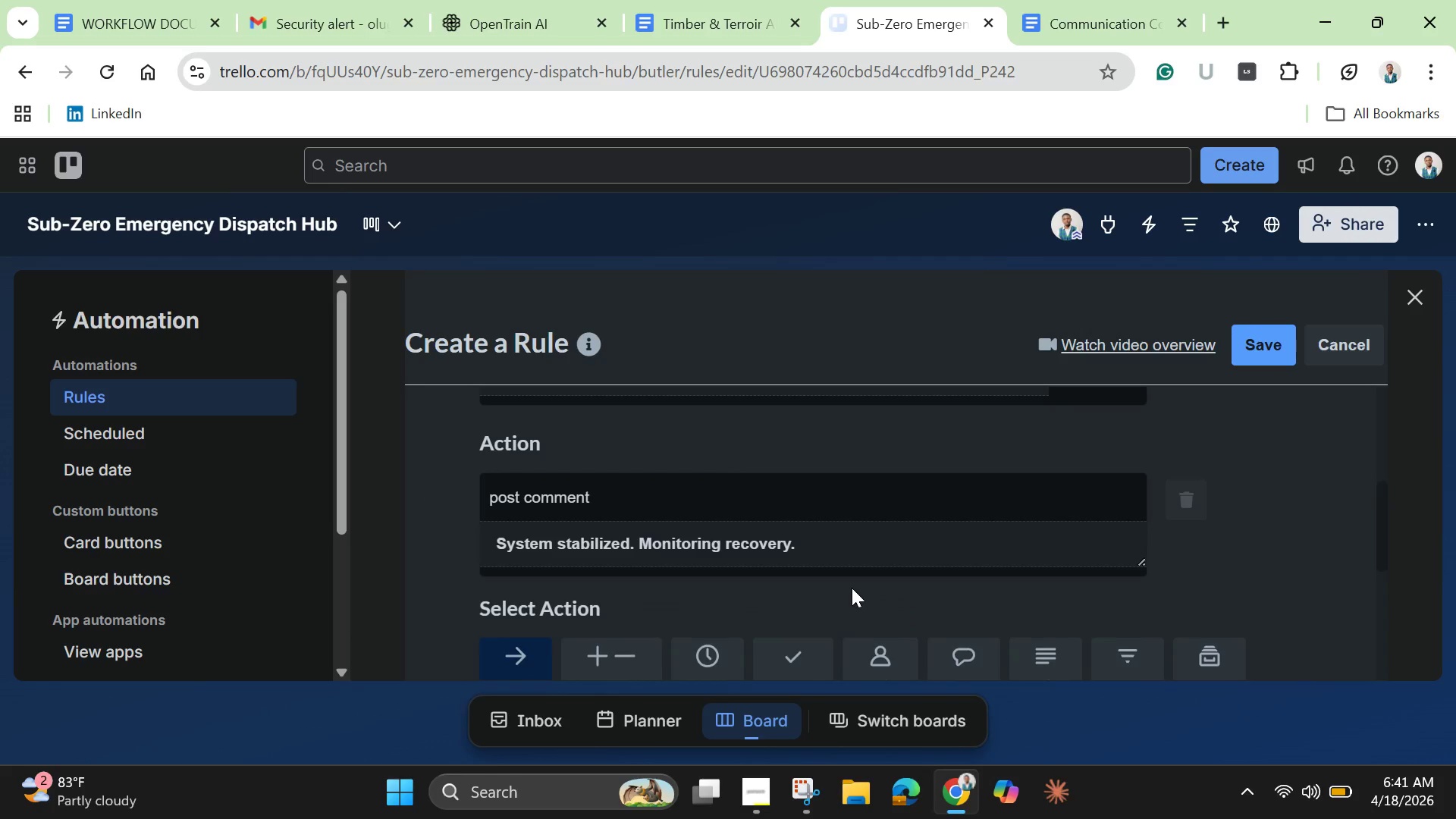 
scroll: coordinate [809, 610], scroll_direction: down, amount: 2.0
 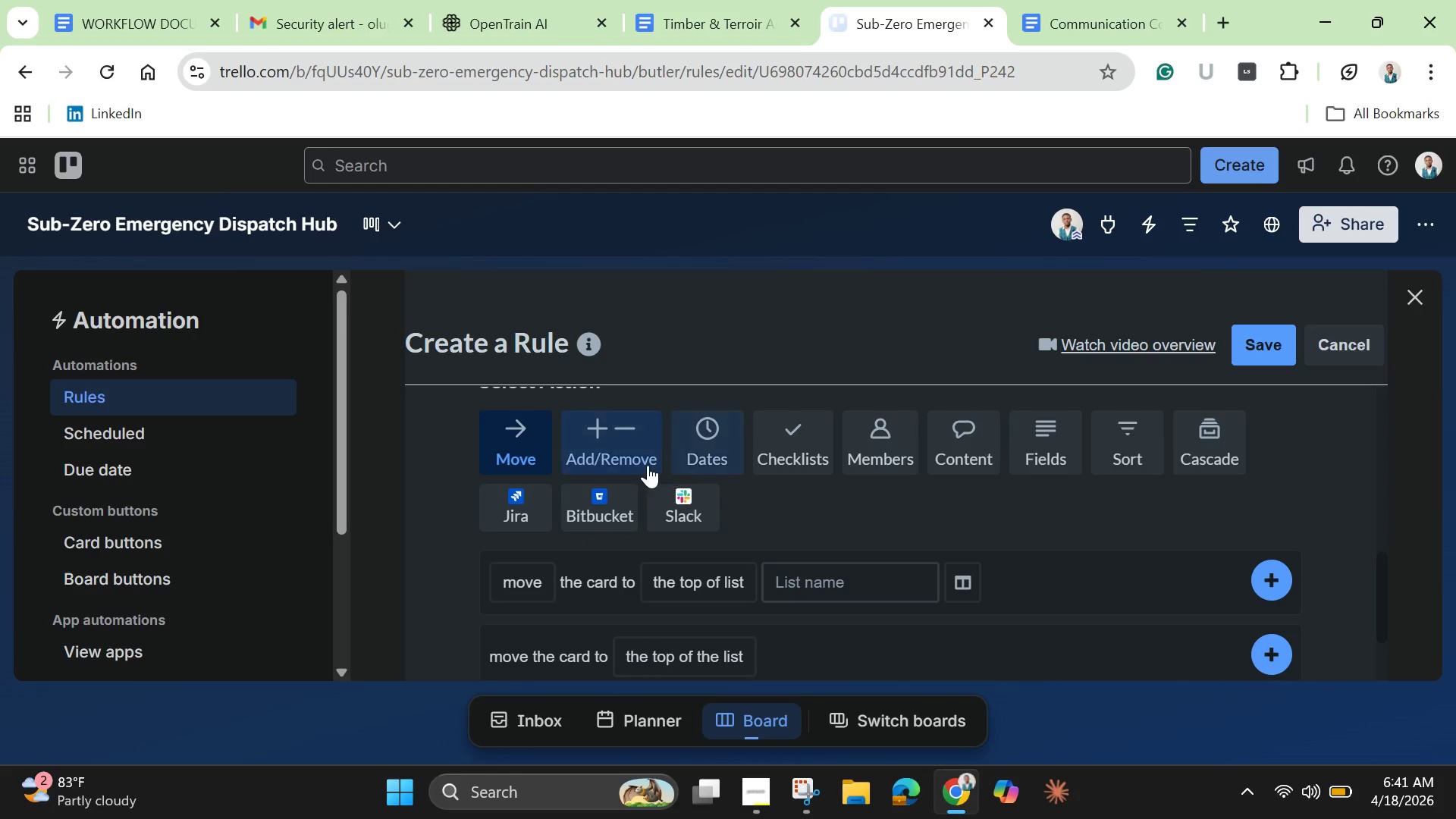 
left_click([635, 457])
 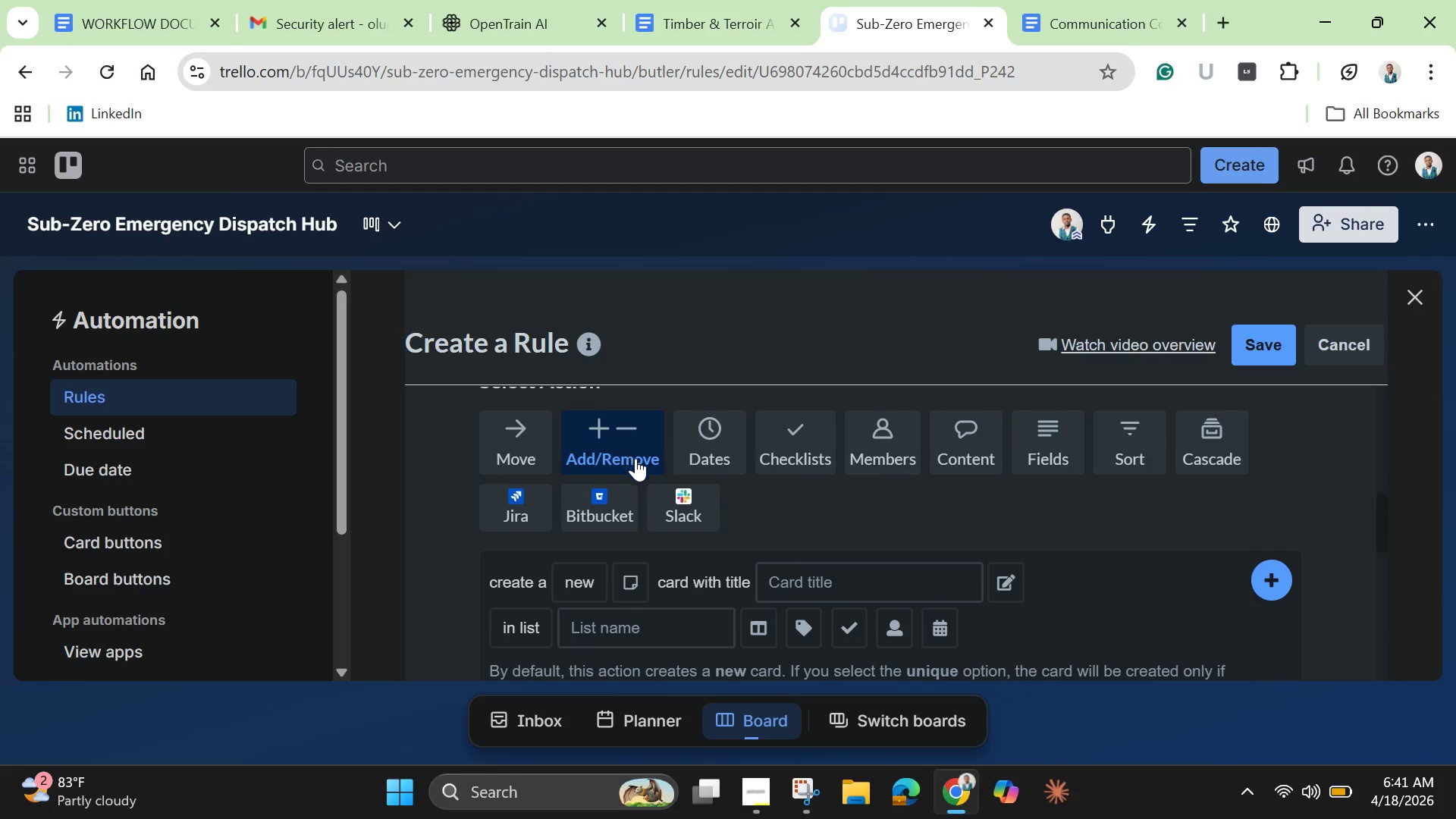 
scroll: coordinate [720, 570], scroll_direction: down, amount: 3.0
 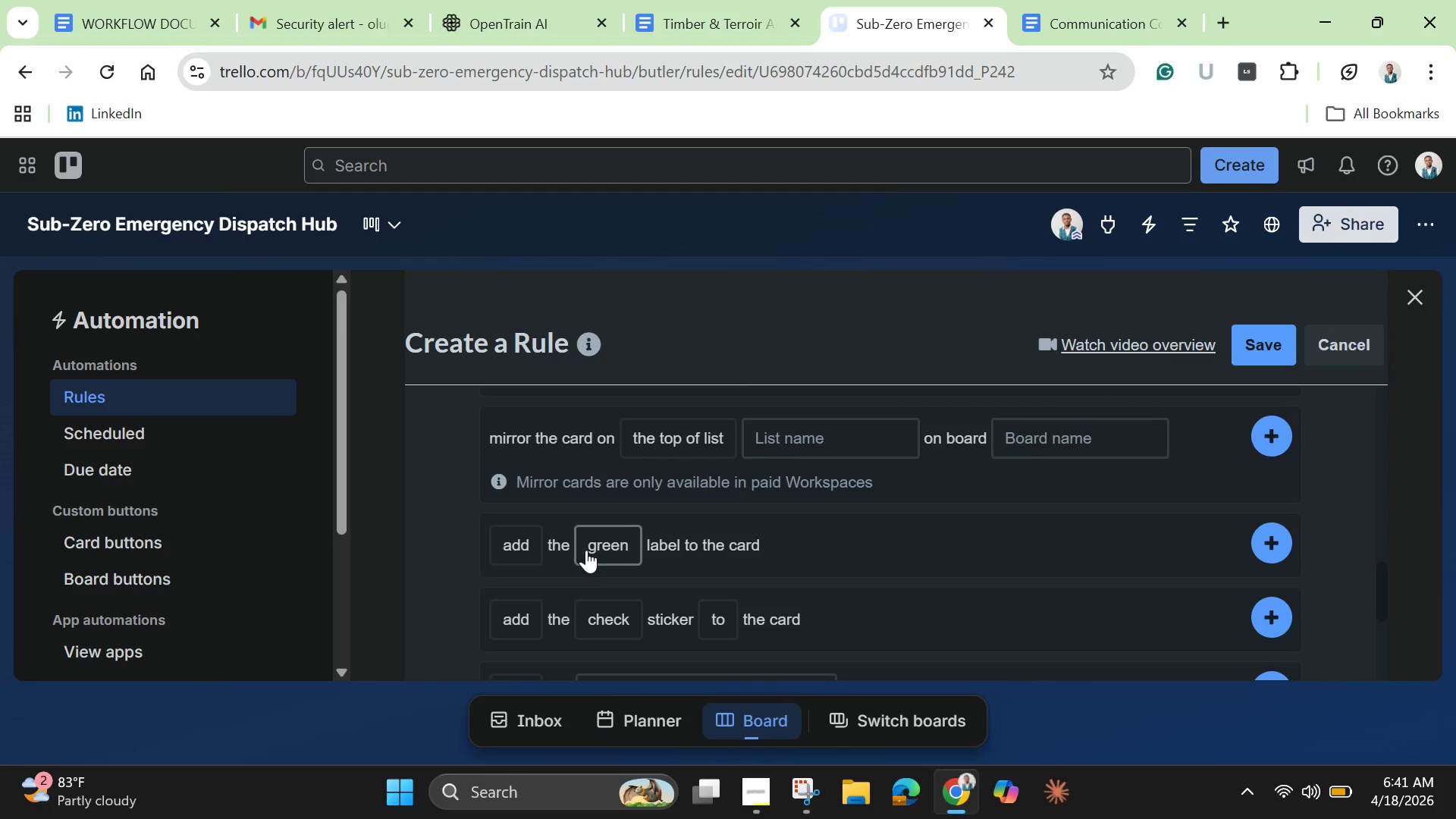 
left_click([586, 544])
 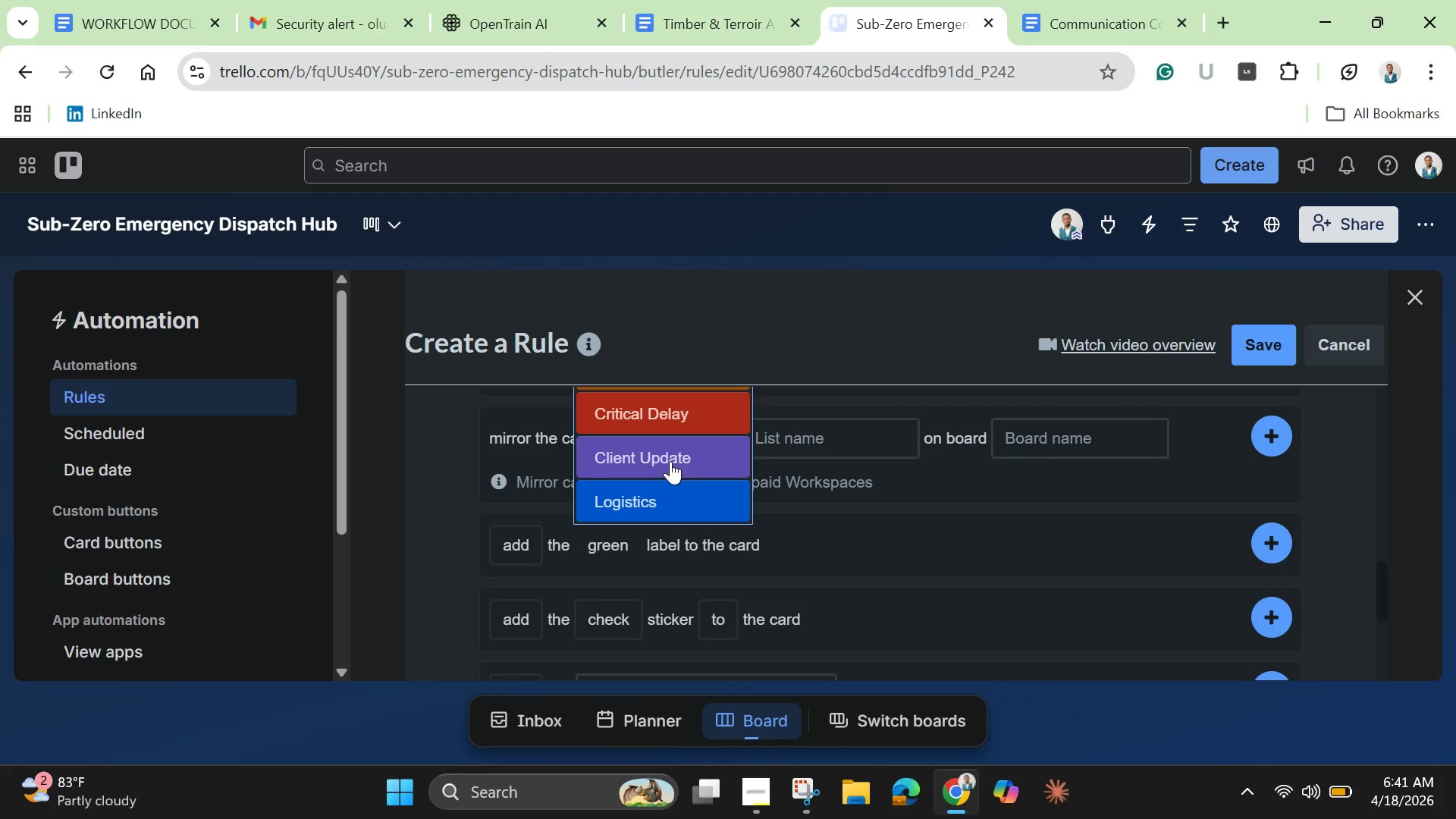 
left_click([669, 452])
 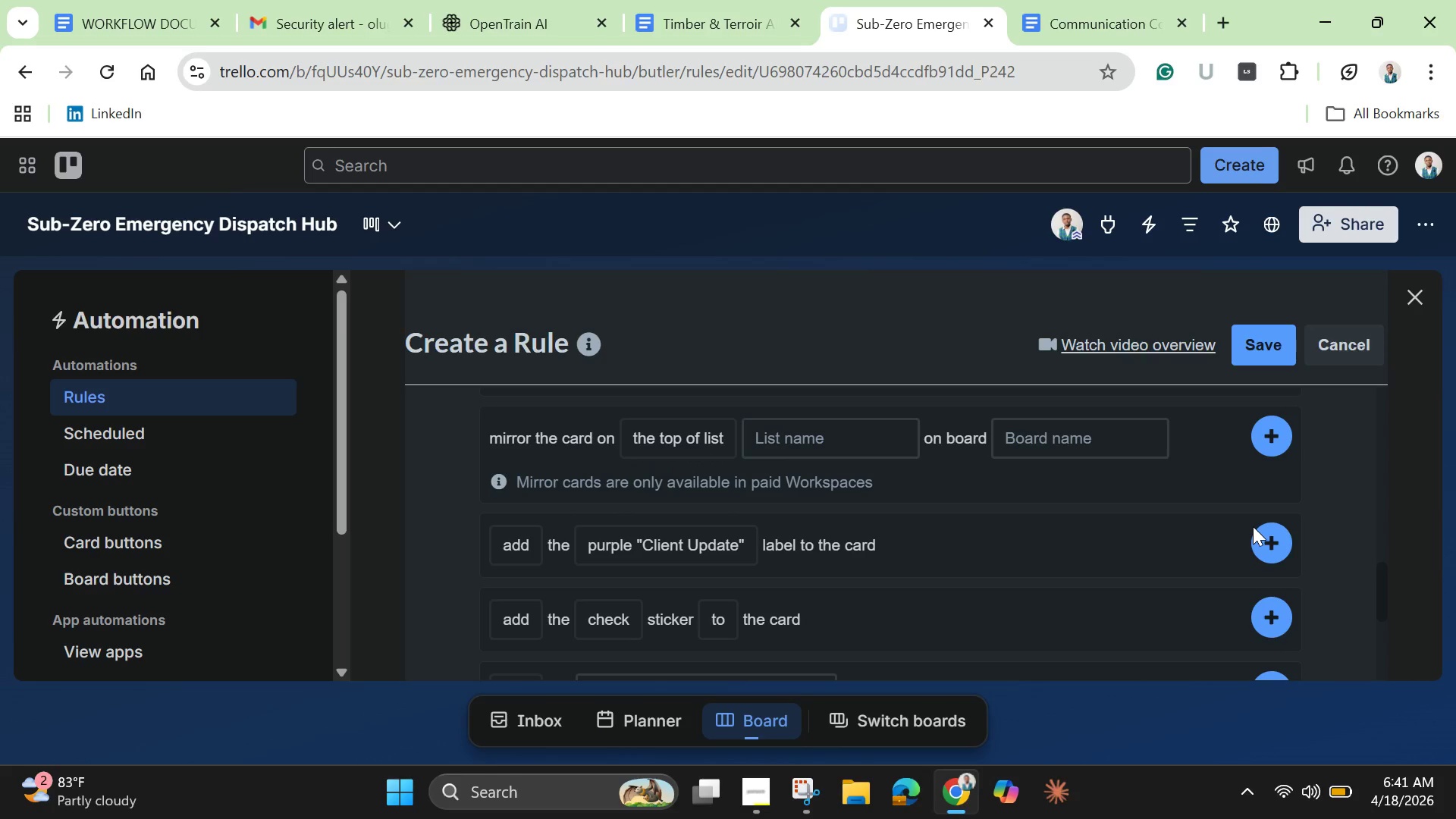 
left_click([1266, 541])
 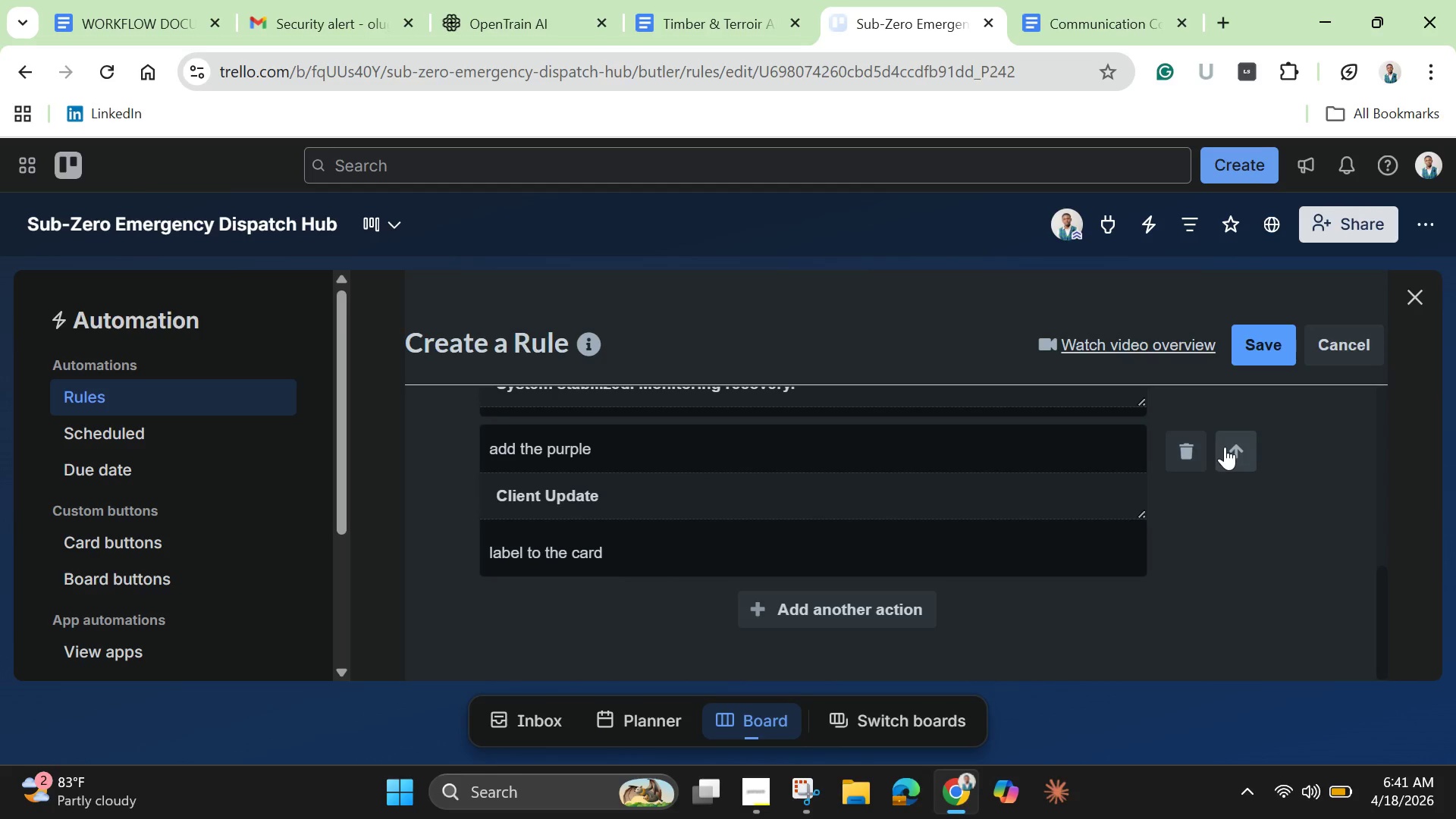 
left_click([1225, 447])
 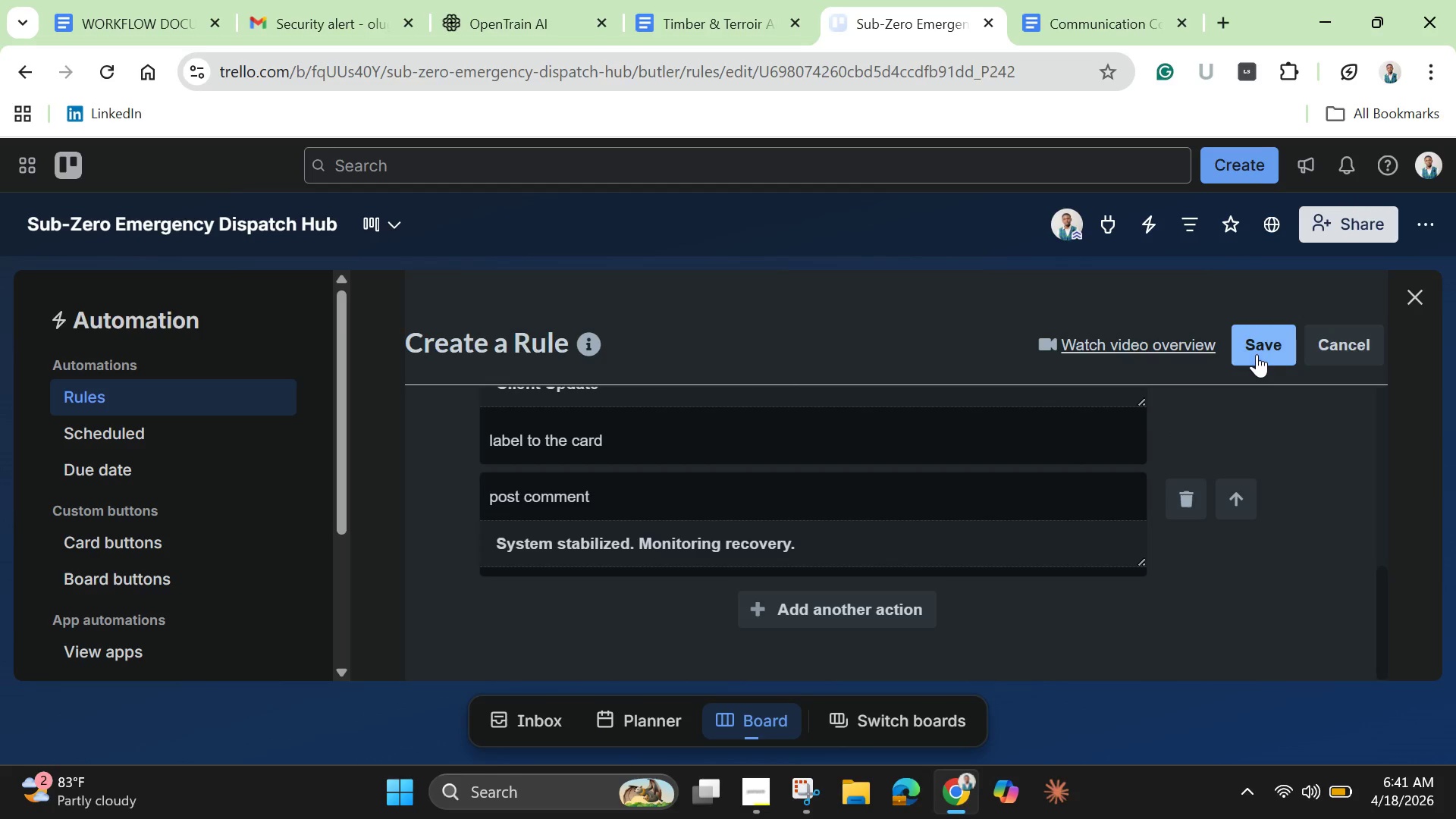 
left_click([1257, 352])
 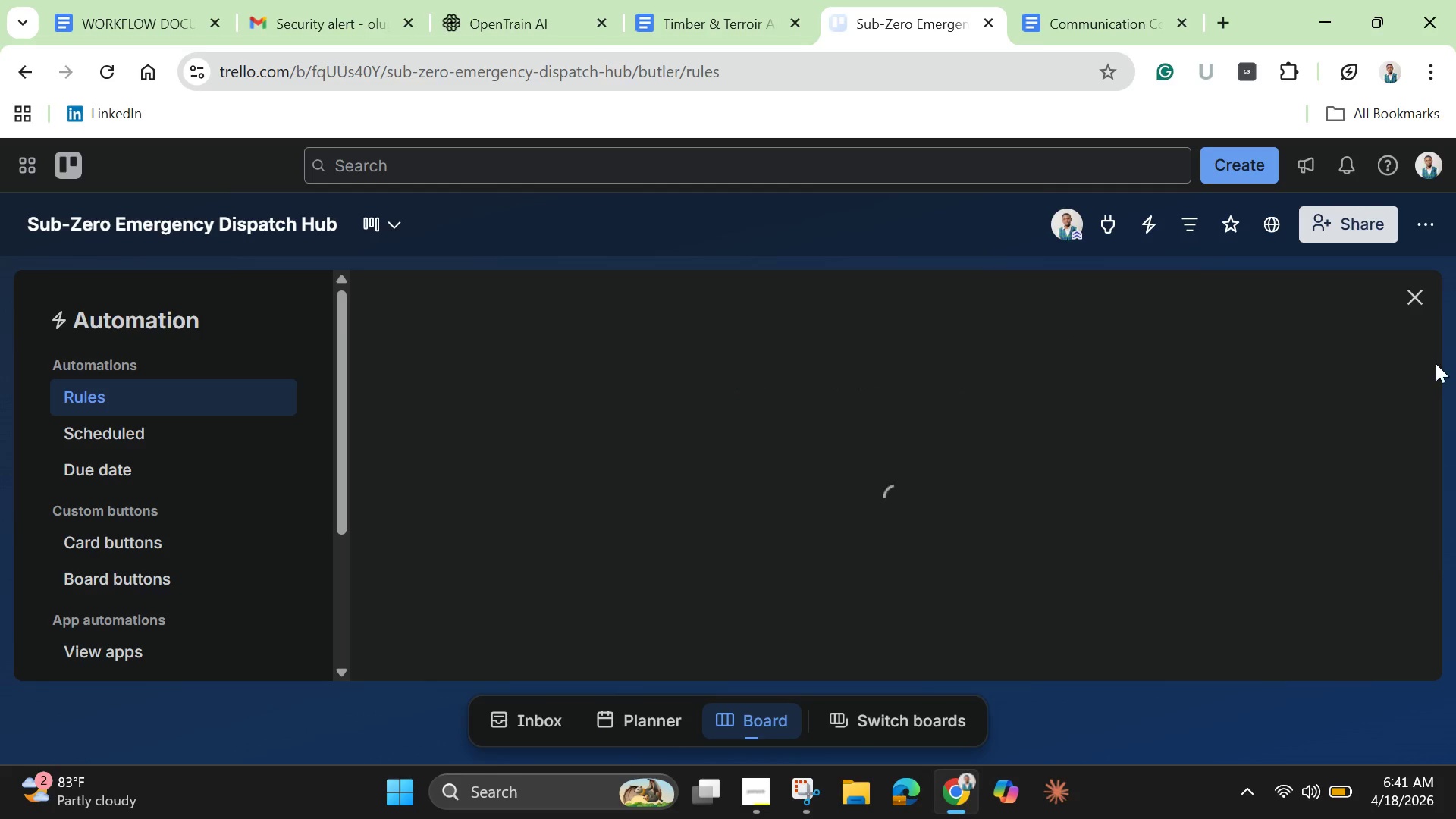 
wait(5.09)
 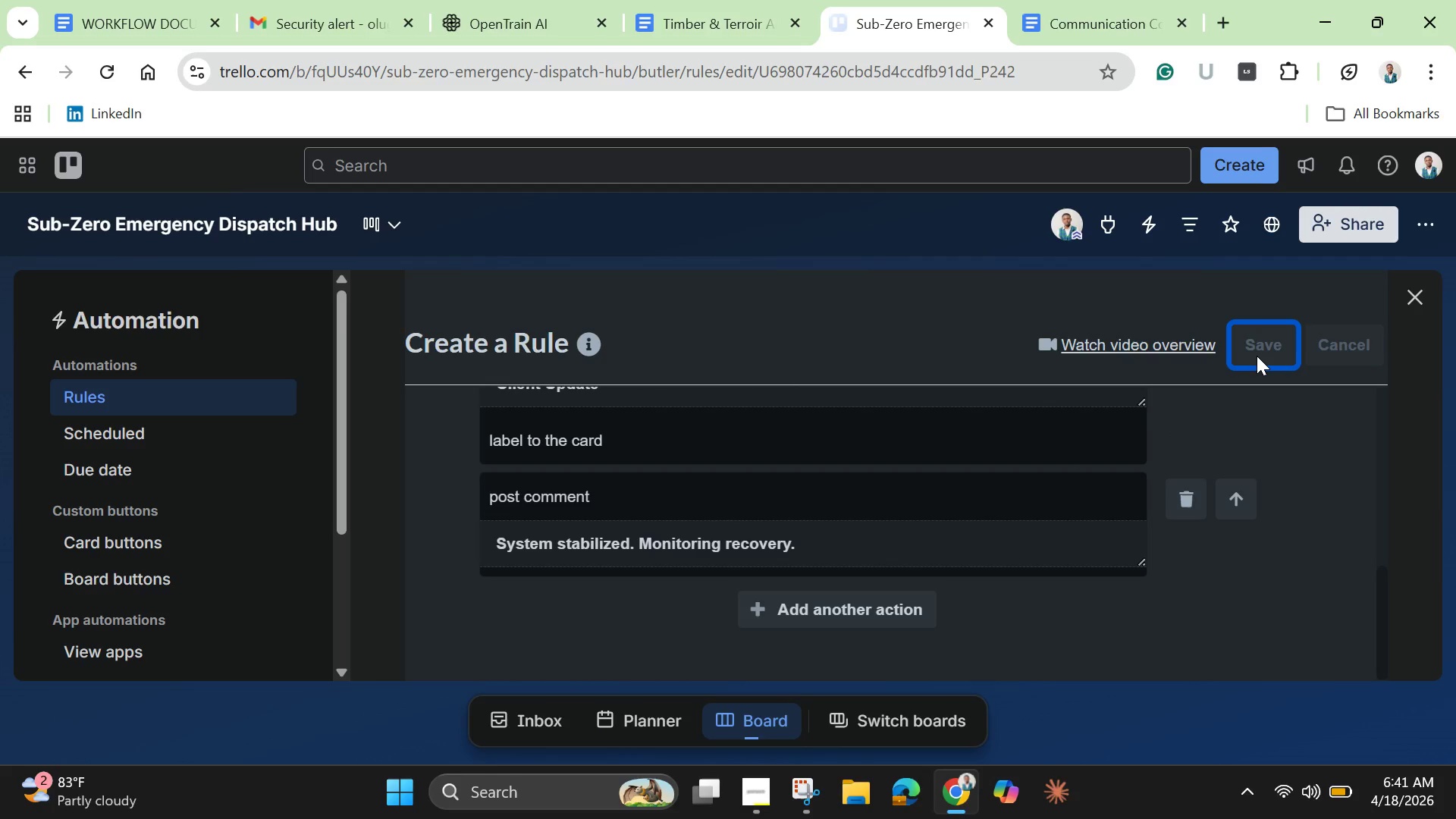 
left_click_drag(start_coordinate=[1381, 423], to_coordinate=[1389, 613])
 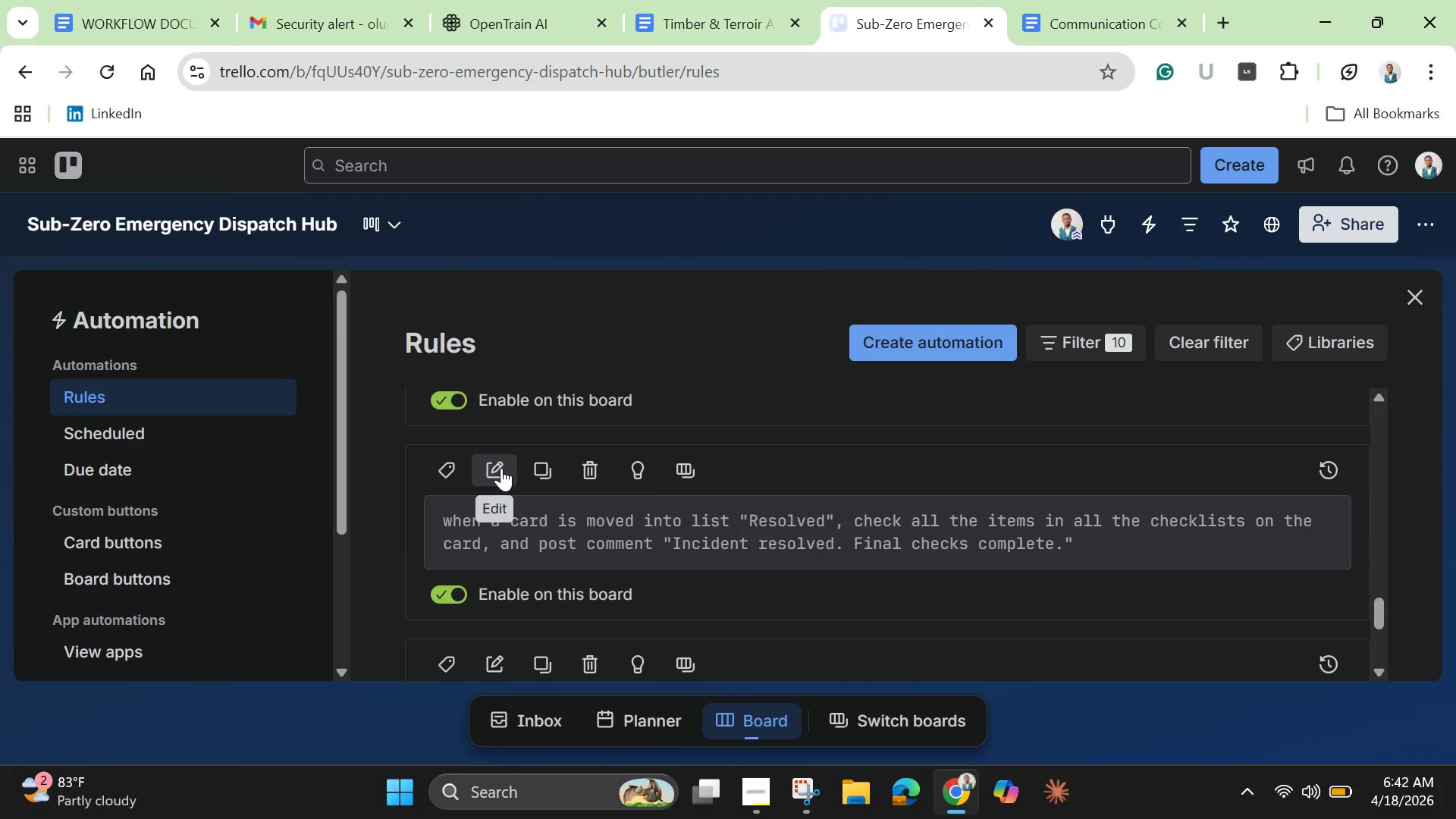 
wait(10.08)
 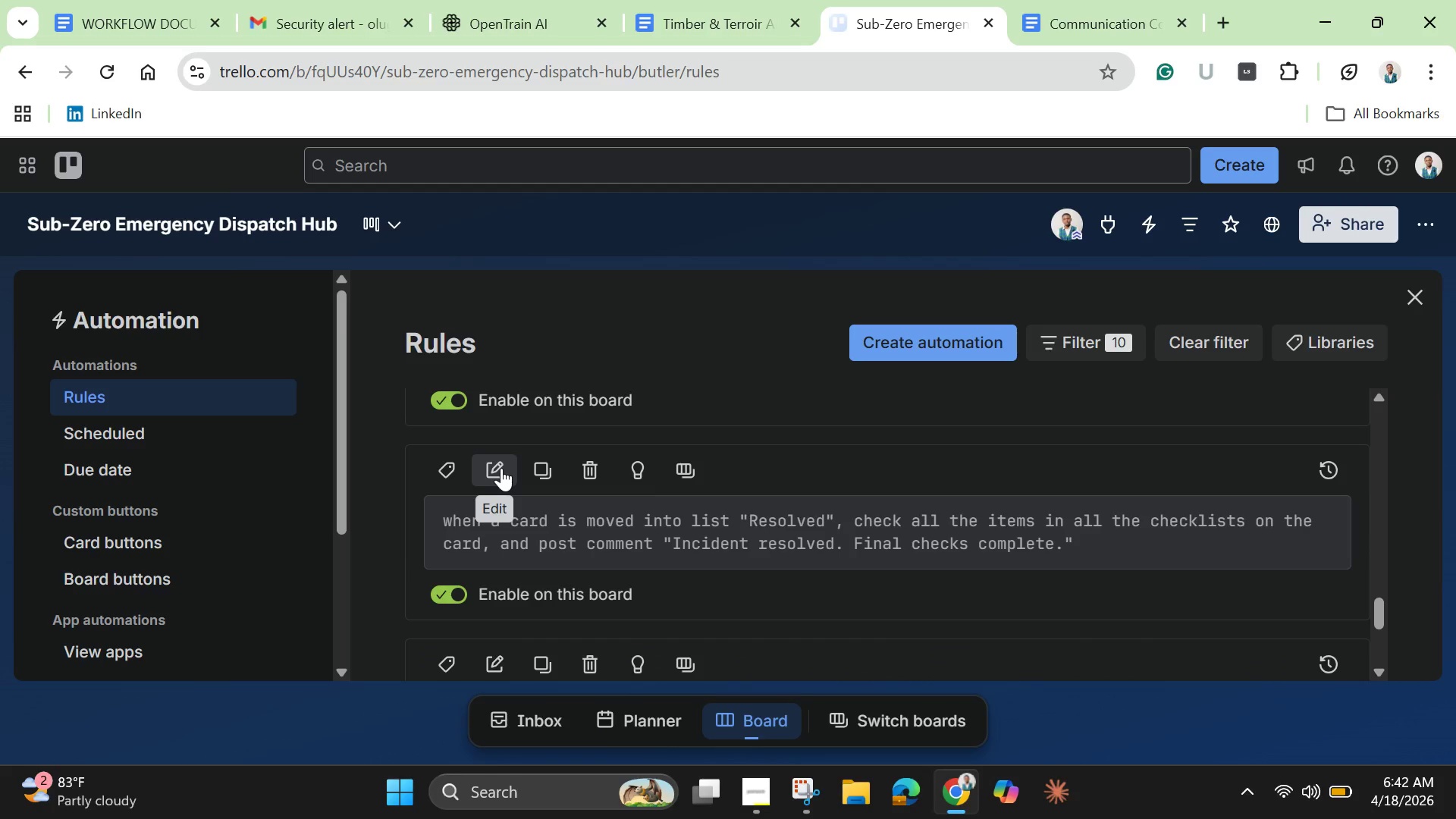 
left_click_drag(start_coordinate=[1379, 604], to_coordinate=[1357, 601])
 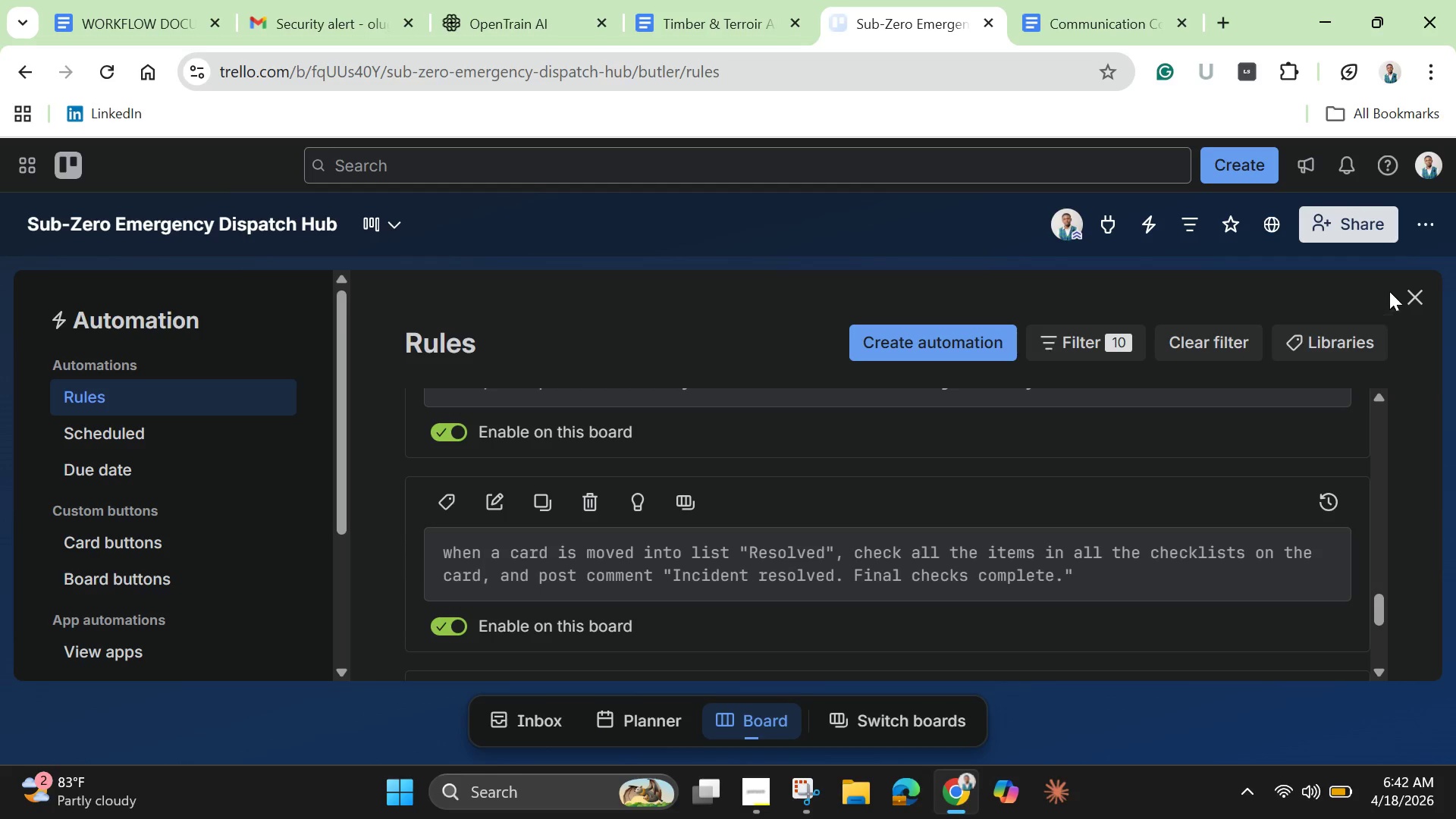 
left_click([1419, 294])
 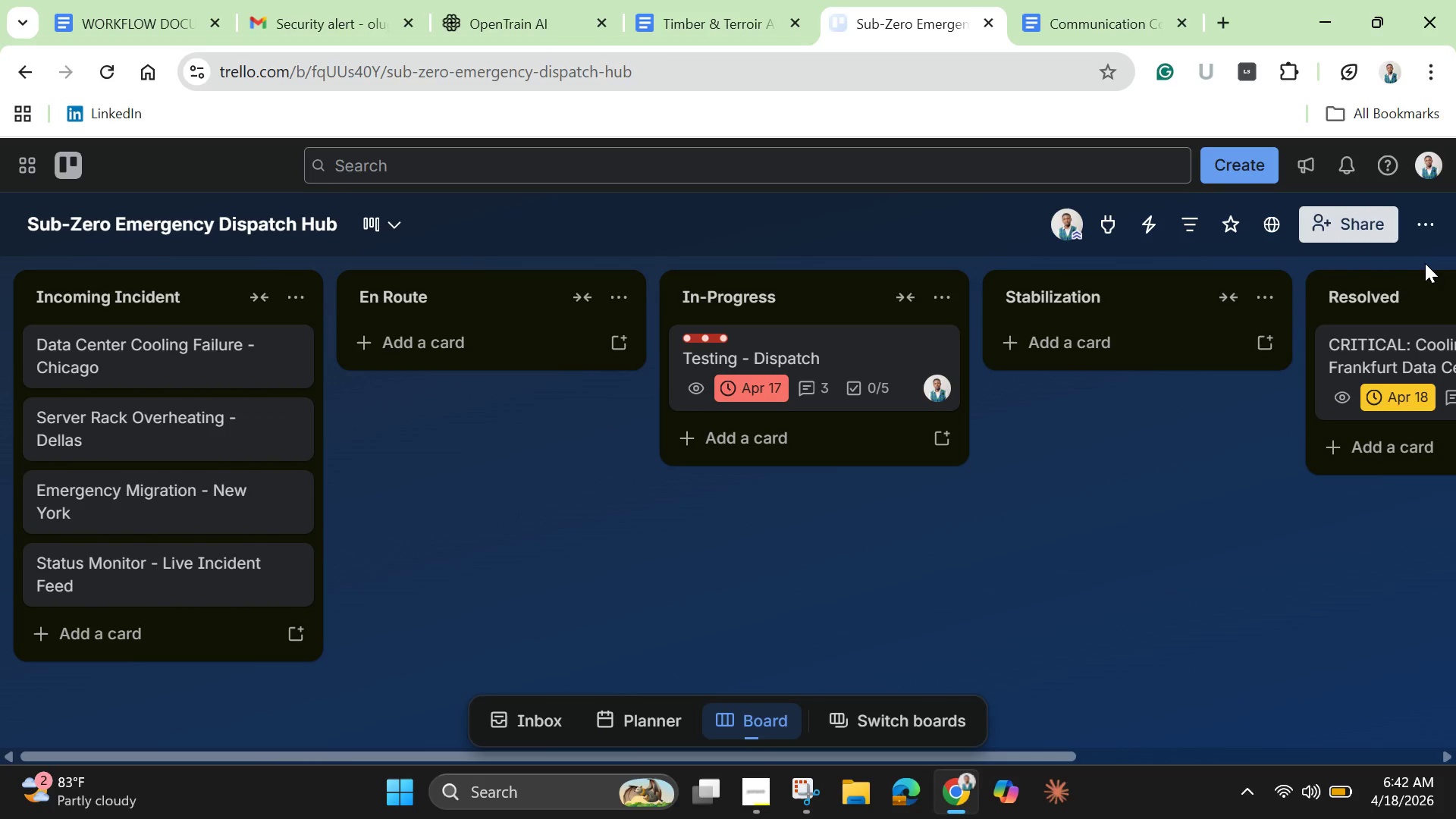 
left_click([1428, 224])
 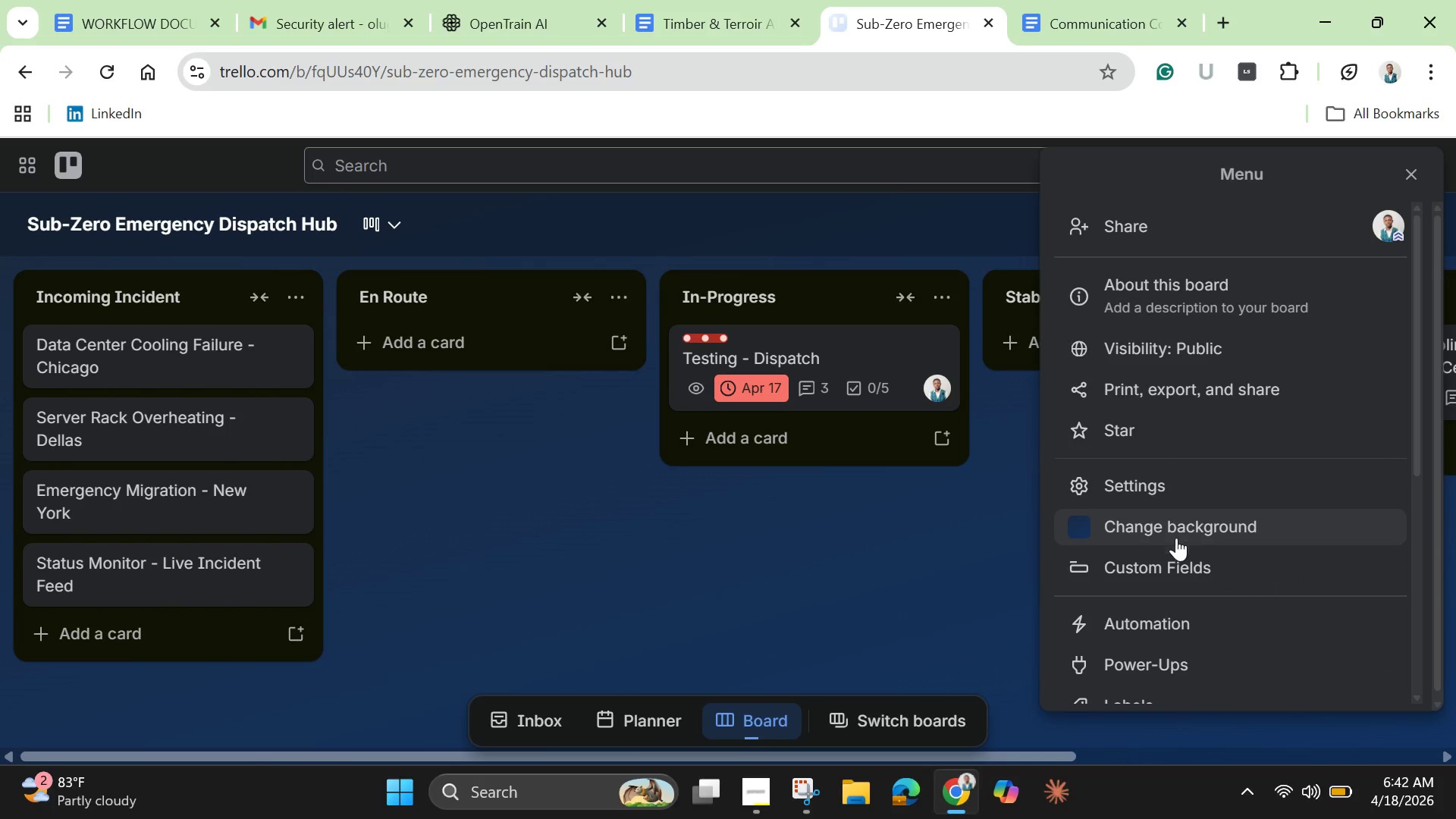 
left_click([1169, 532])
 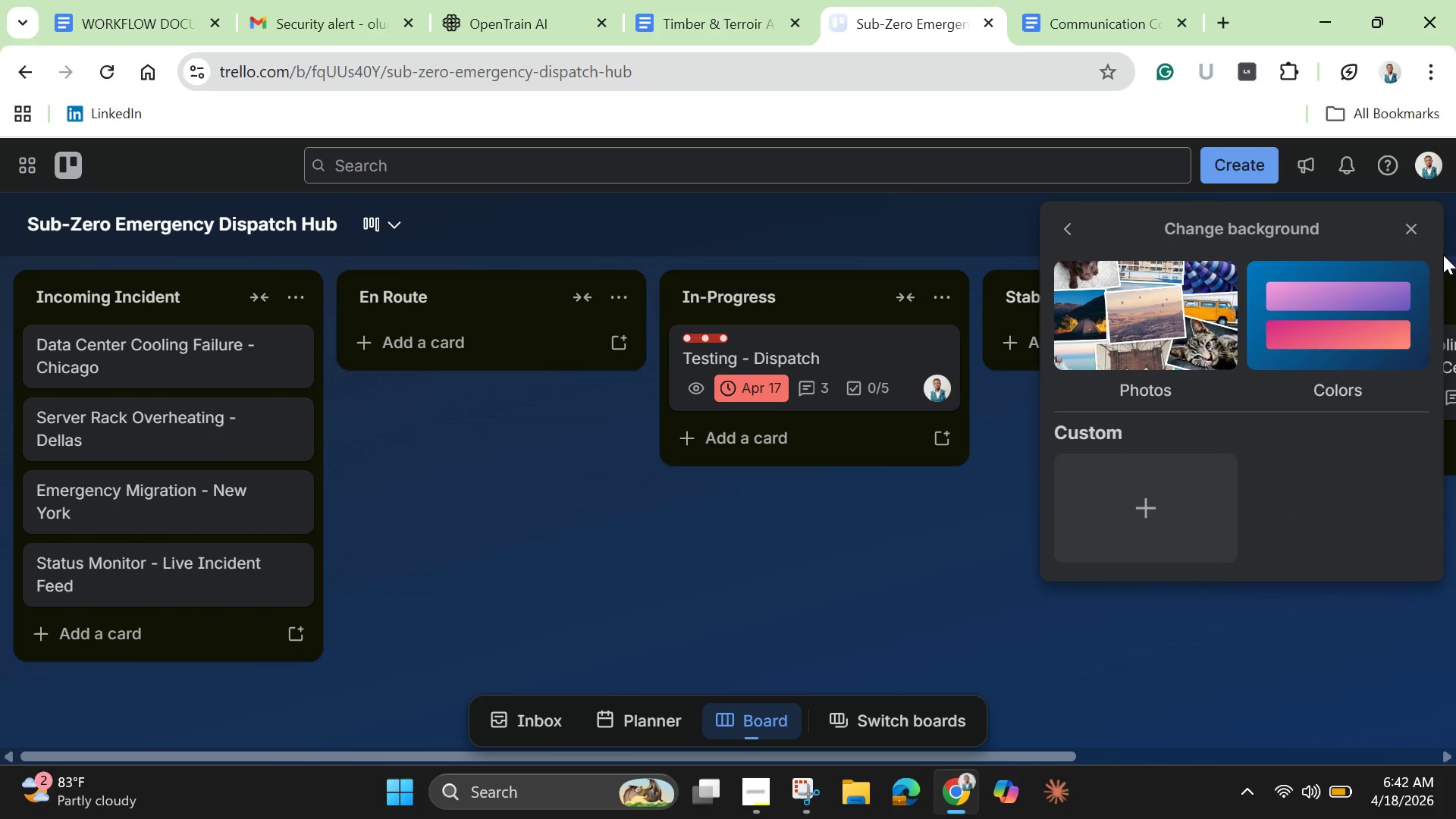 
left_click([1414, 229])
 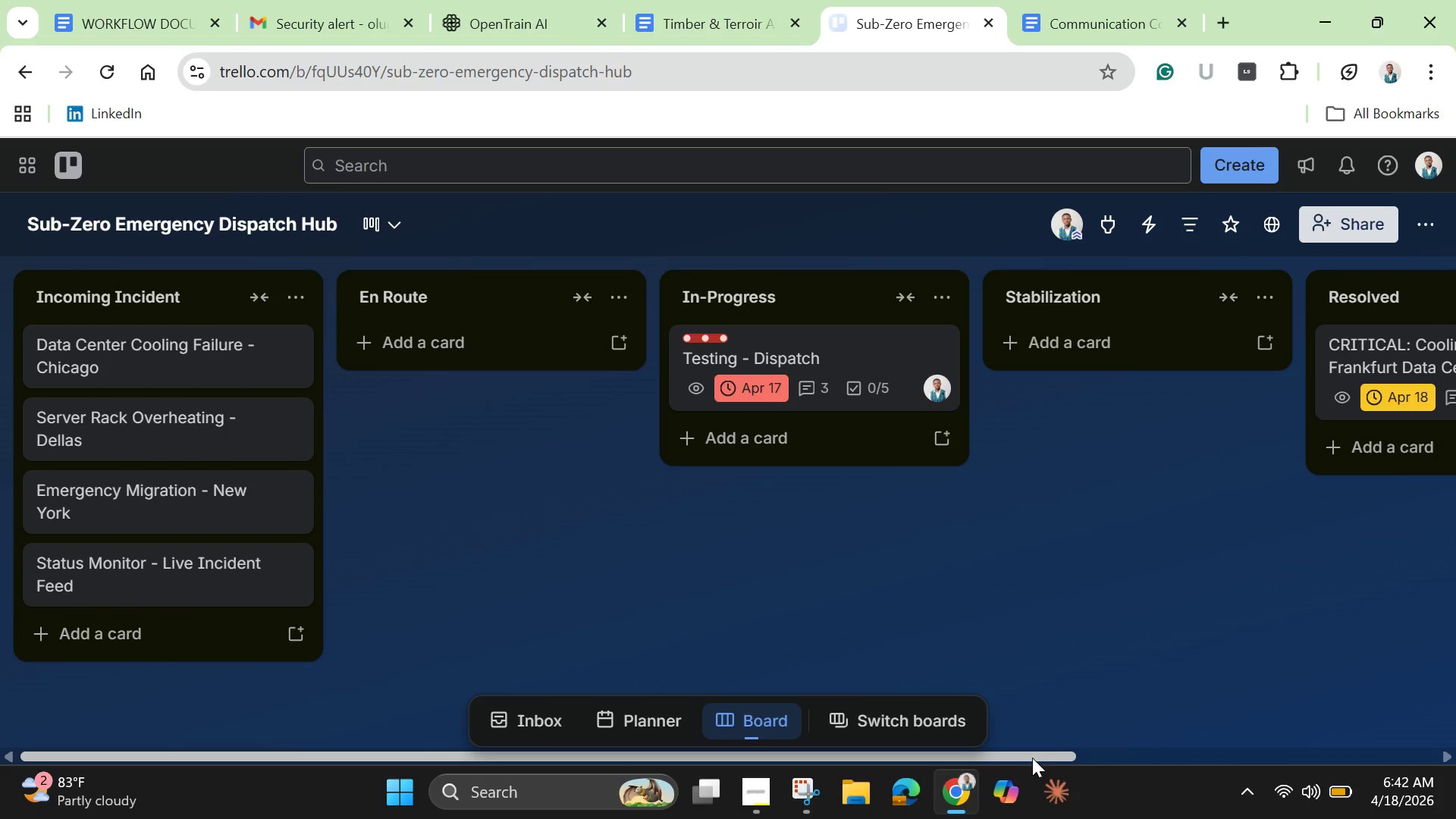 
left_click_drag(start_coordinate=[1032, 757], to_coordinate=[1455, 728])
 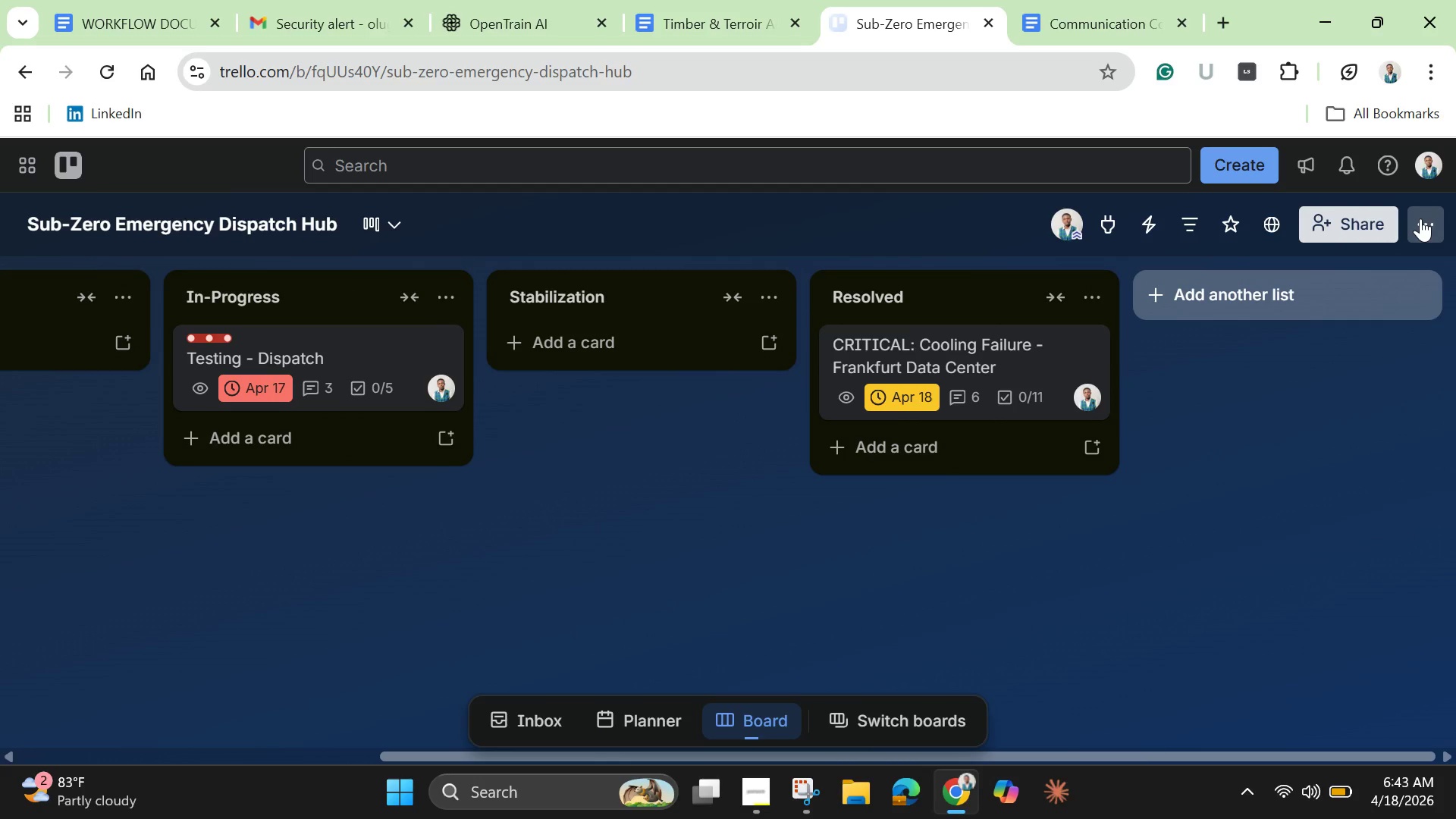 
left_click([1420, 218])
 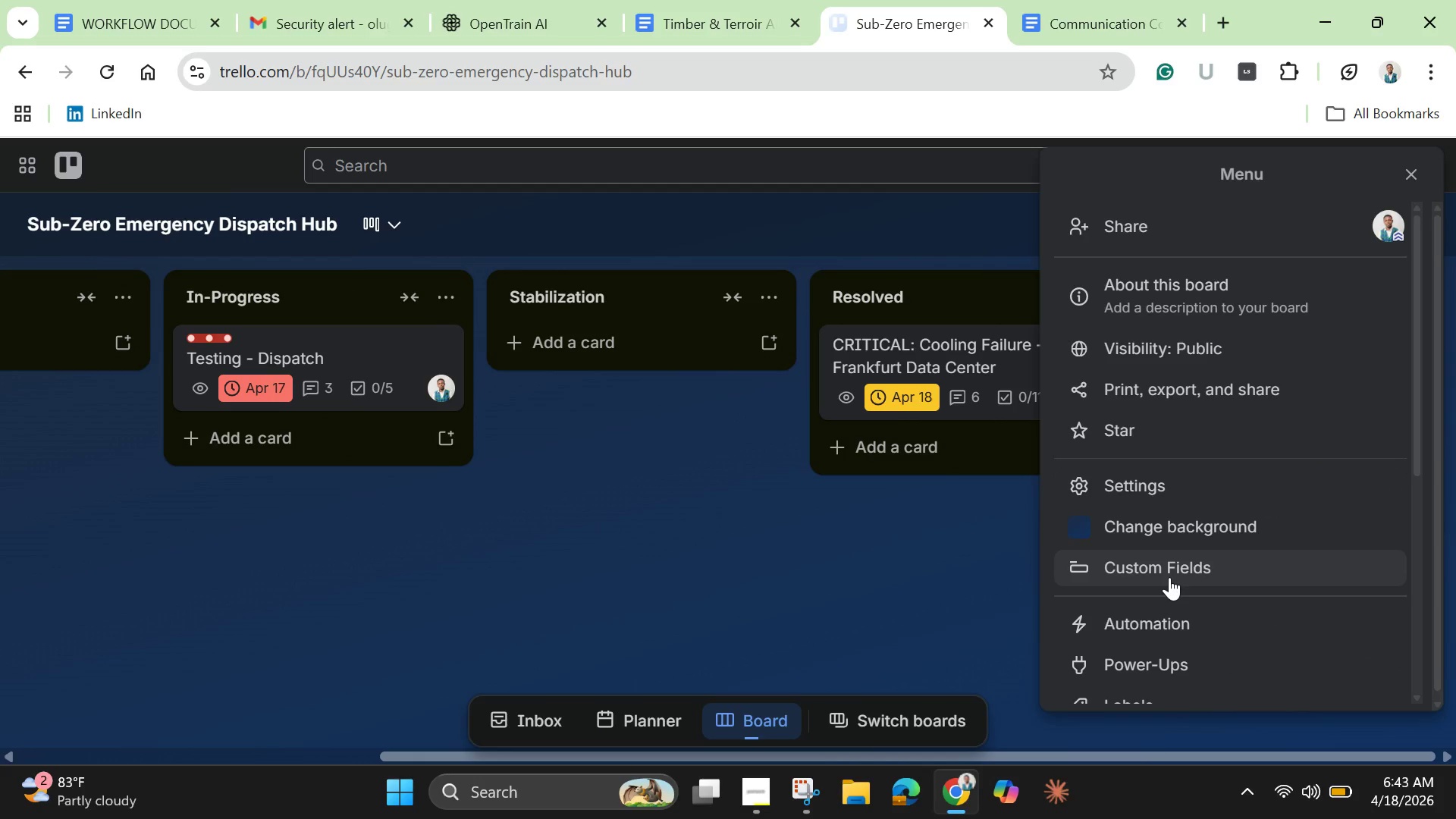 
wait(5.08)
 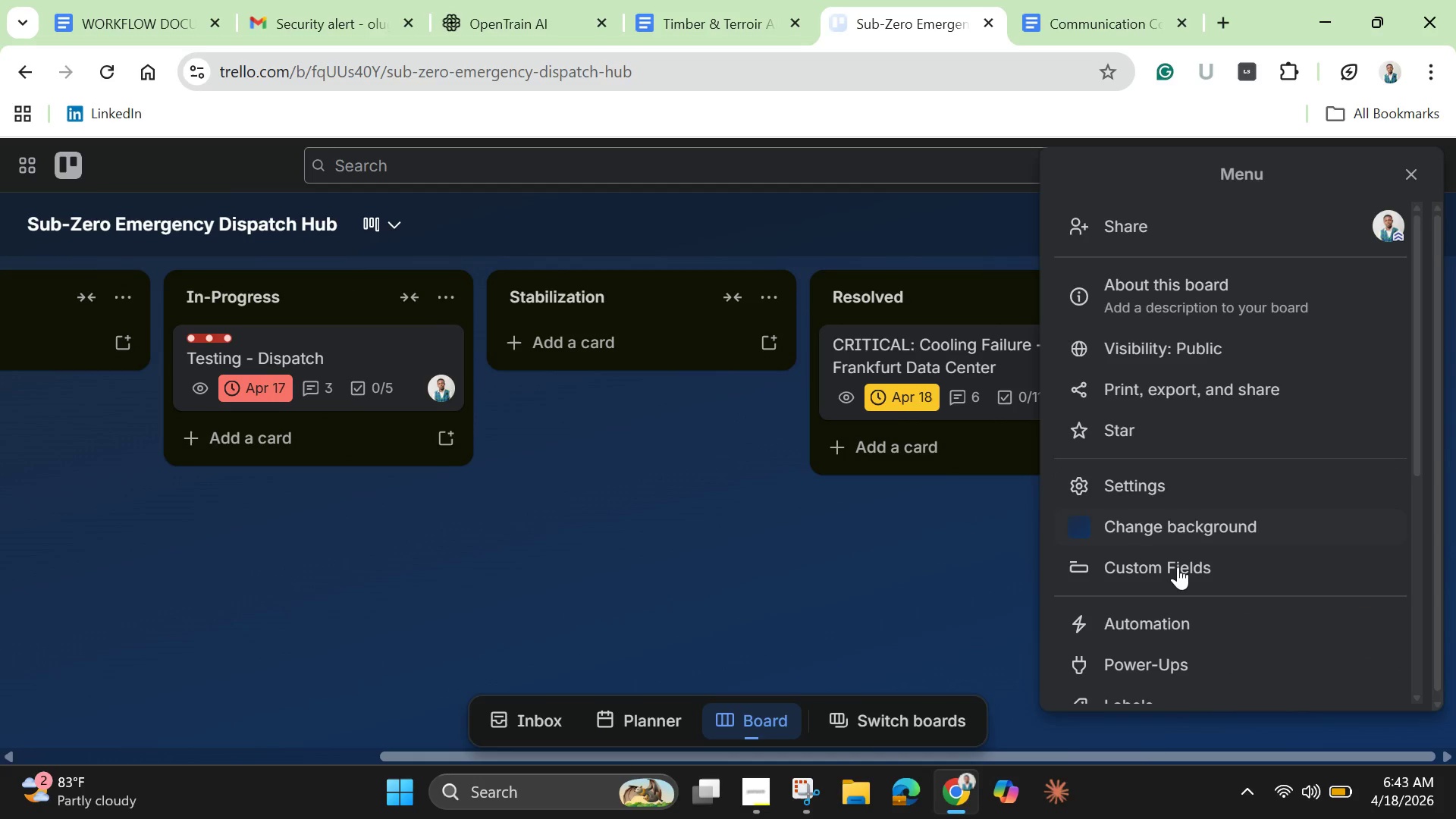 
scroll: coordinate [1169, 577], scroll_direction: down, amount: 1.0
 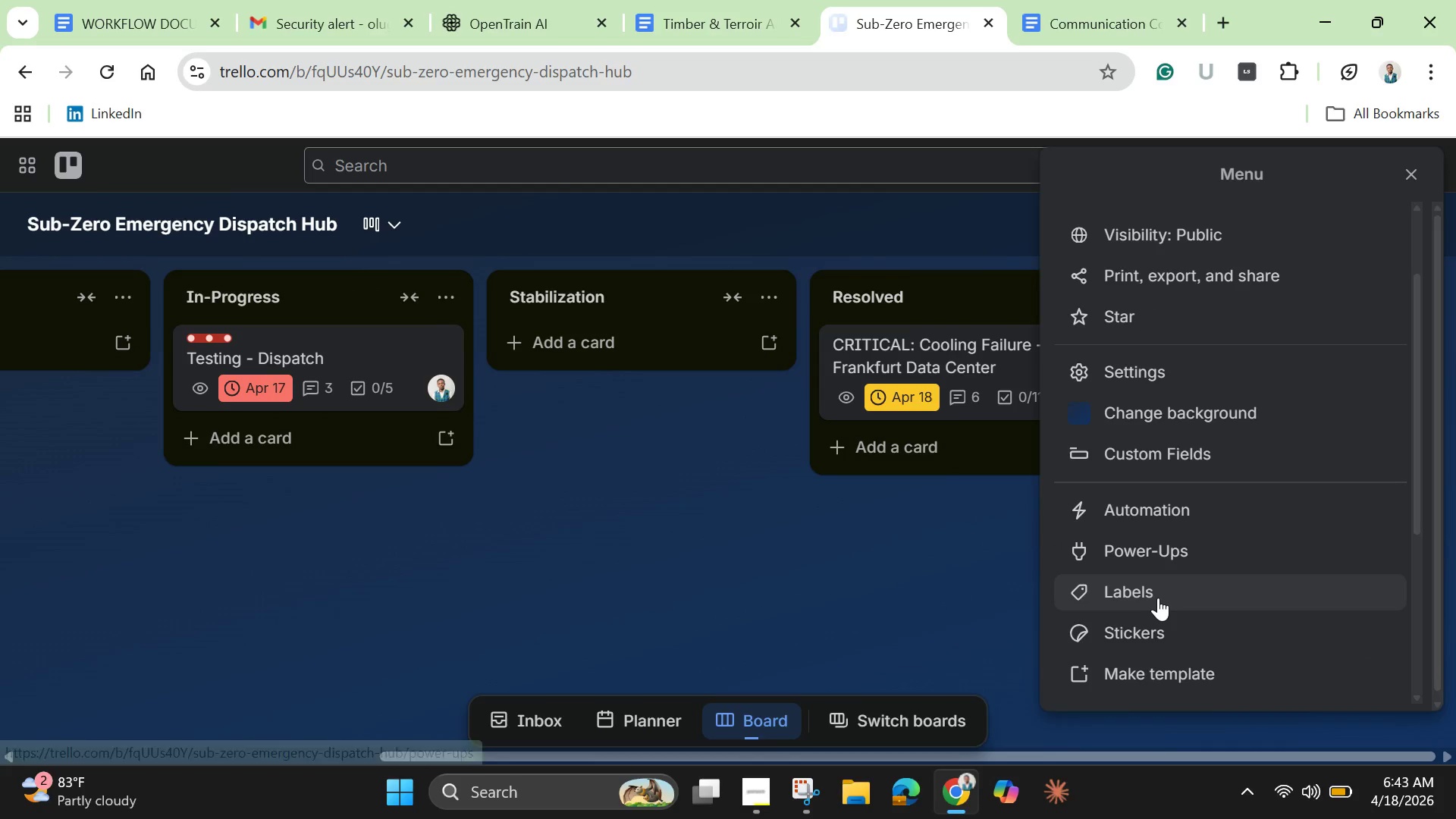 
left_click([1158, 598])
 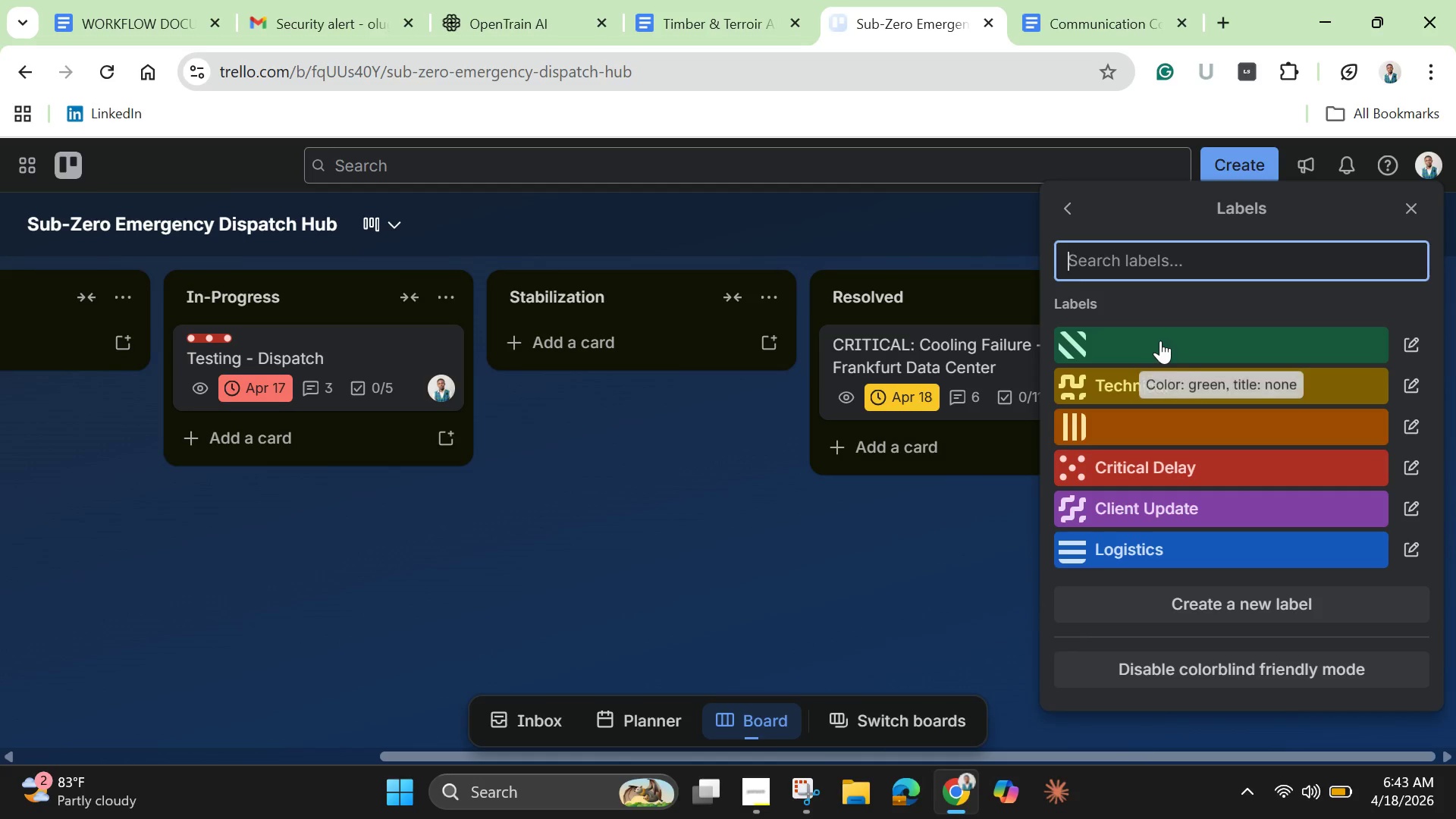 
left_click([1160, 340])
 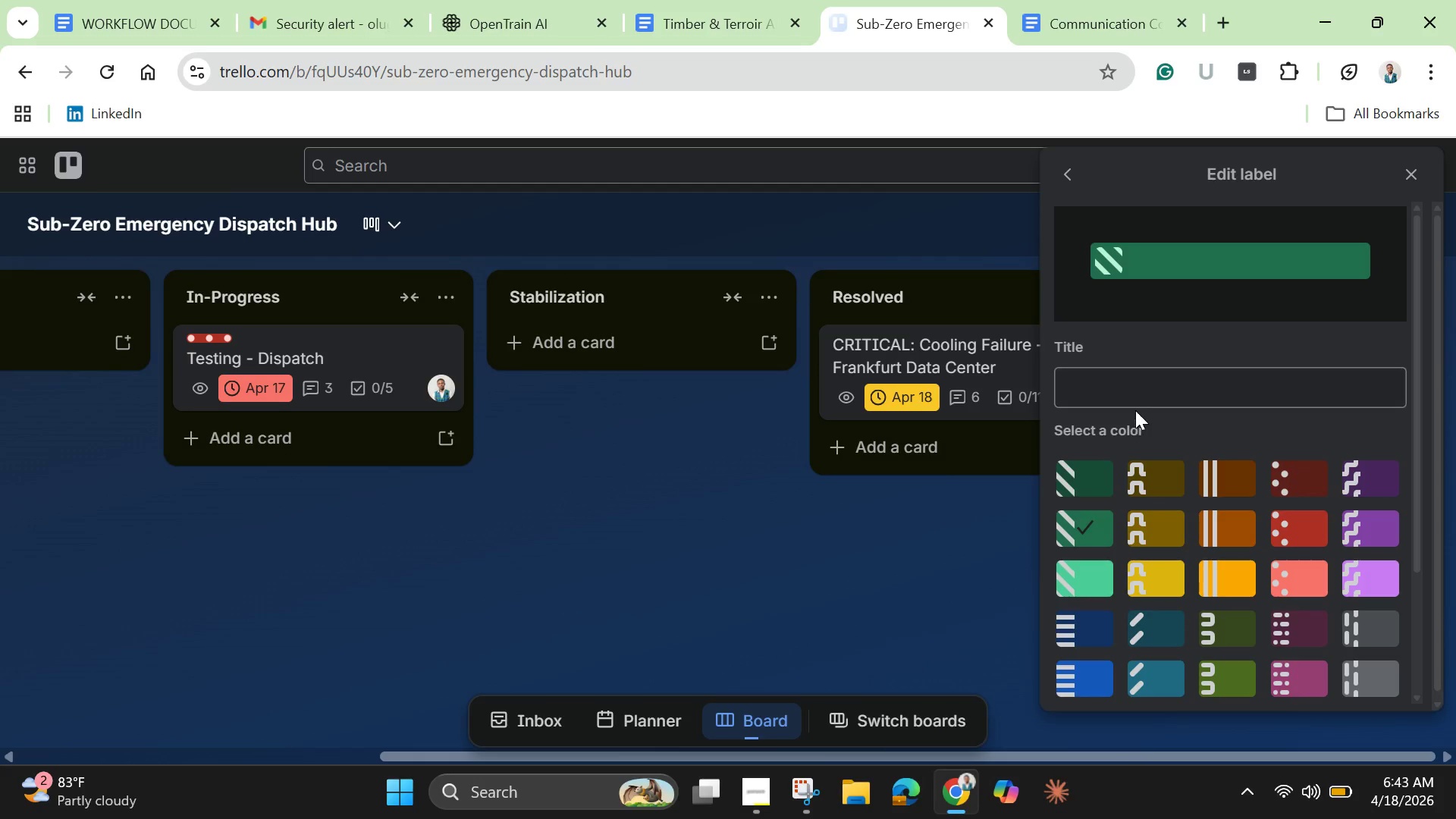 
left_click([1134, 381])
 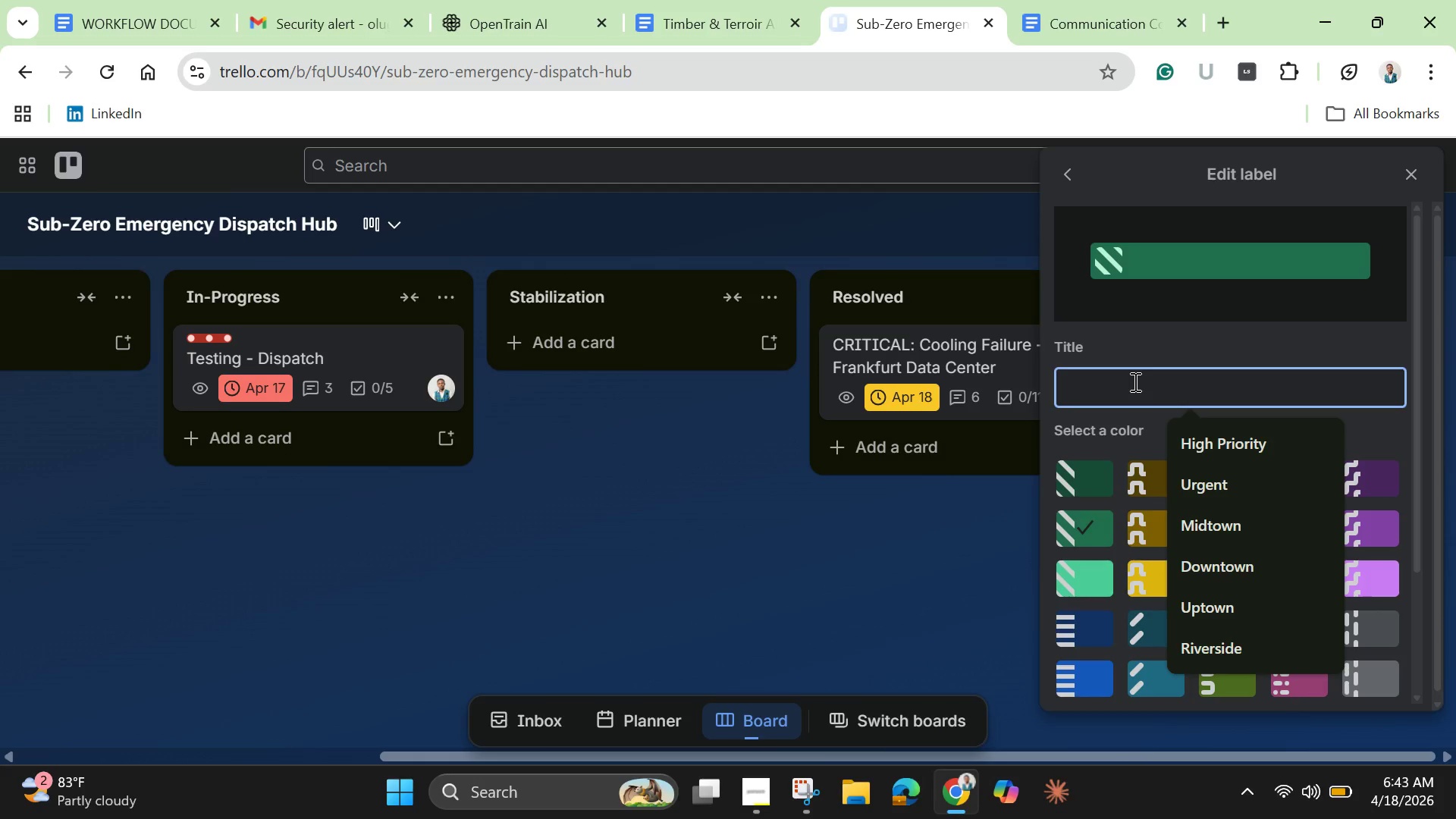 
type(Resolved)
 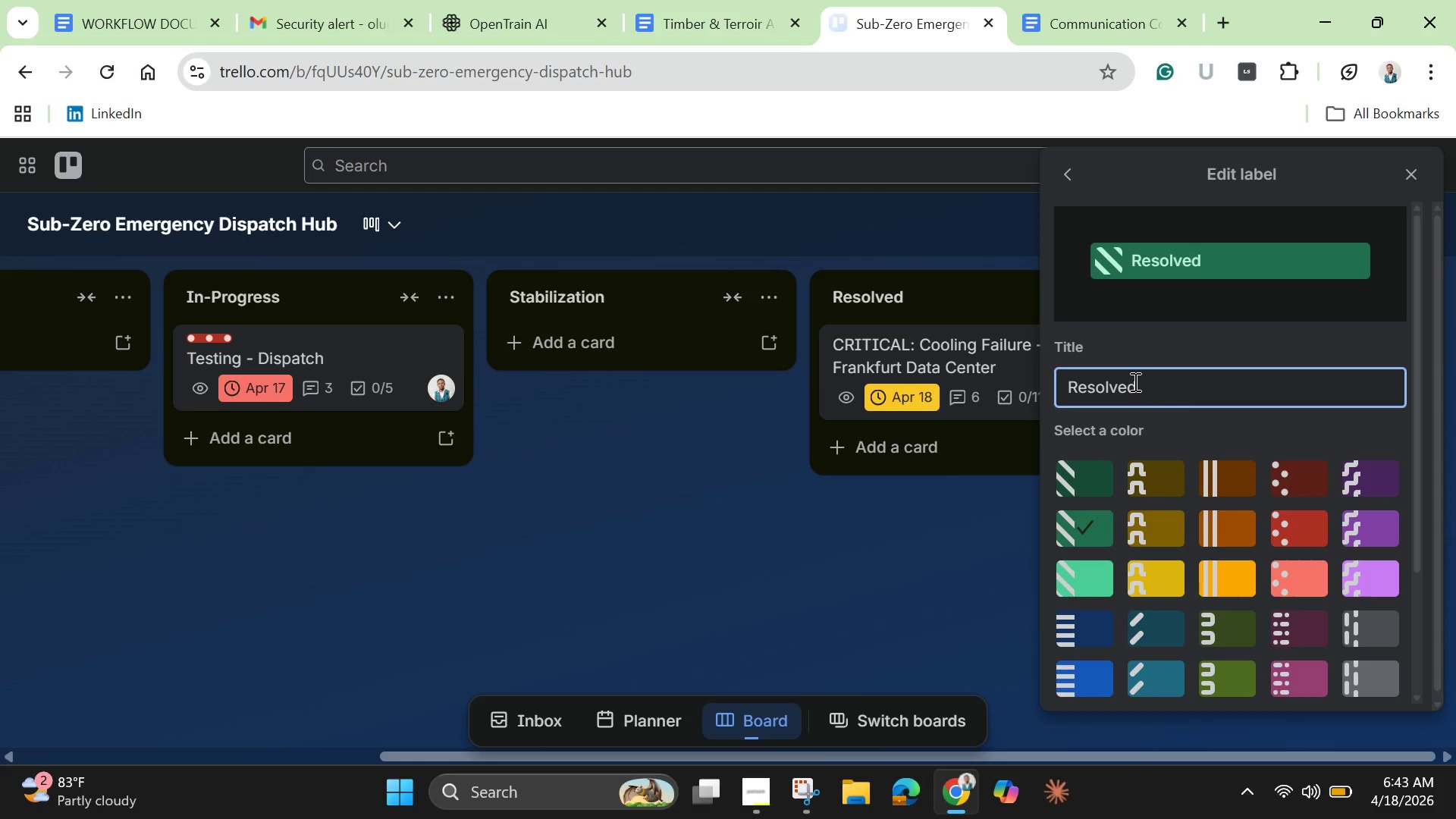 
key(Enter)
 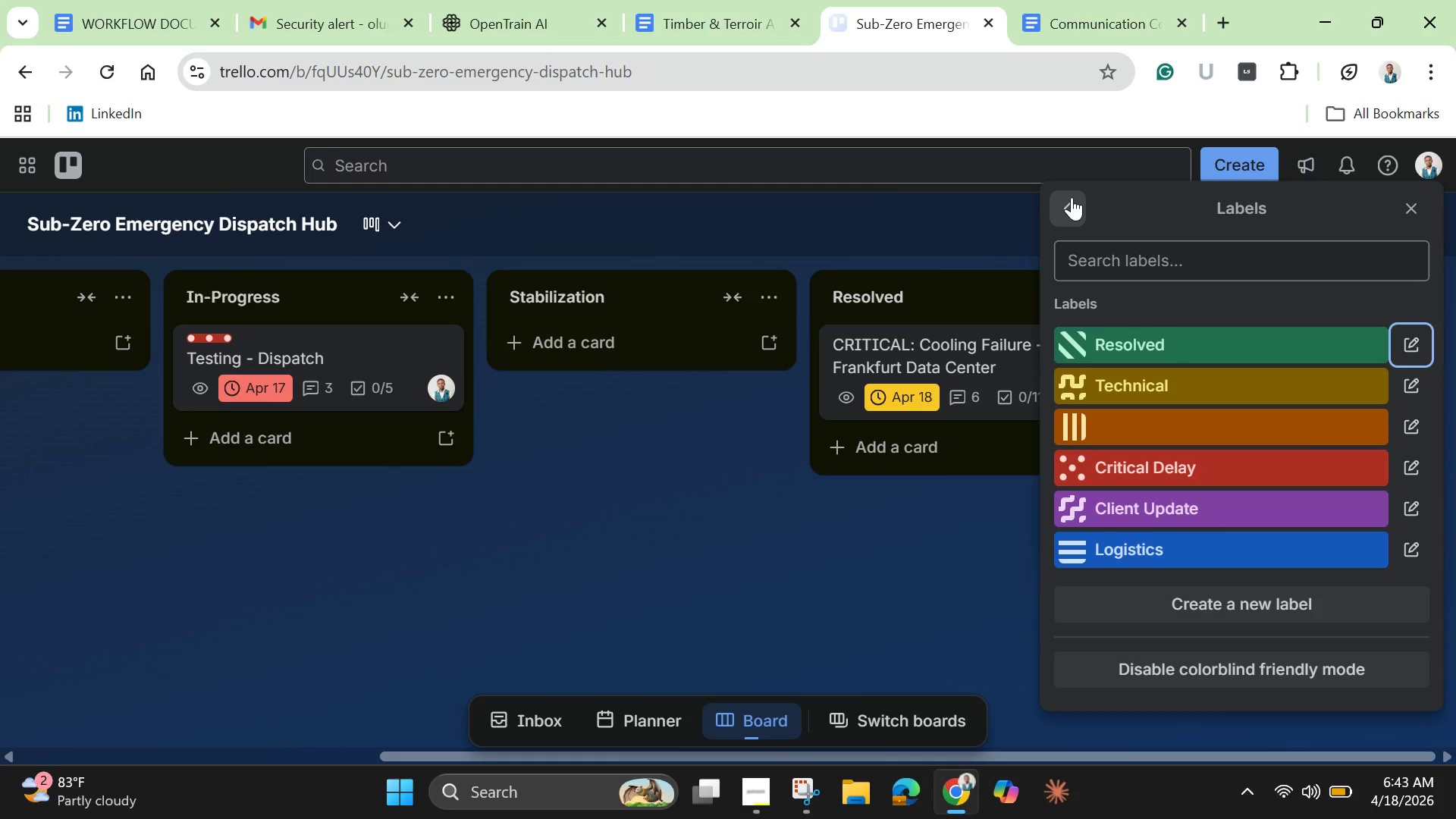 
wait(6.55)
 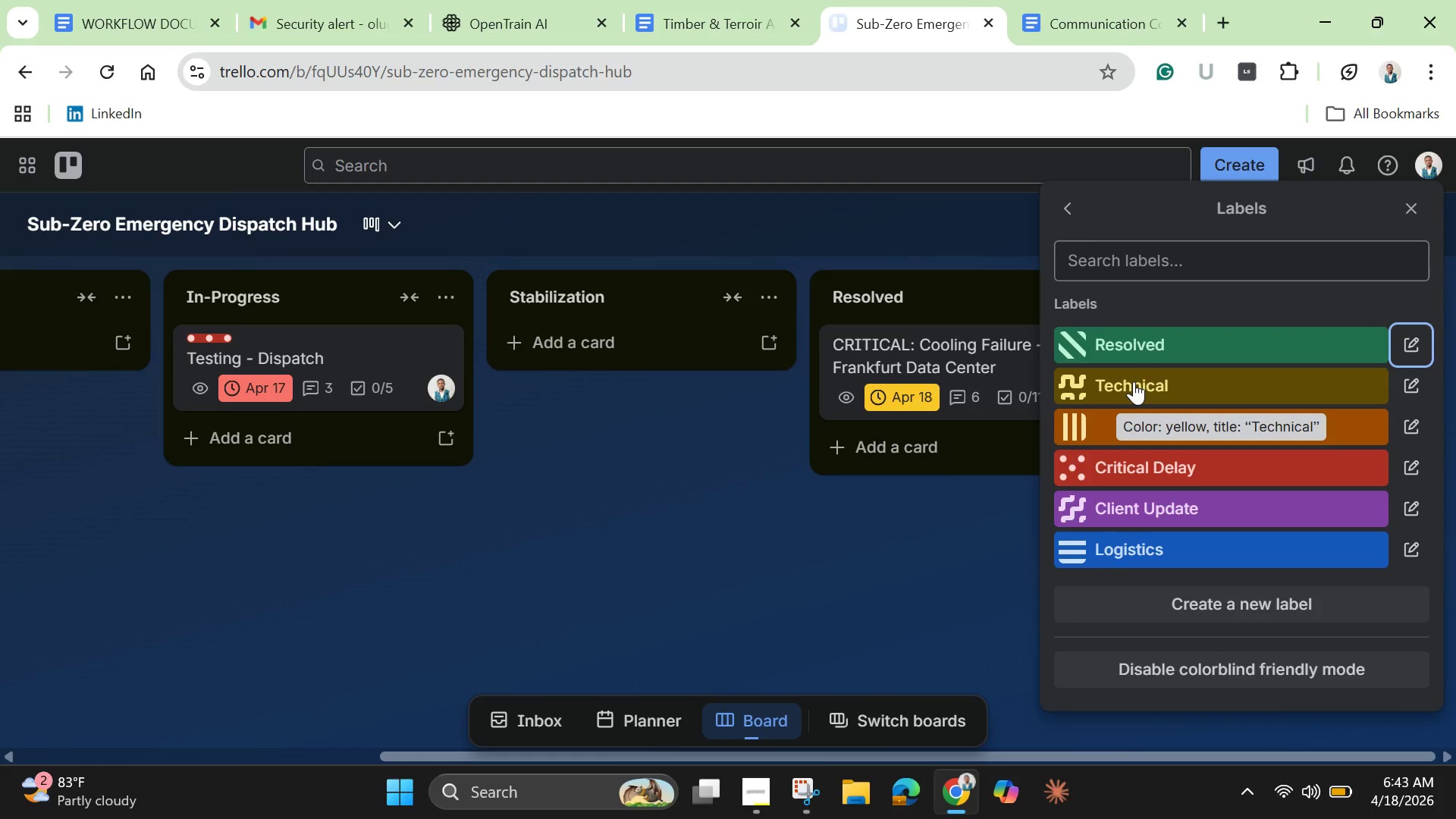 
left_click([1072, 197])
 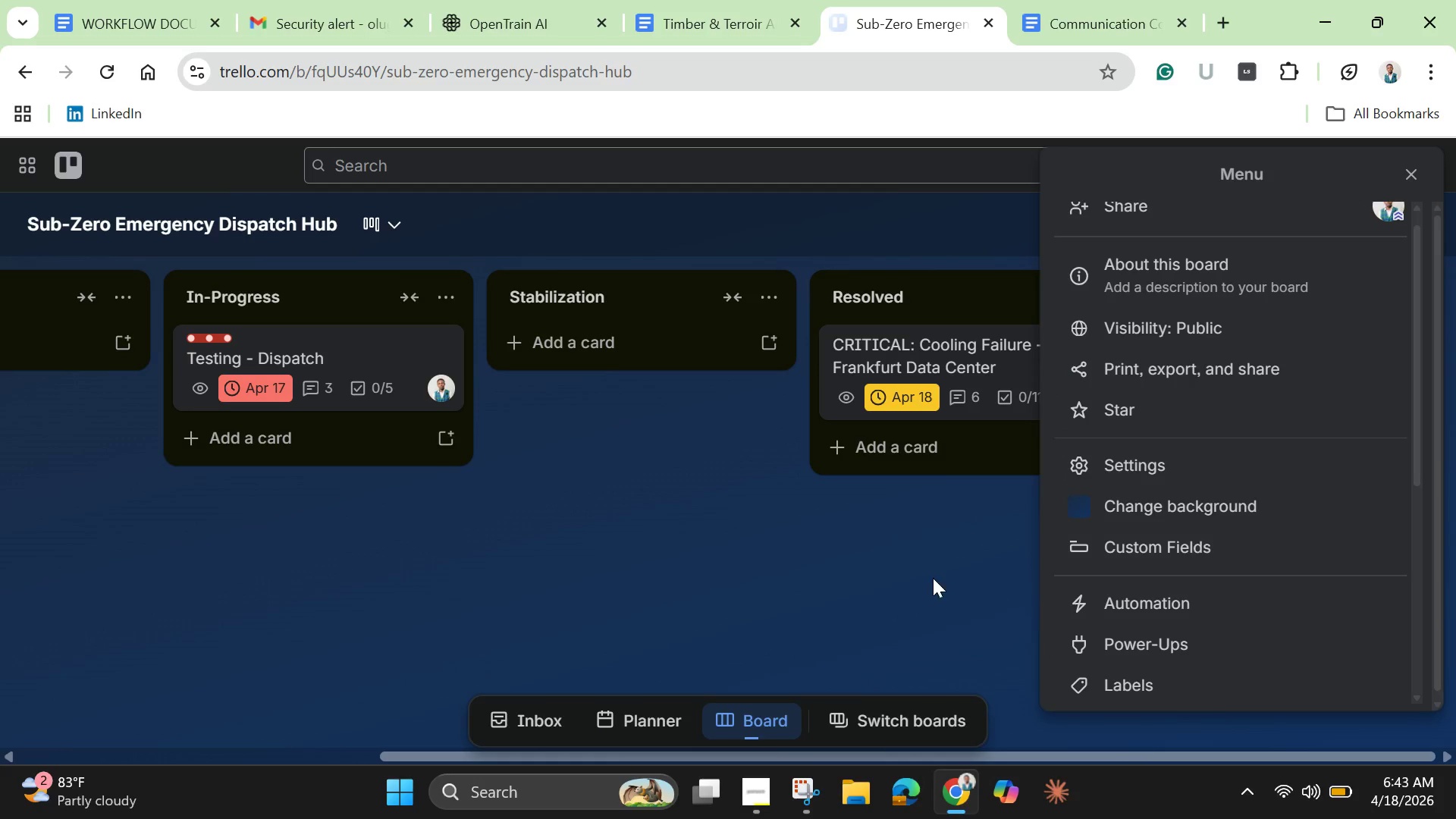 
left_click([933, 578])
 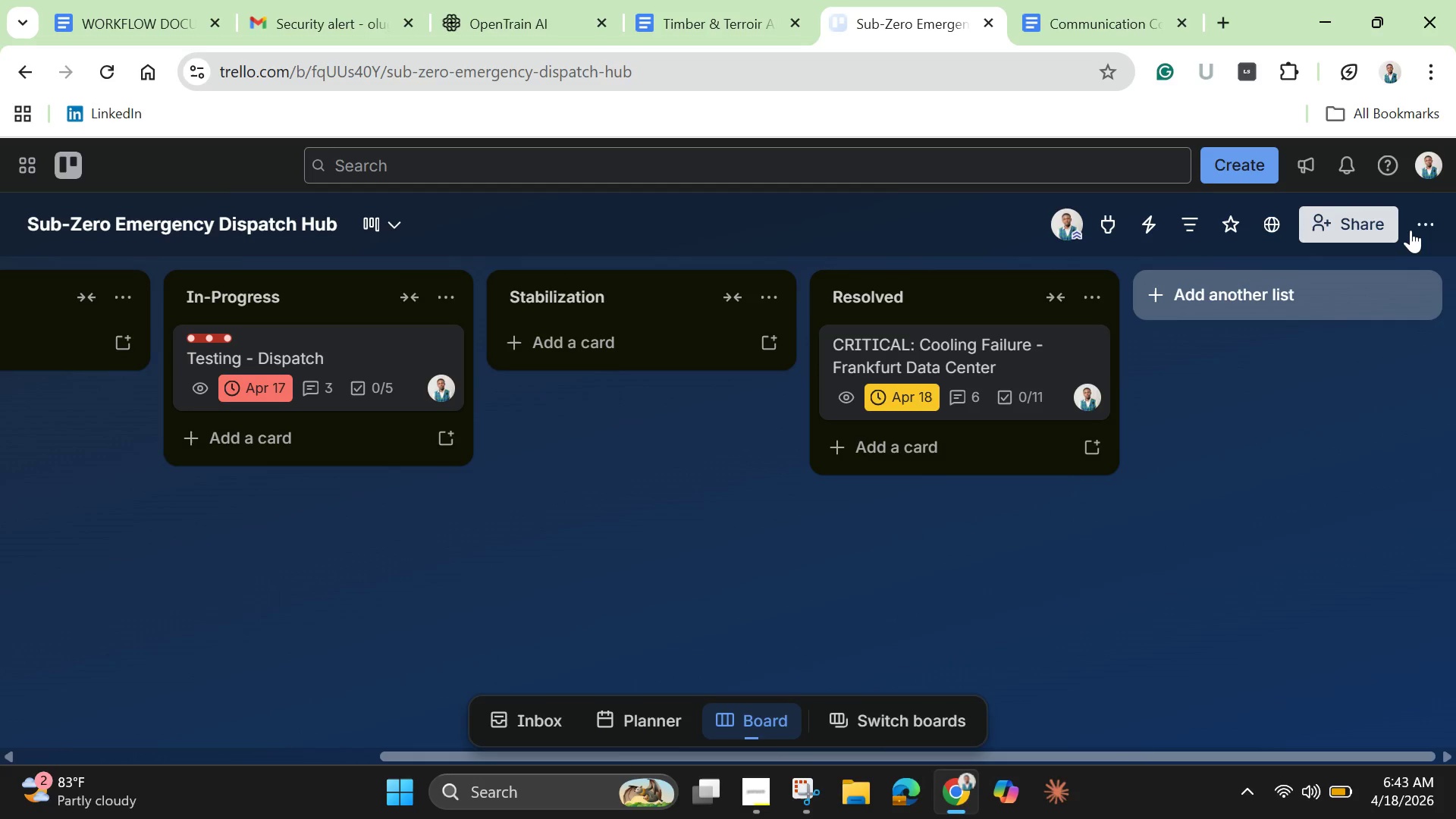 
left_click([1417, 225])
 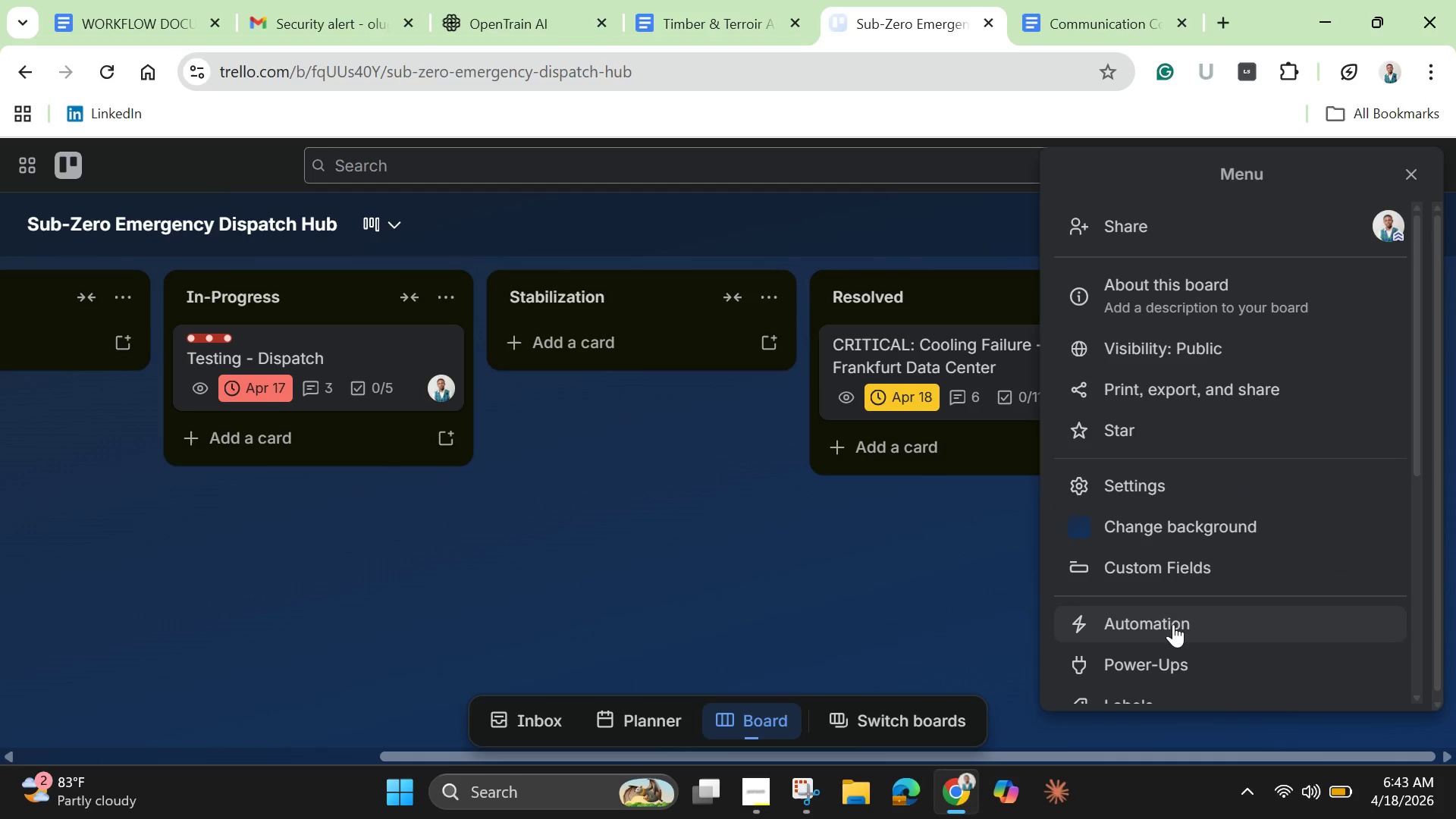 
left_click([1173, 624])
 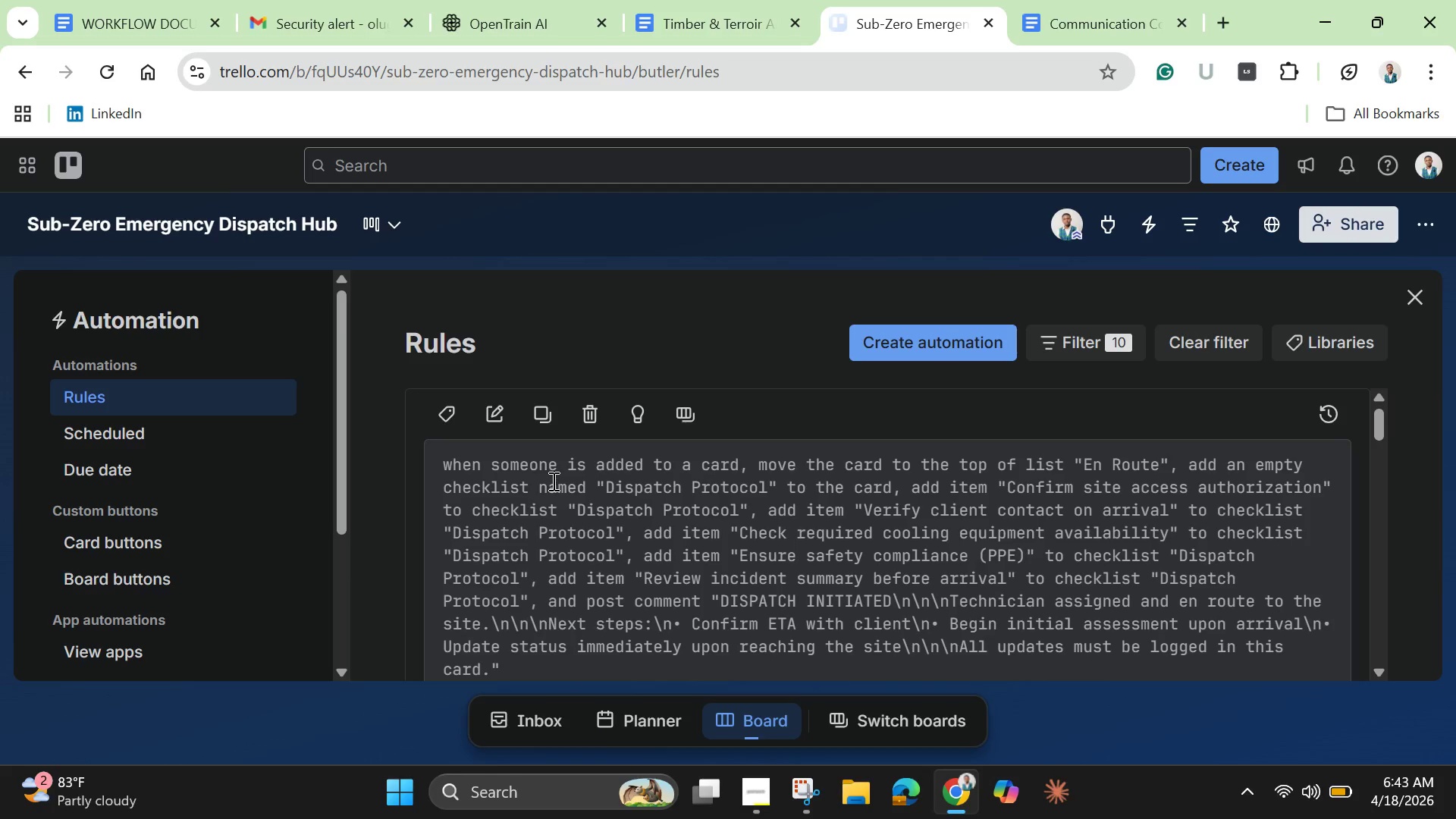 
scroll: coordinate [588, 497], scroll_direction: down, amount: 7.0
 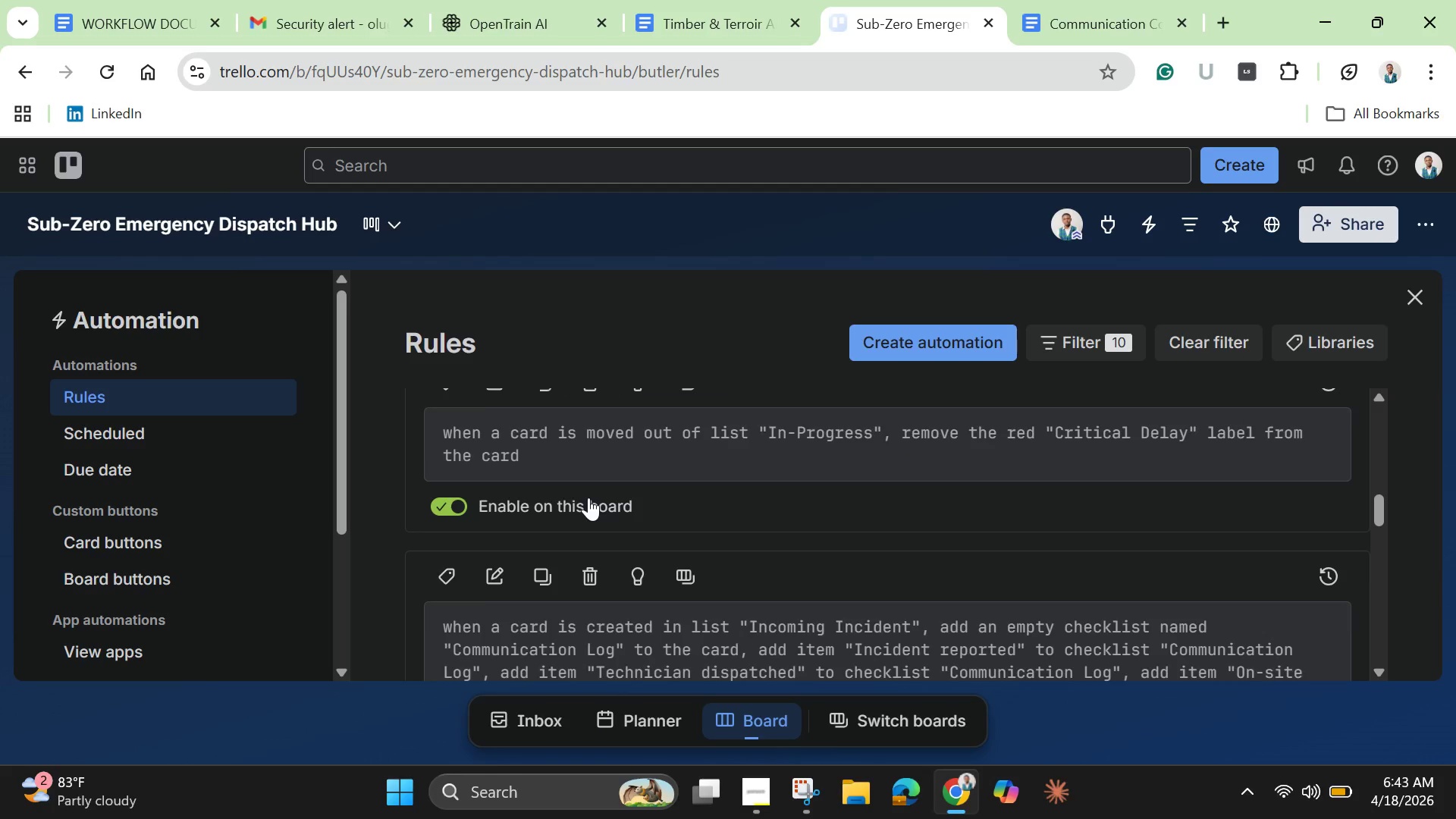 
scroll: coordinate [588, 497], scroll_direction: up, amount: 1.0
 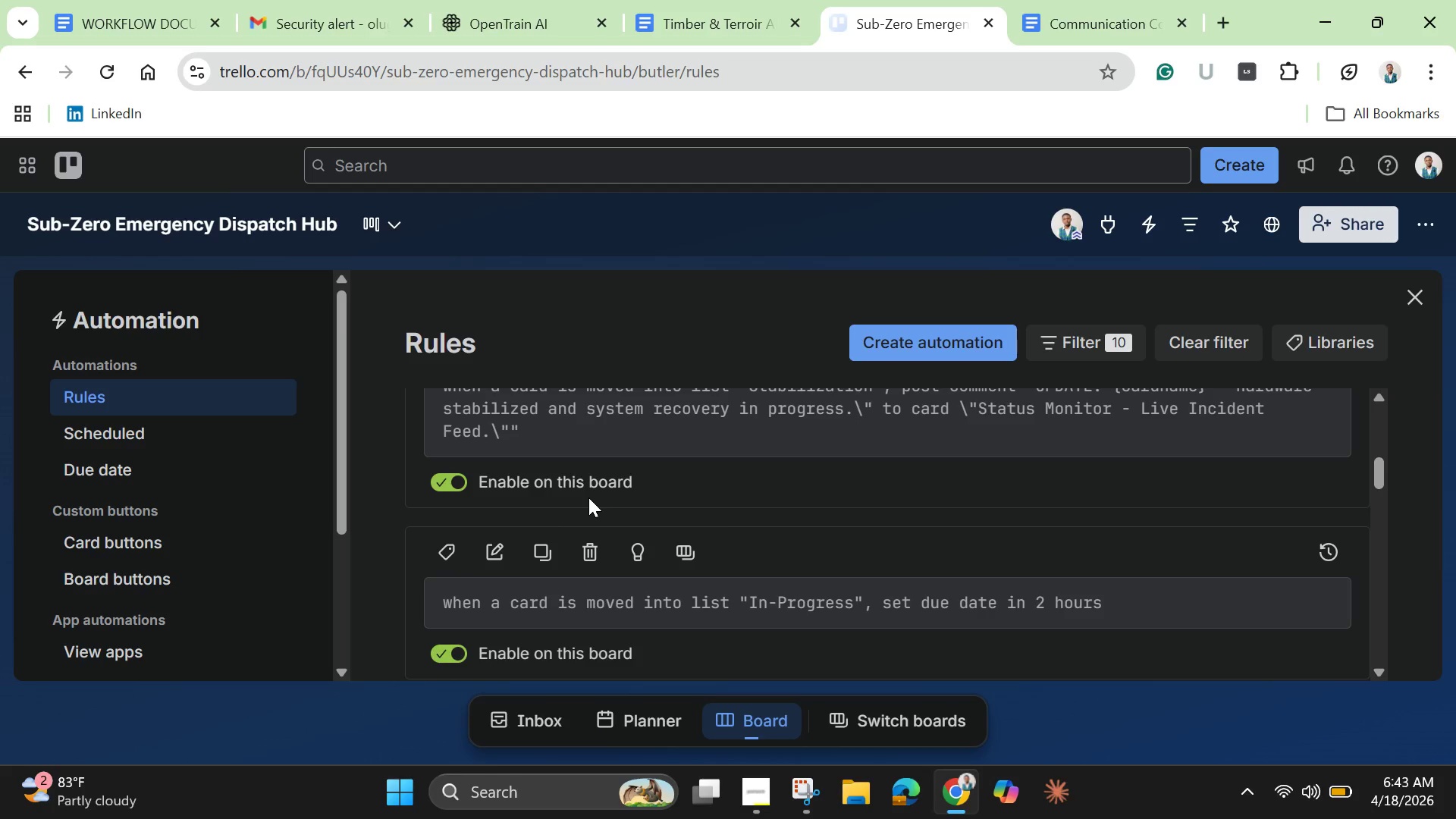 
wait(7.59)
 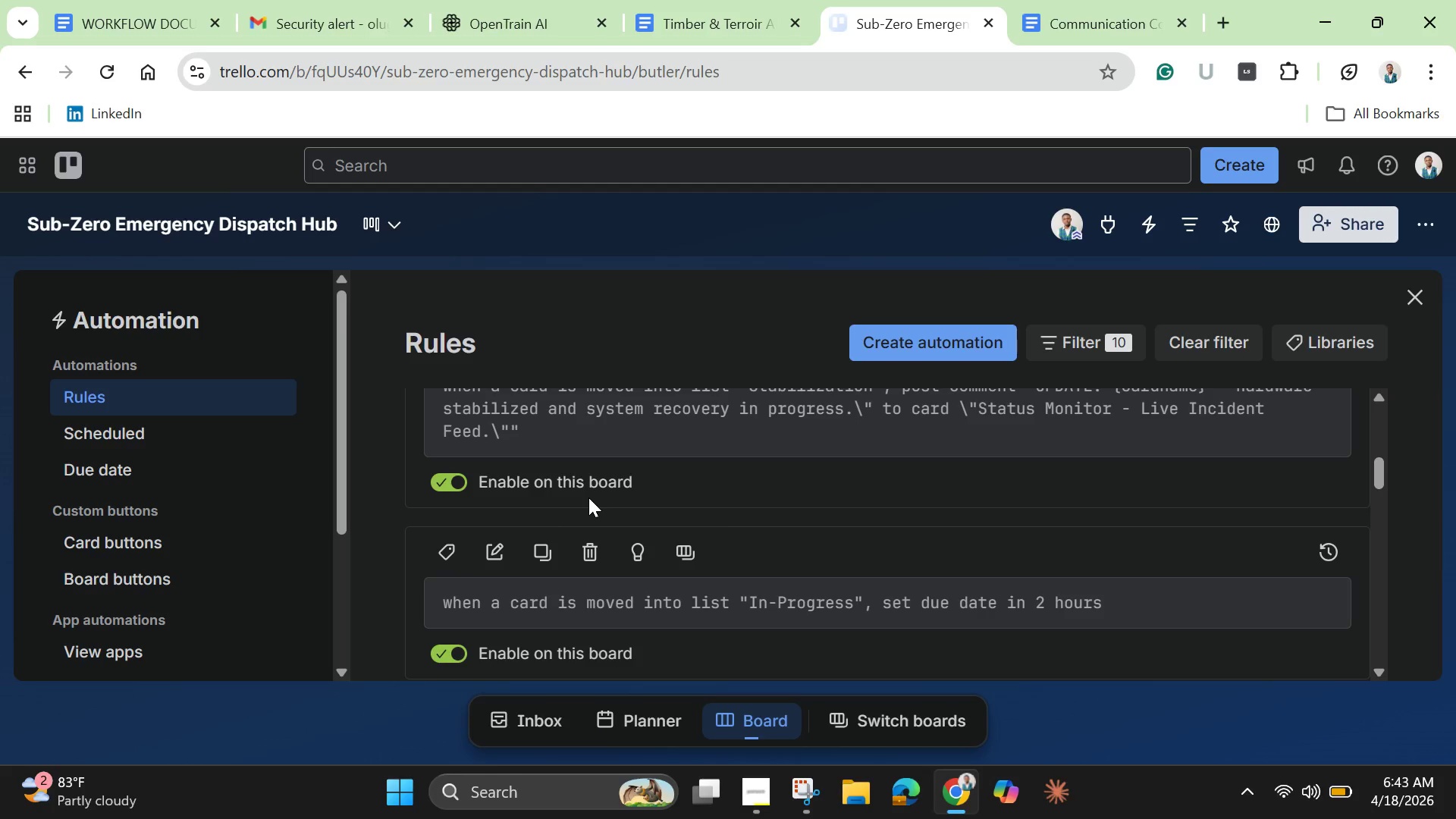 
left_click_drag(start_coordinate=[1376, 467], to_coordinate=[1373, 453])
 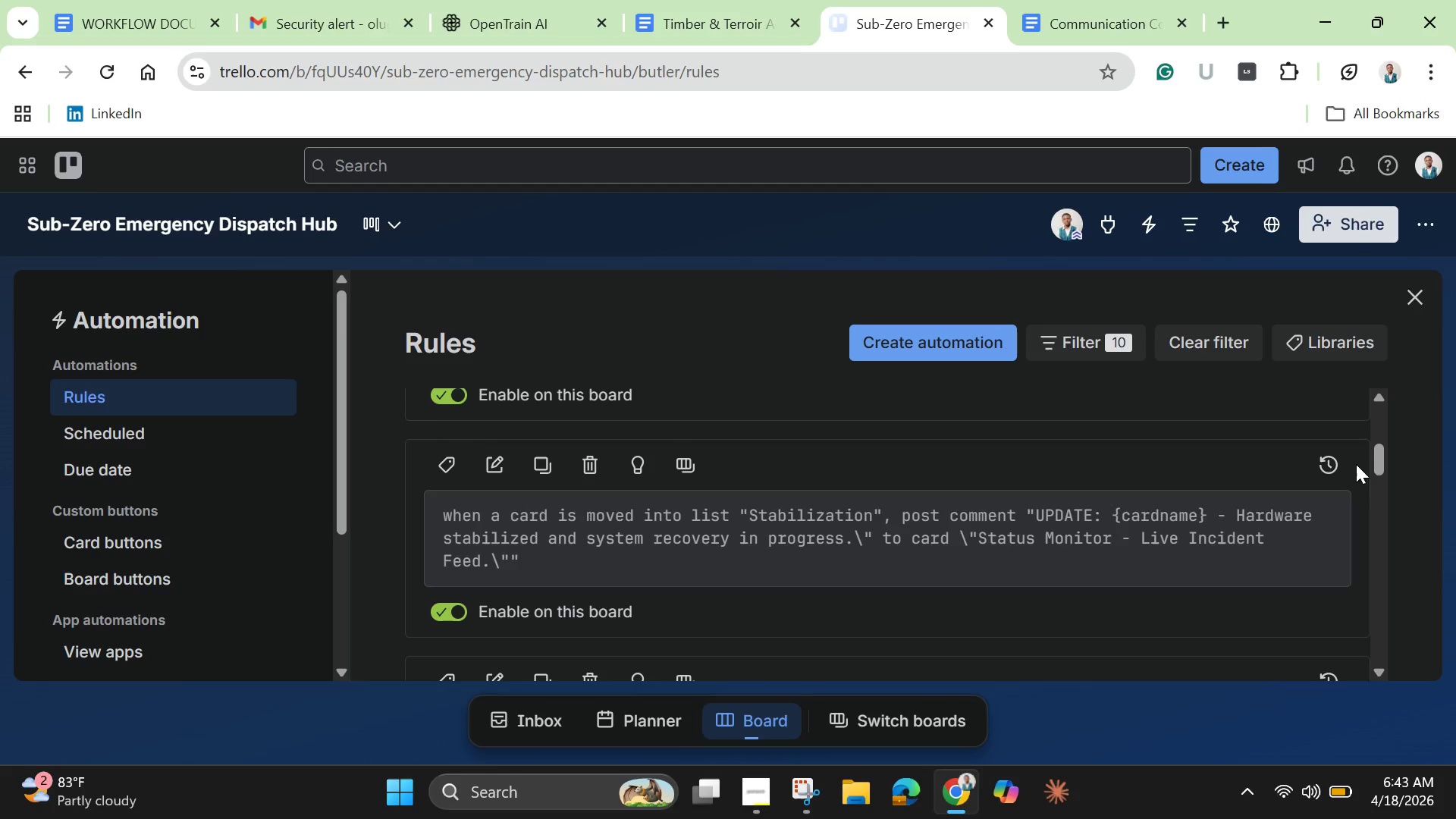 
left_click_drag(start_coordinate=[1381, 466], to_coordinate=[1363, 619])
 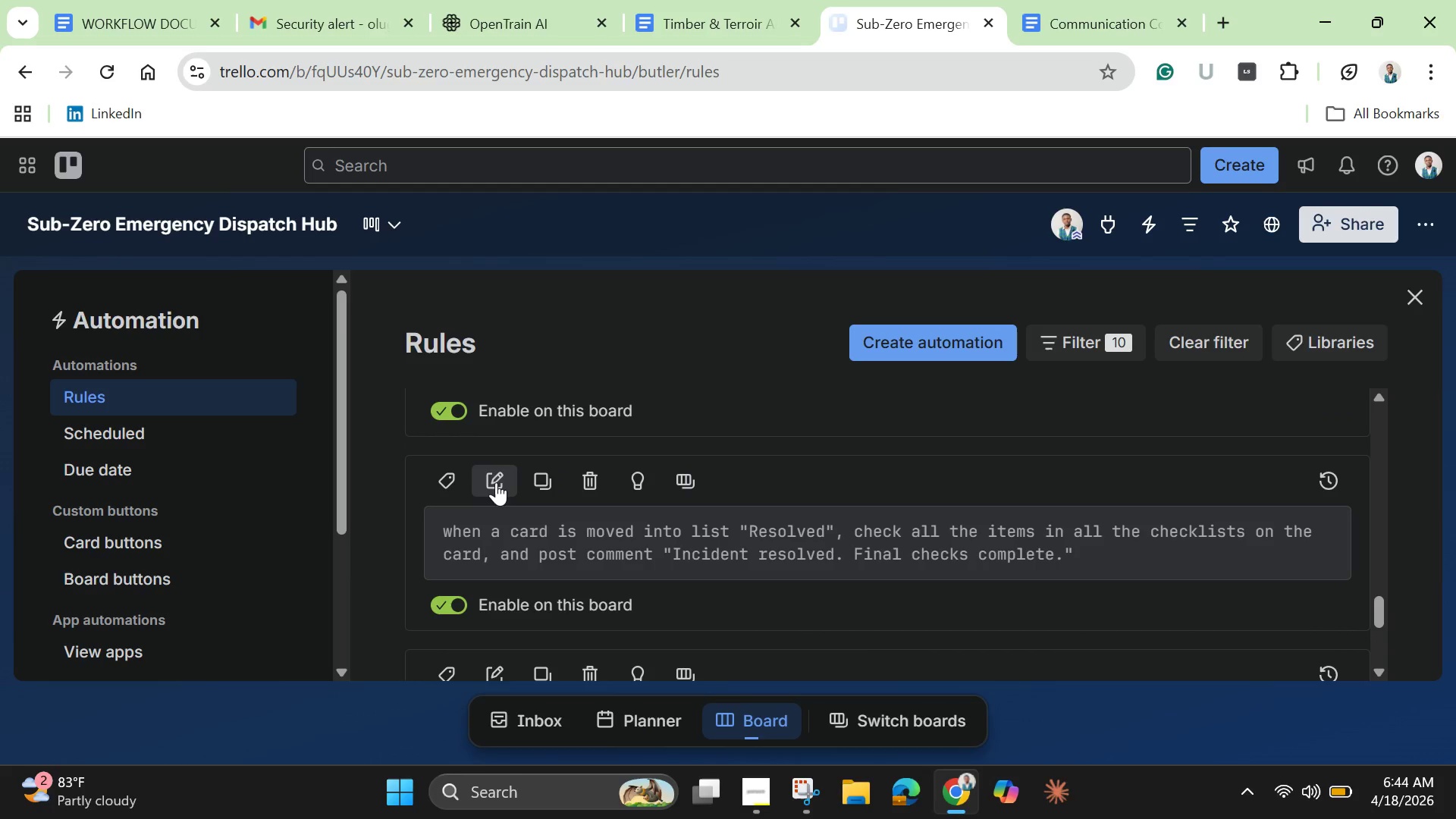 
left_click([494, 481])
 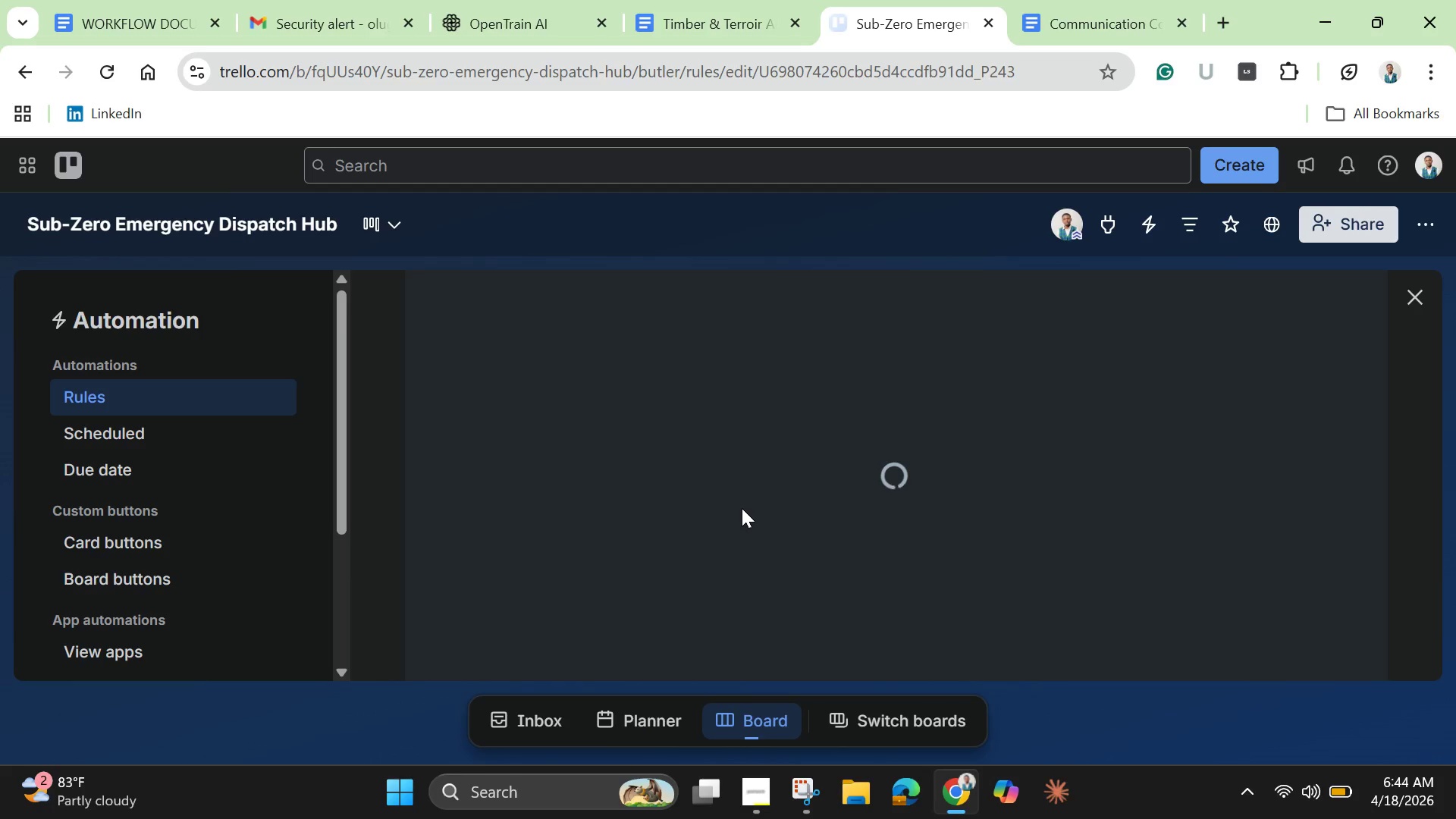 
scroll: coordinate [673, 558], scroll_direction: down, amount: 2.0
 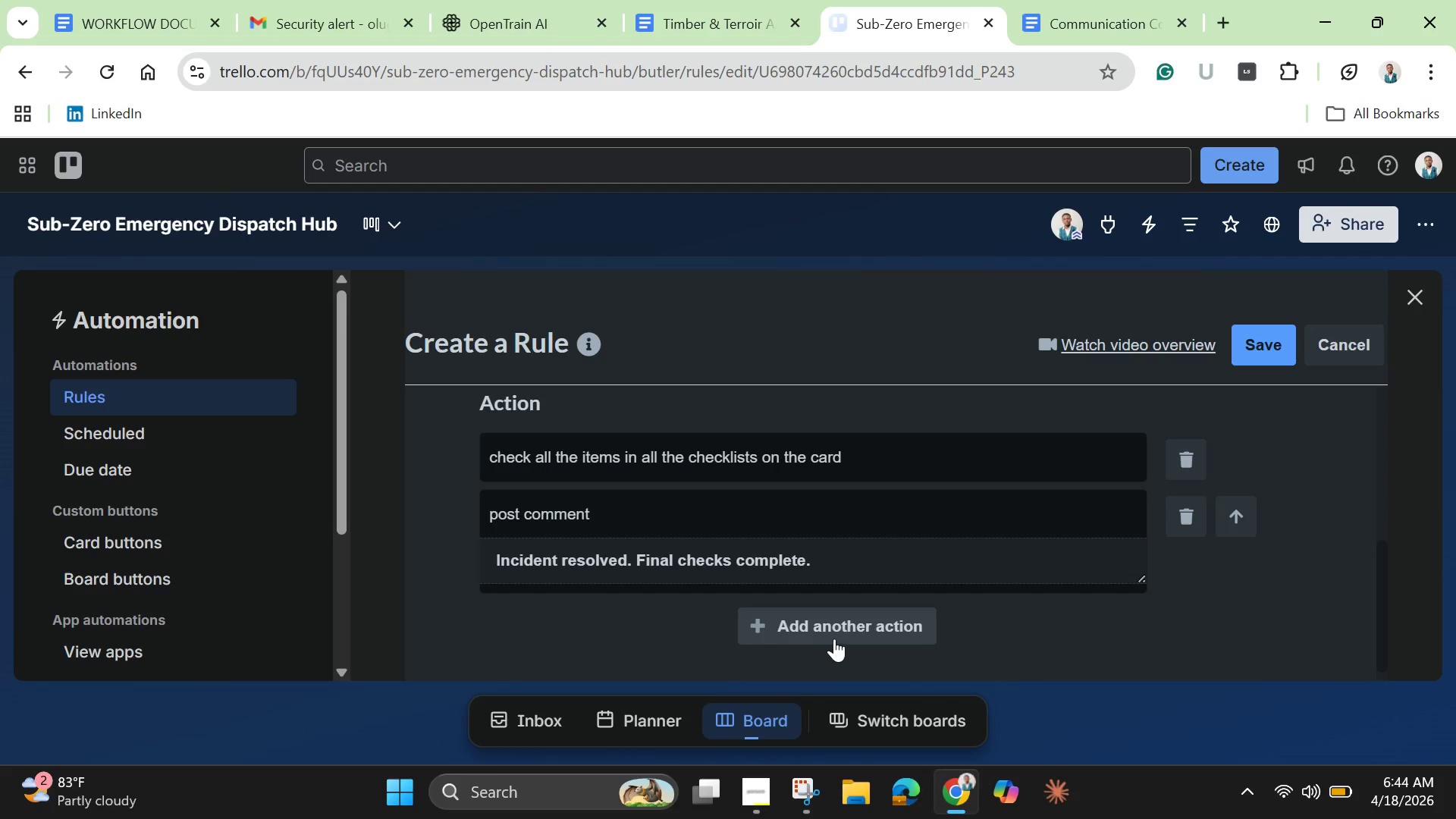 
left_click([834, 635])
 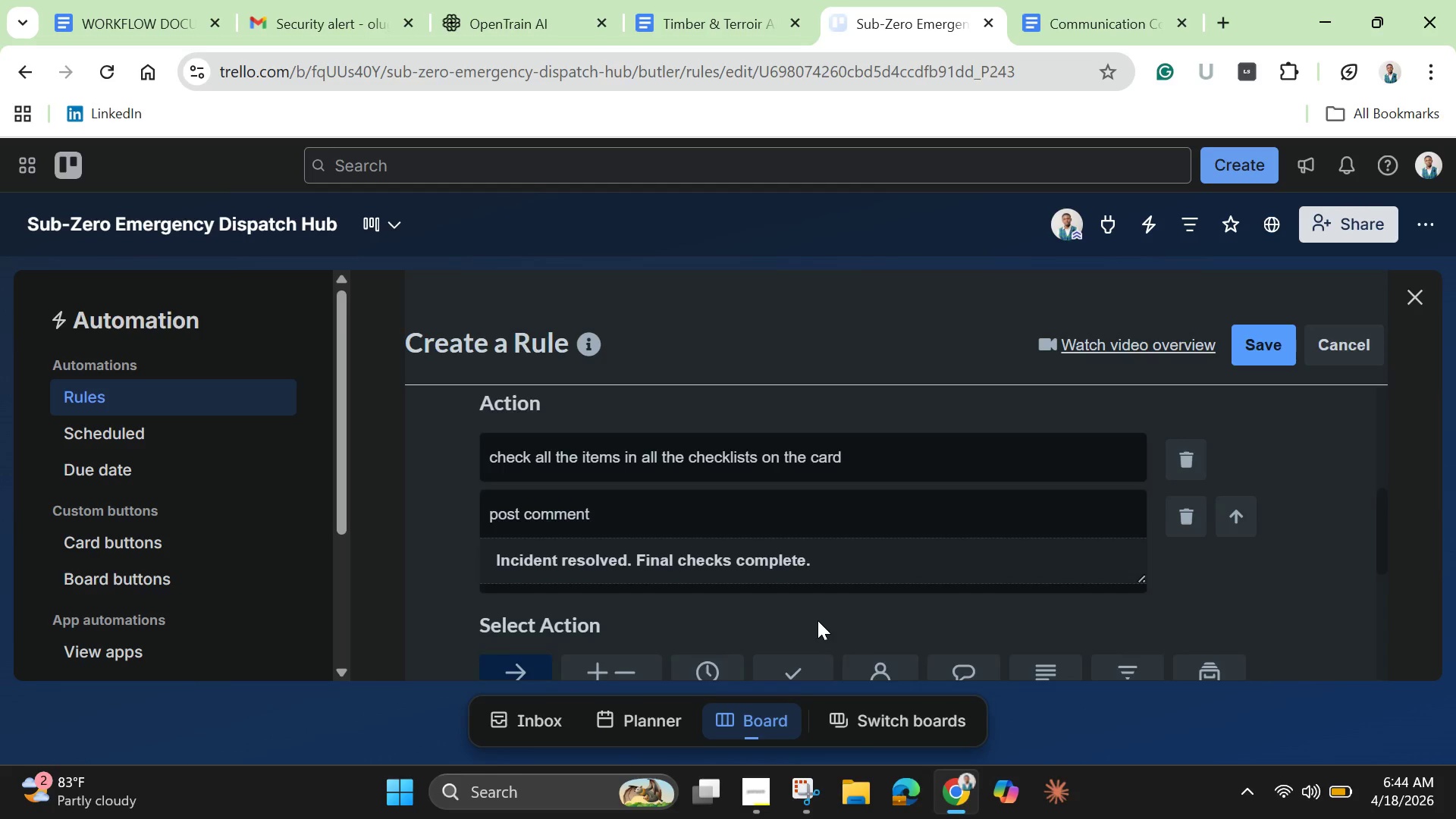 
scroll: coordinate [579, 607], scroll_direction: down, amount: 3.0
 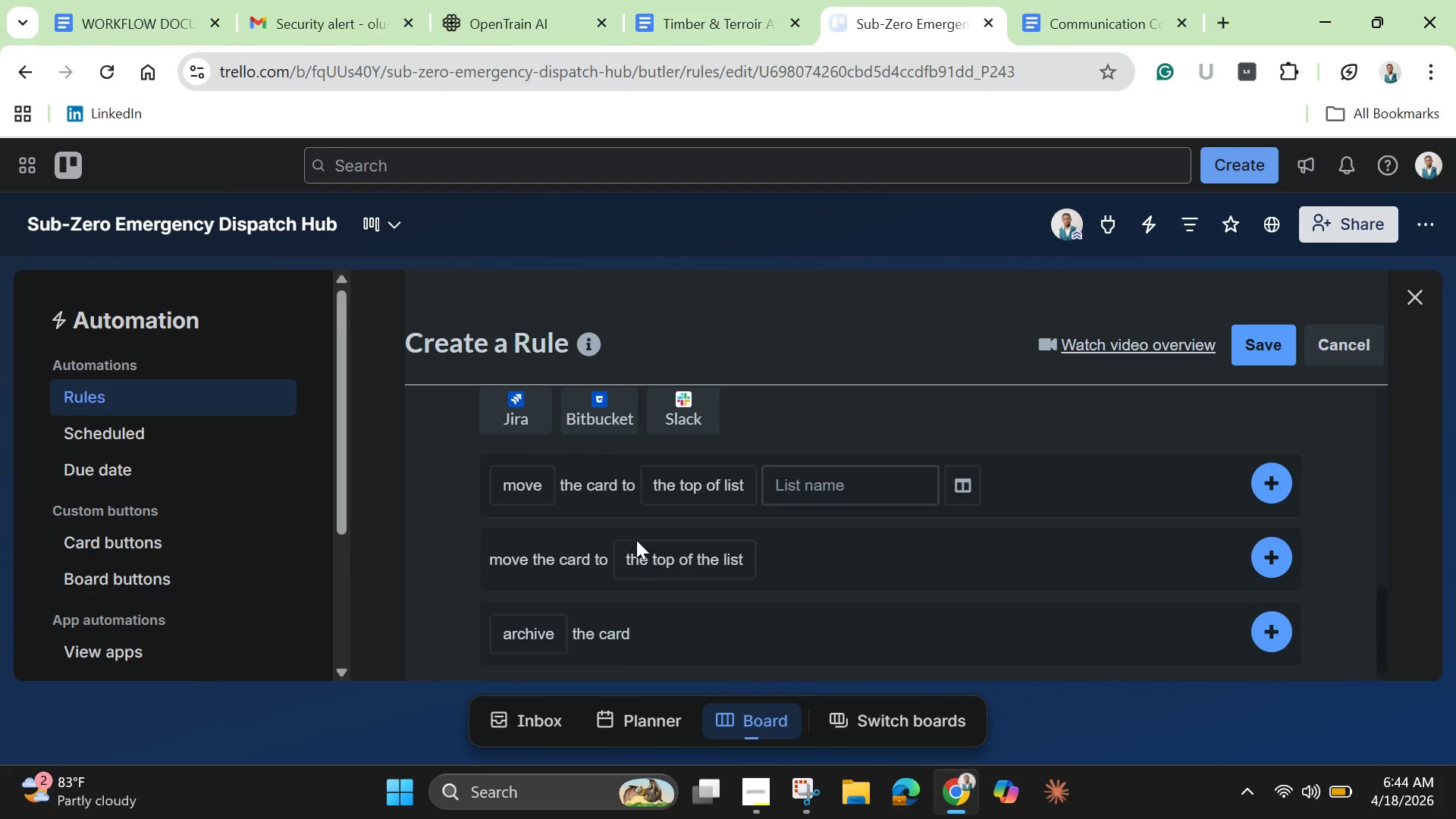 
wait(6.06)
 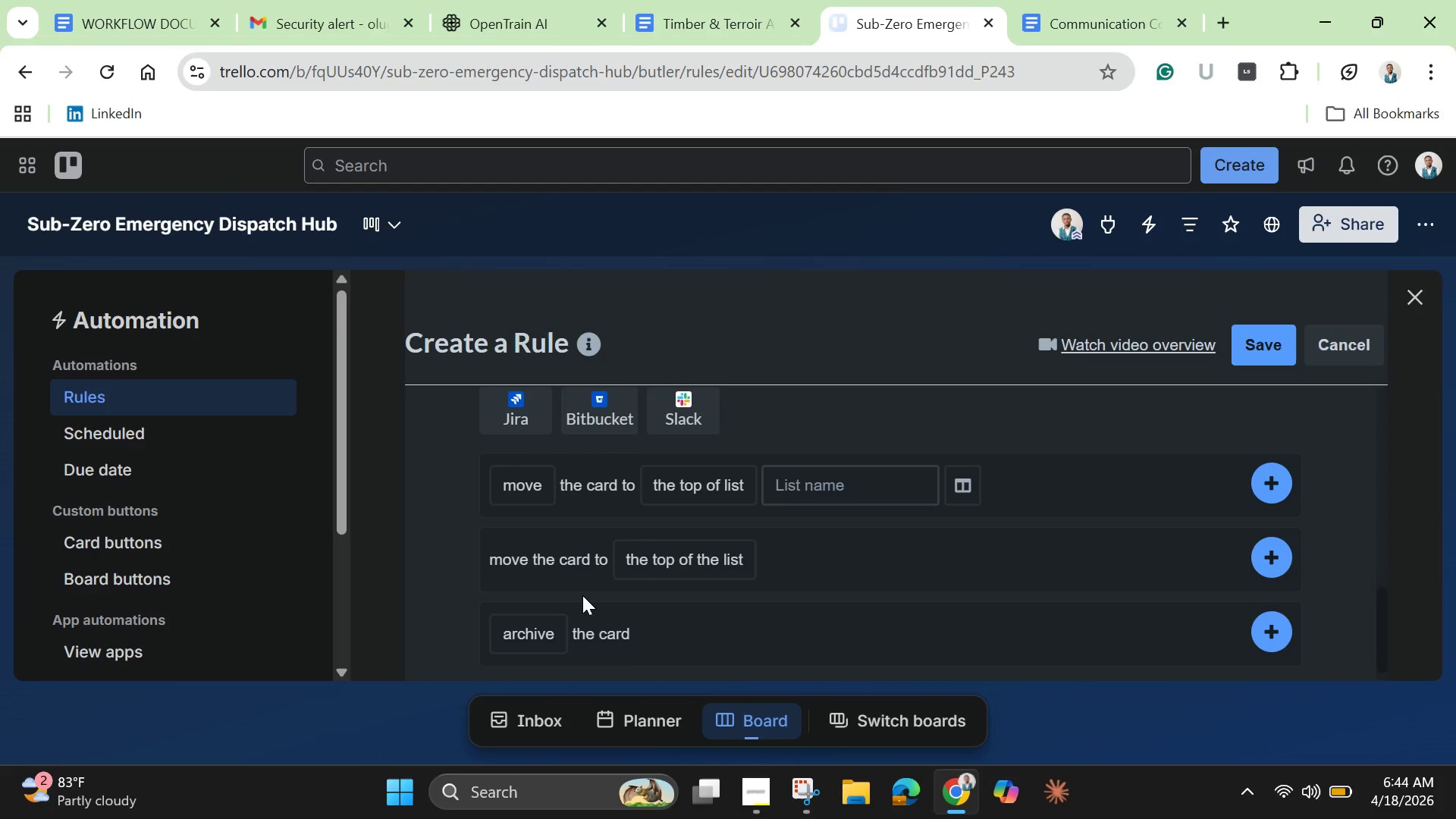 
scroll: coordinate [619, 538], scroll_direction: up, amount: 1.0
 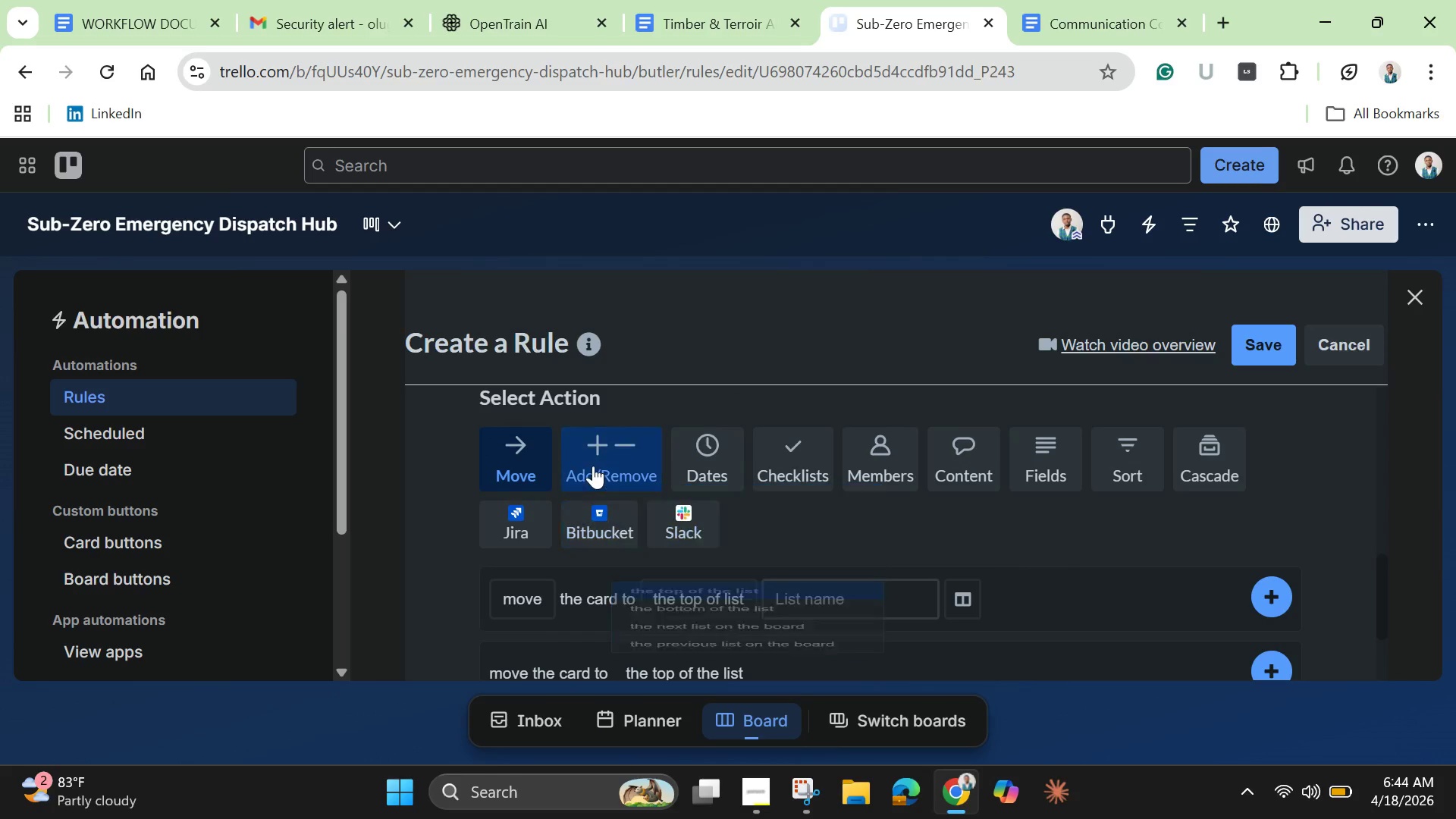 
left_click([593, 466])
 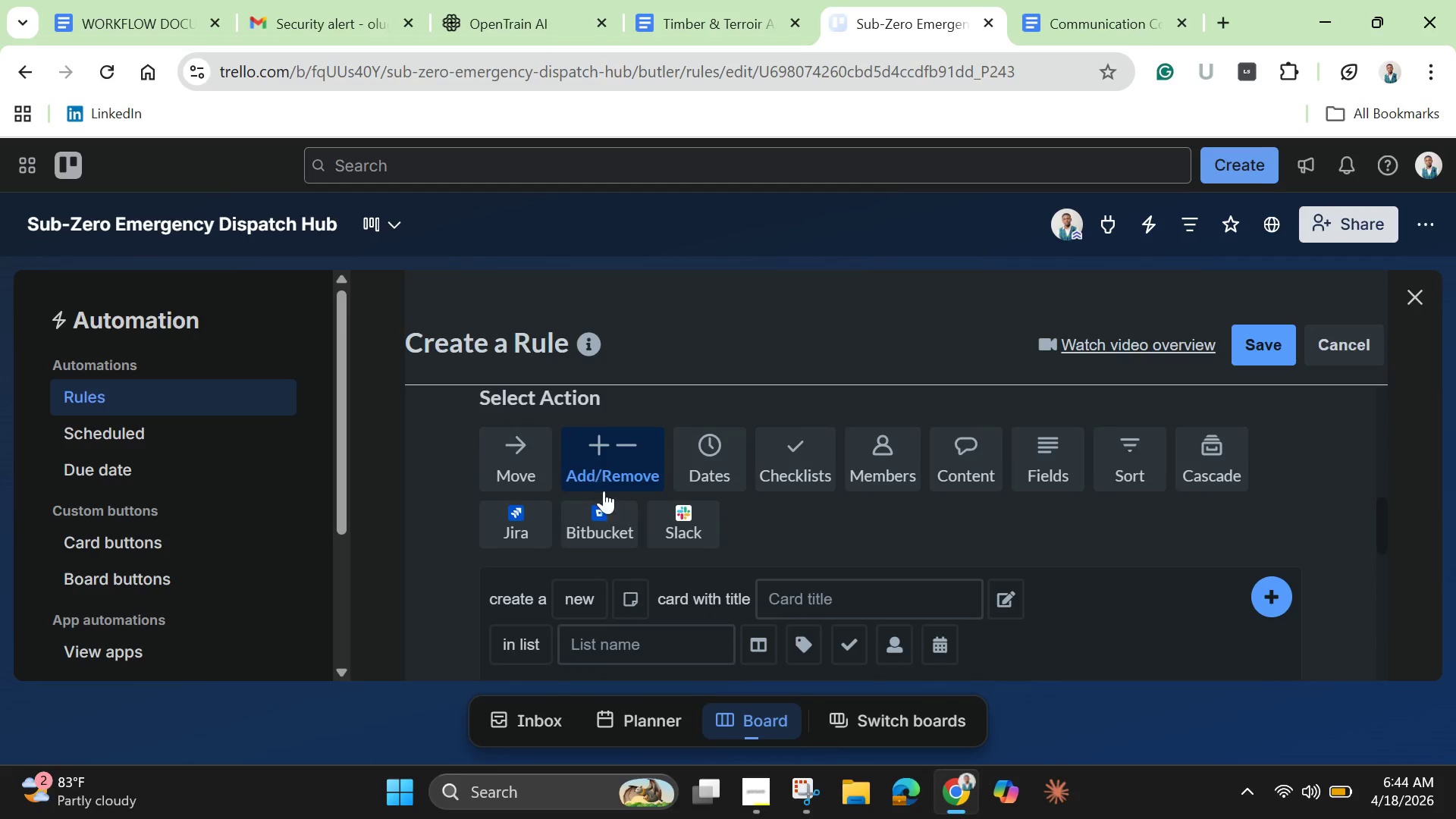 
scroll: coordinate [609, 579], scroll_direction: down, amount: 3.0
 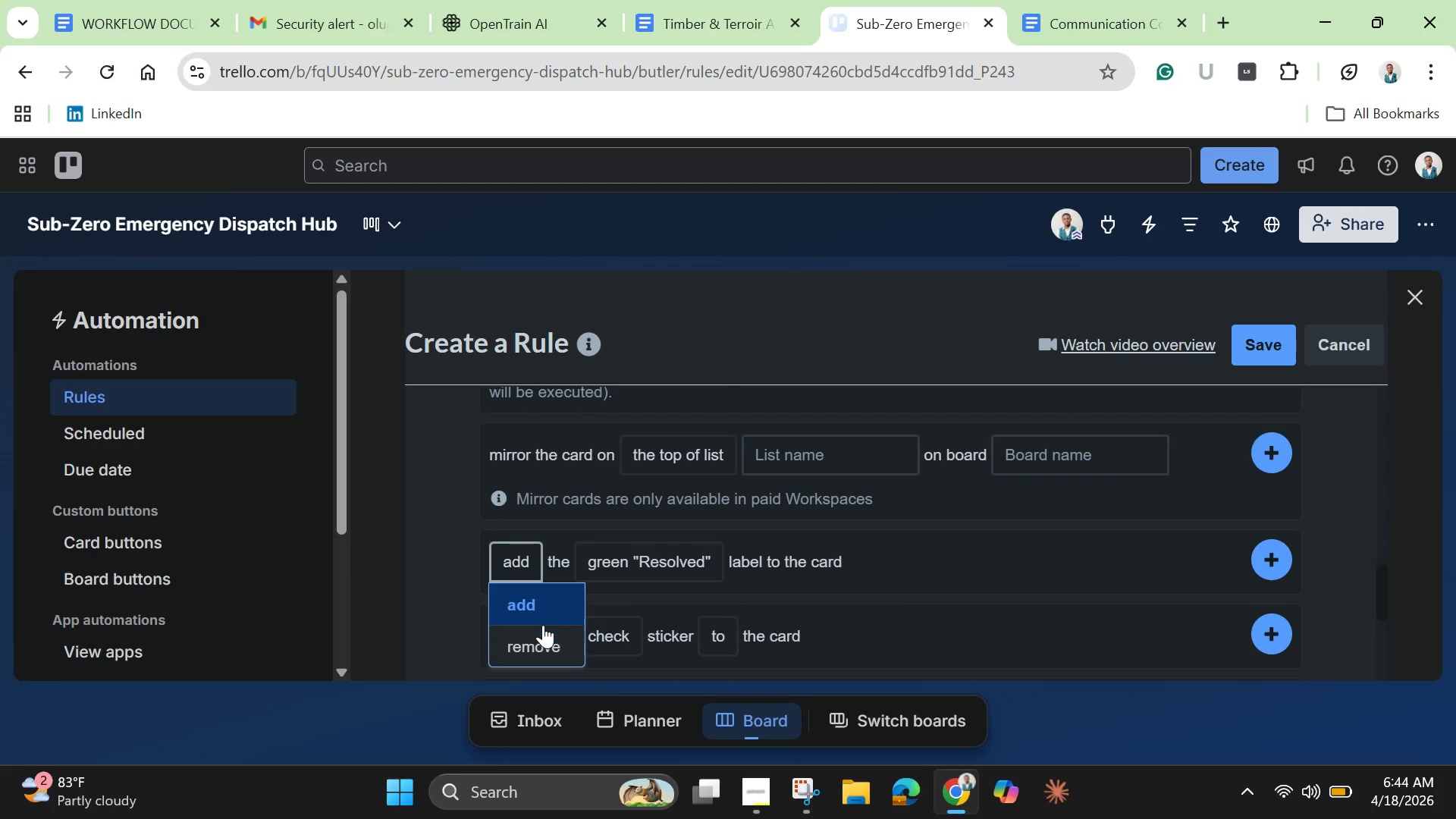 
left_click([540, 644])
 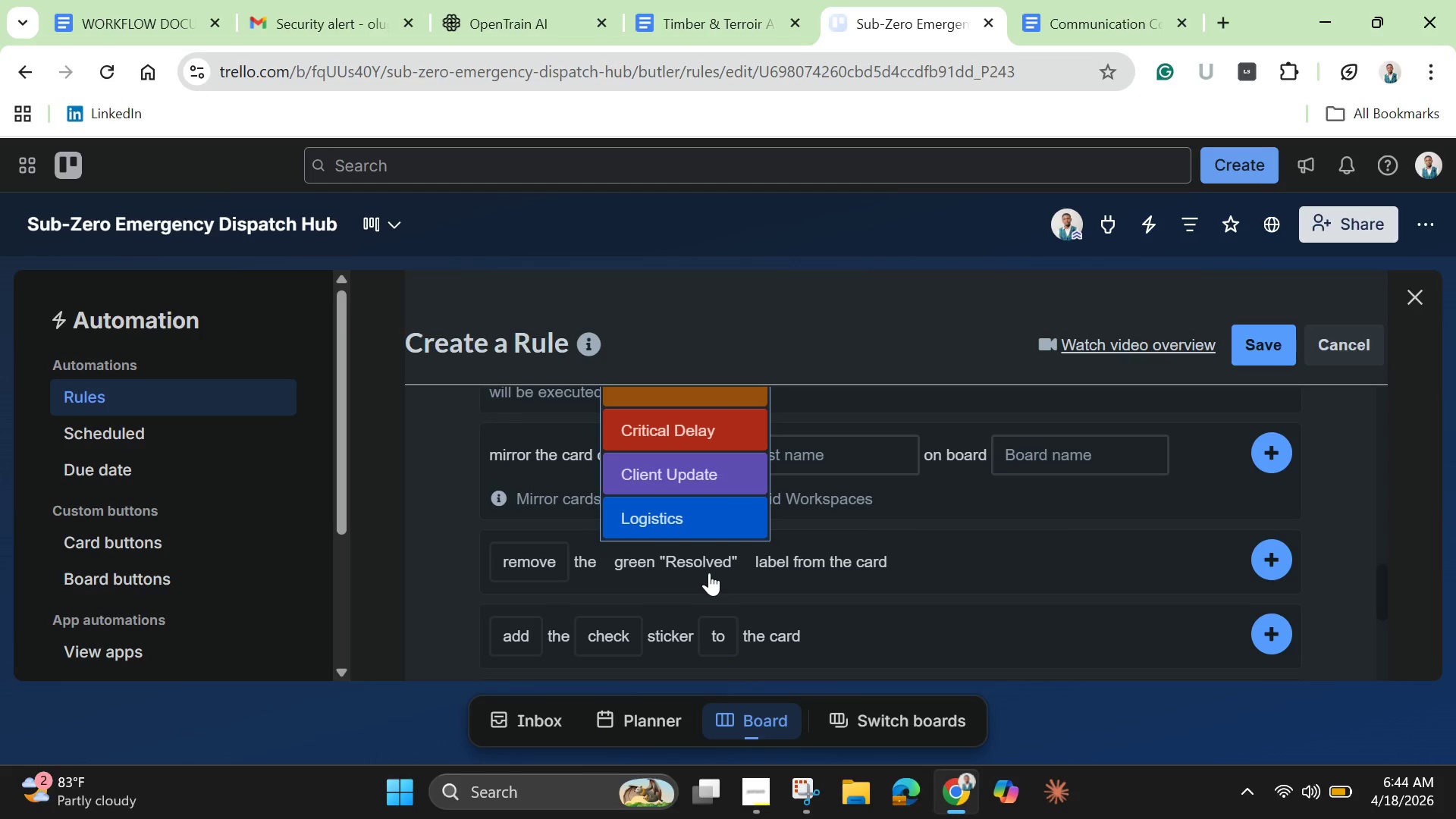 
wait(6.39)
 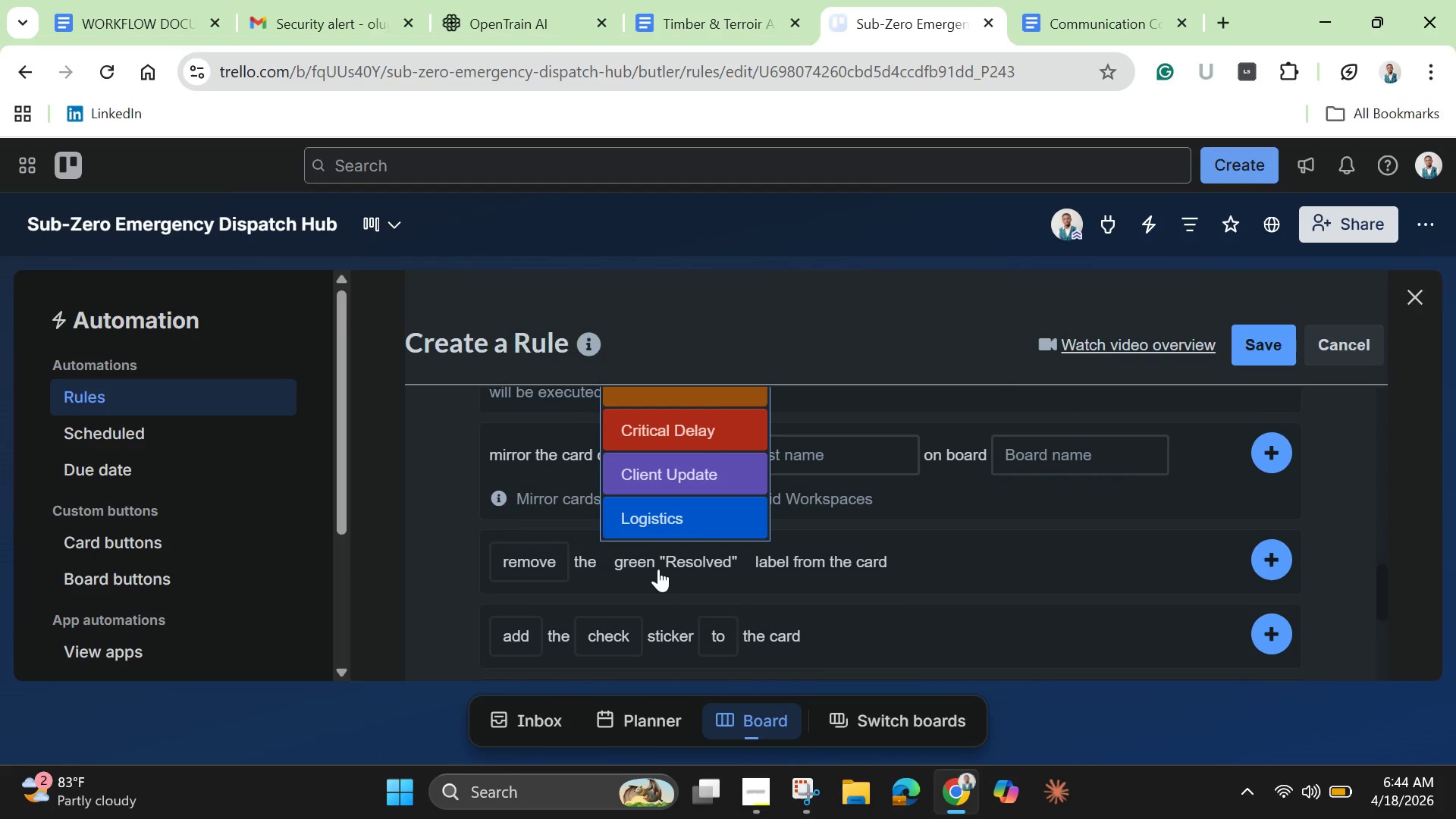 
scroll: coordinate [687, 508], scroll_direction: up, amount: 1.0
 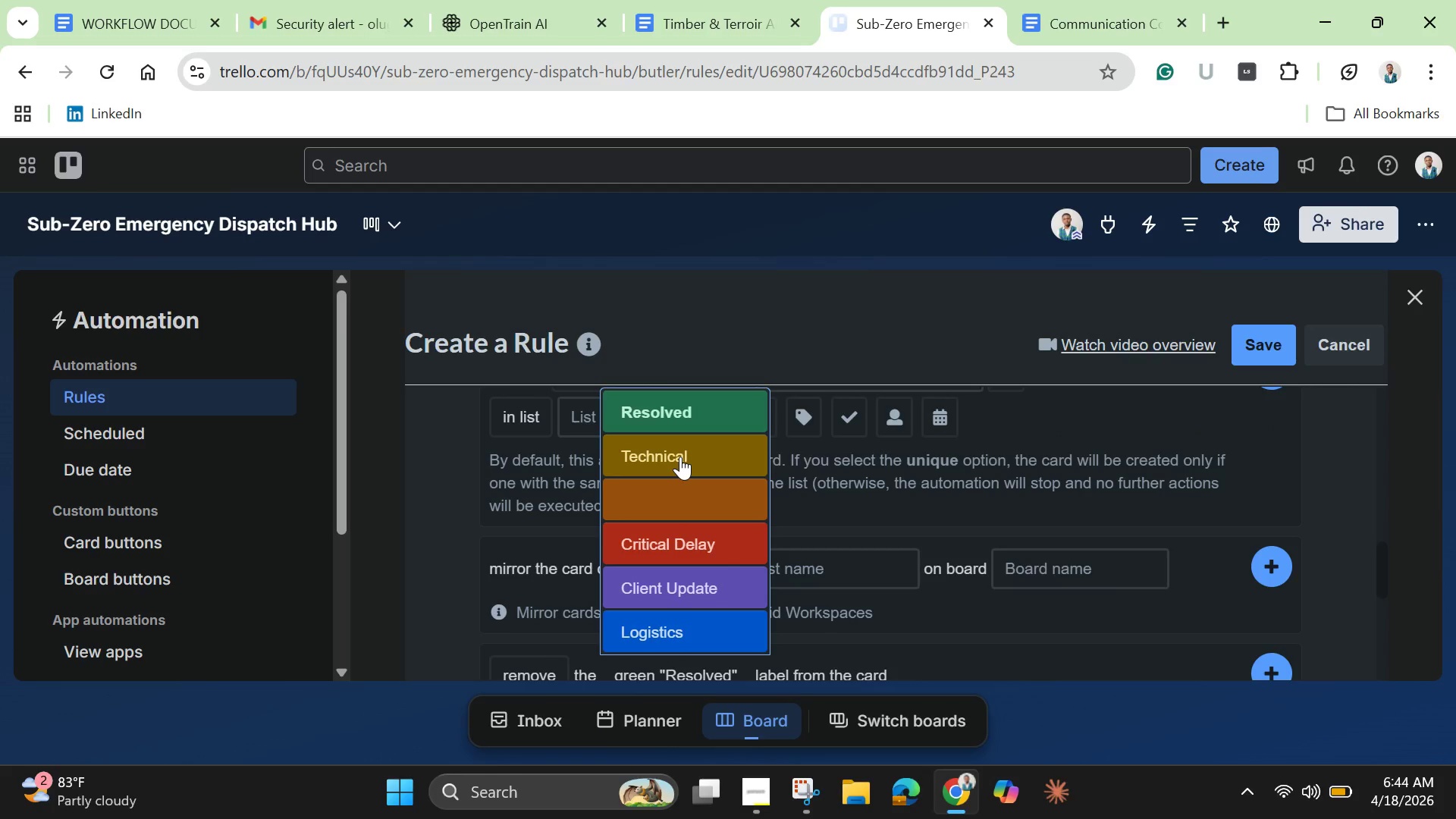 
left_click([680, 457])
 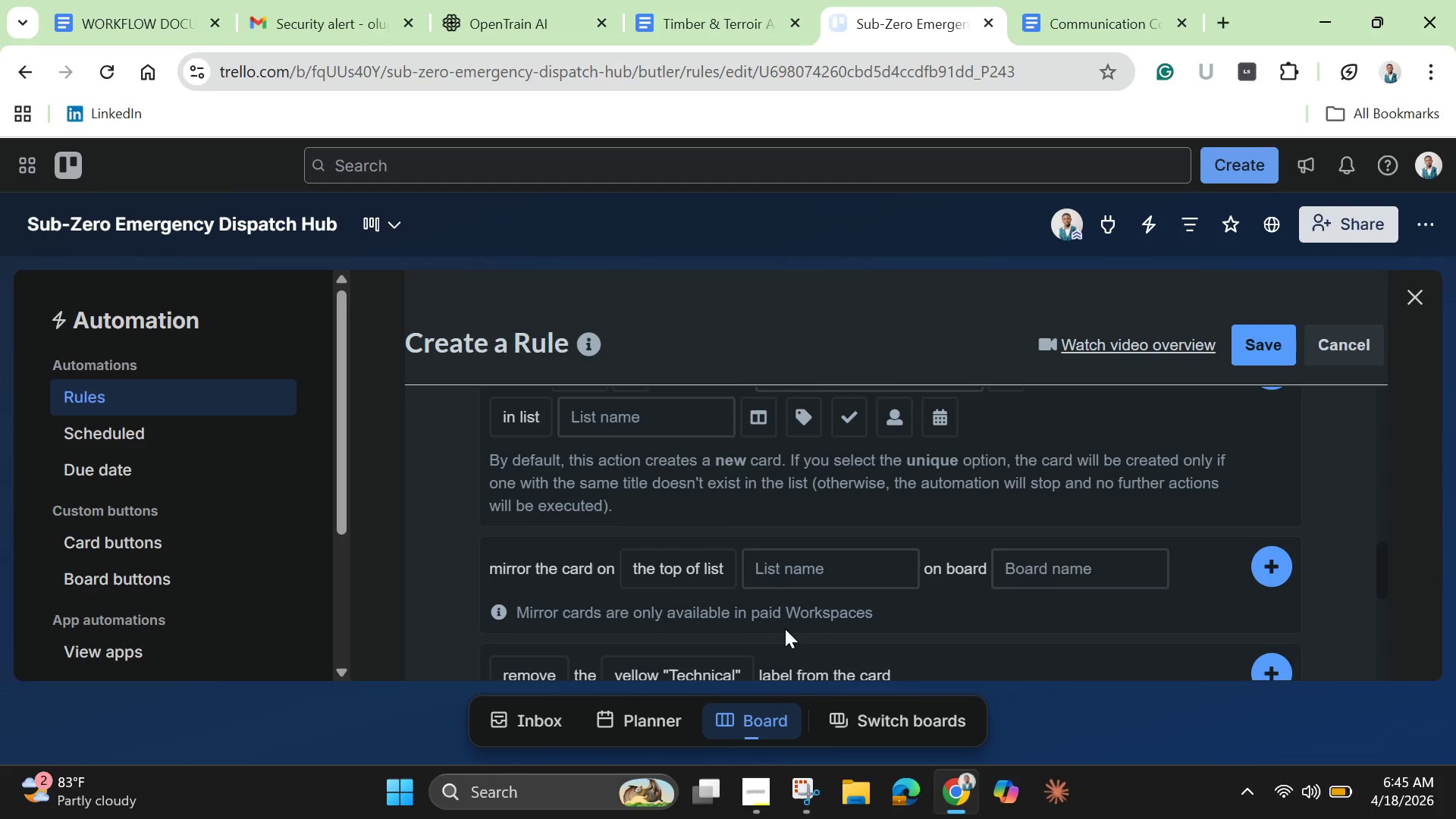 
scroll: coordinate [861, 582], scroll_direction: down, amount: 2.0
 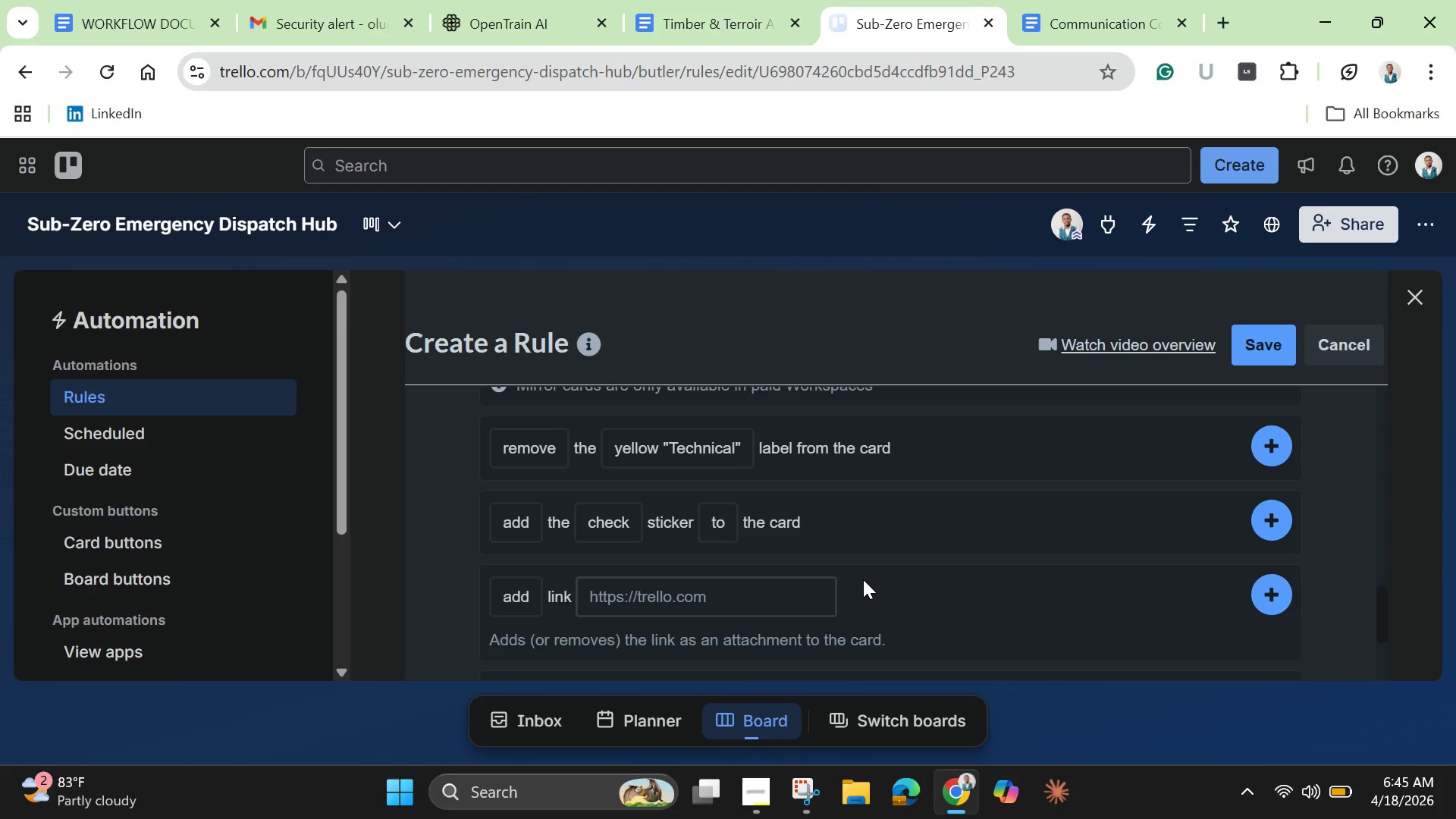 
scroll: coordinate [863, 579], scroll_direction: up, amount: 1.0
 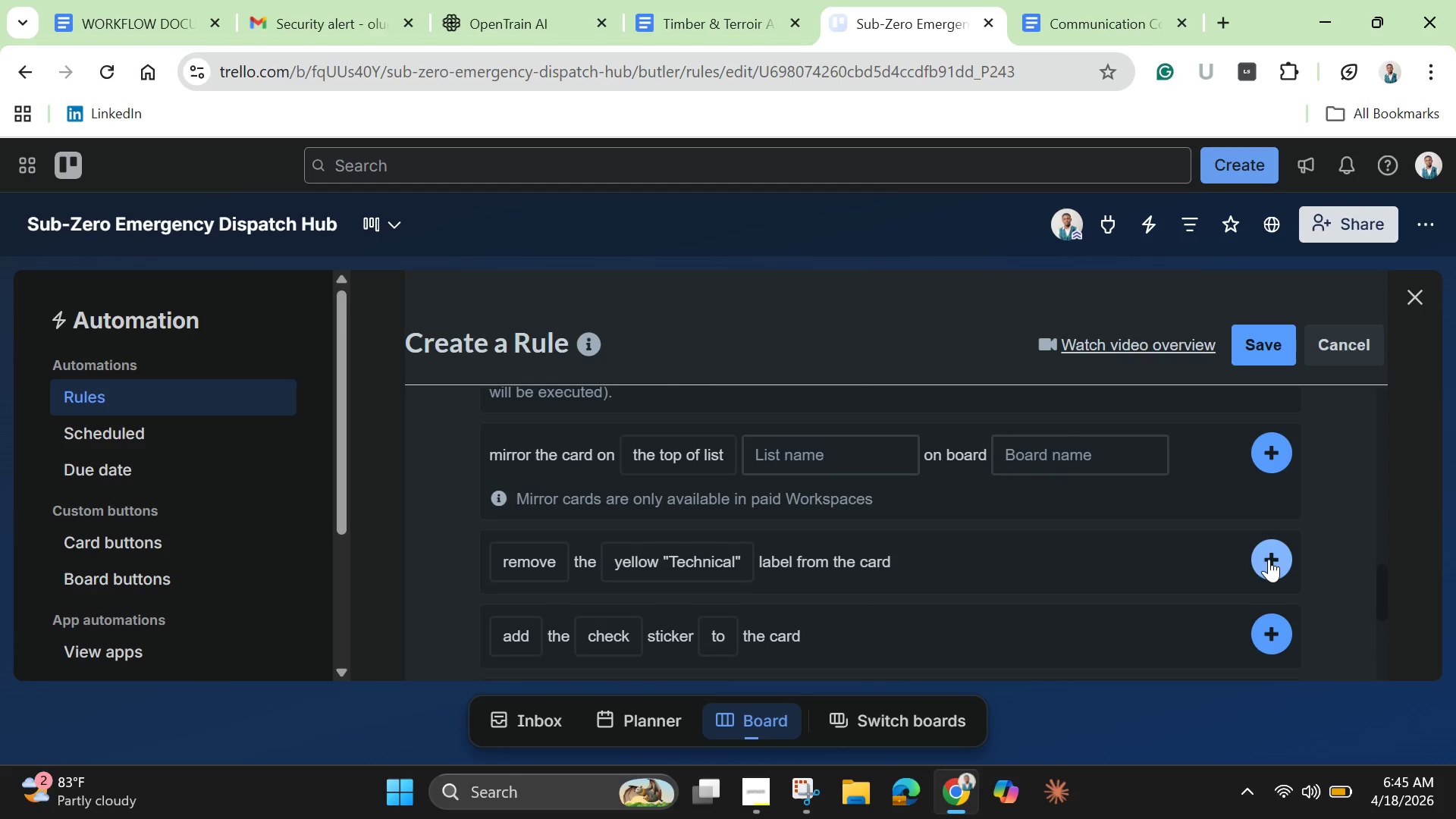 
left_click([1270, 557])
 